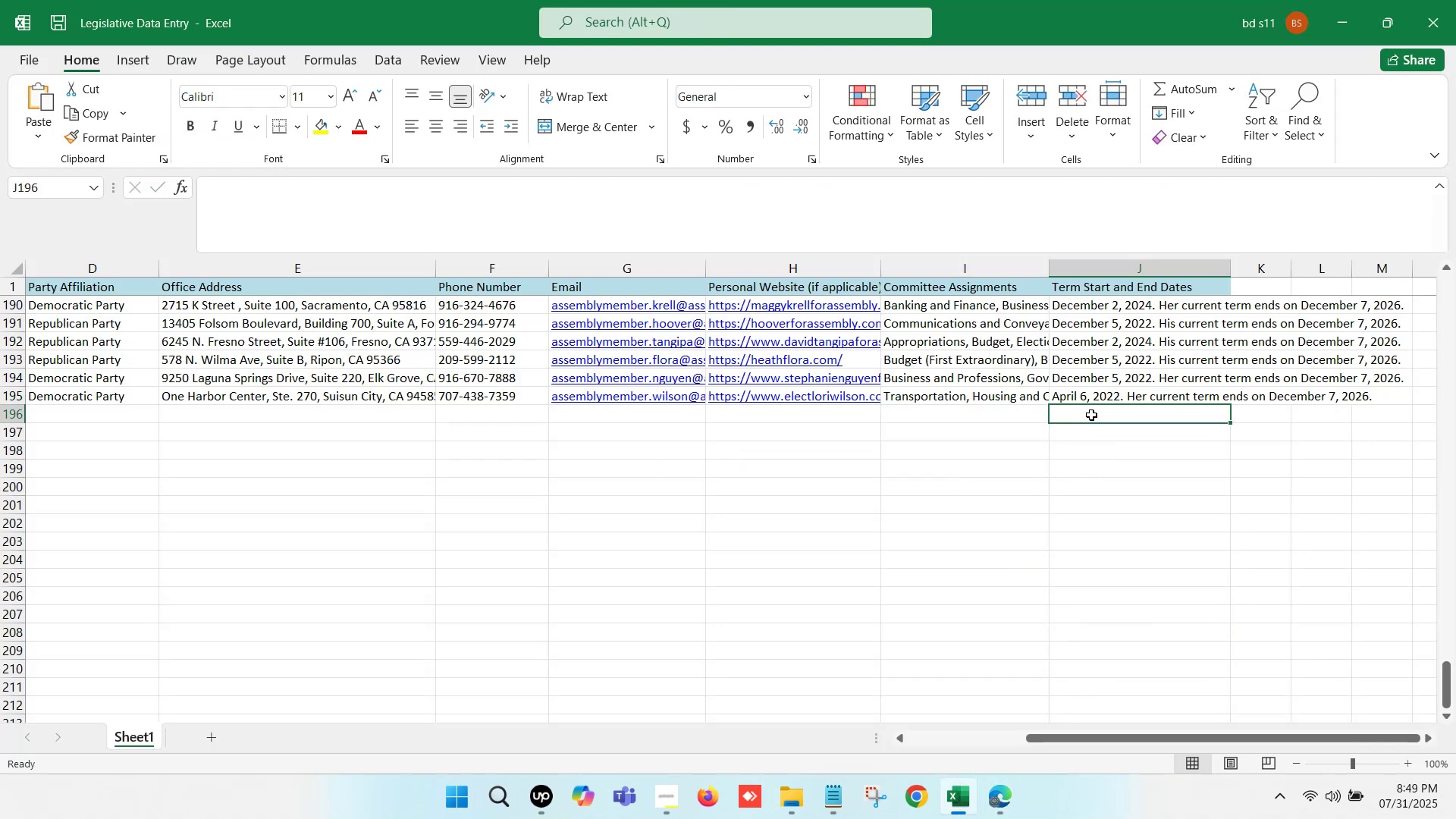 
hold_key(key=ArrowLeft, duration=1.22)
 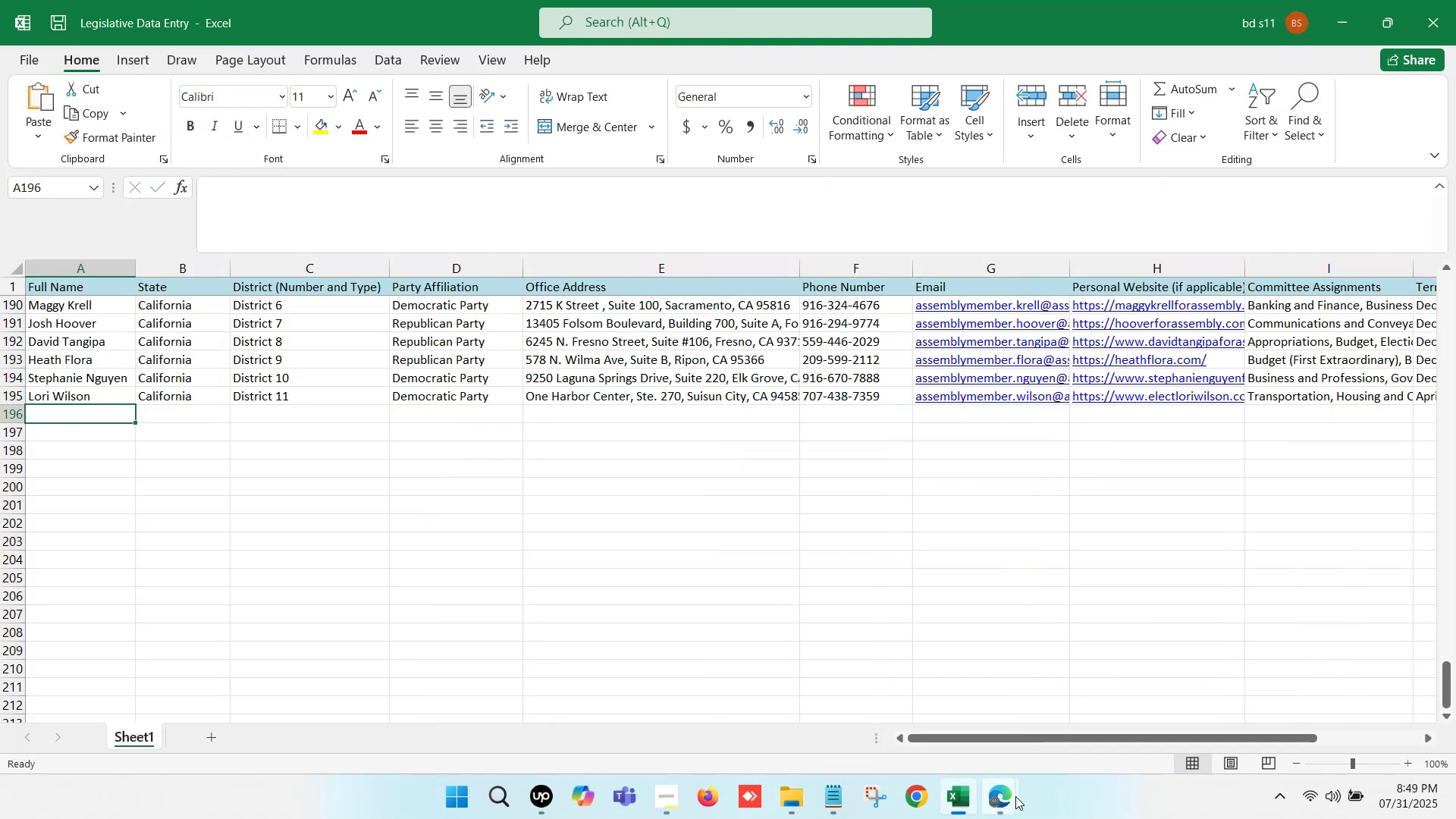 
left_click([1015, 797])
 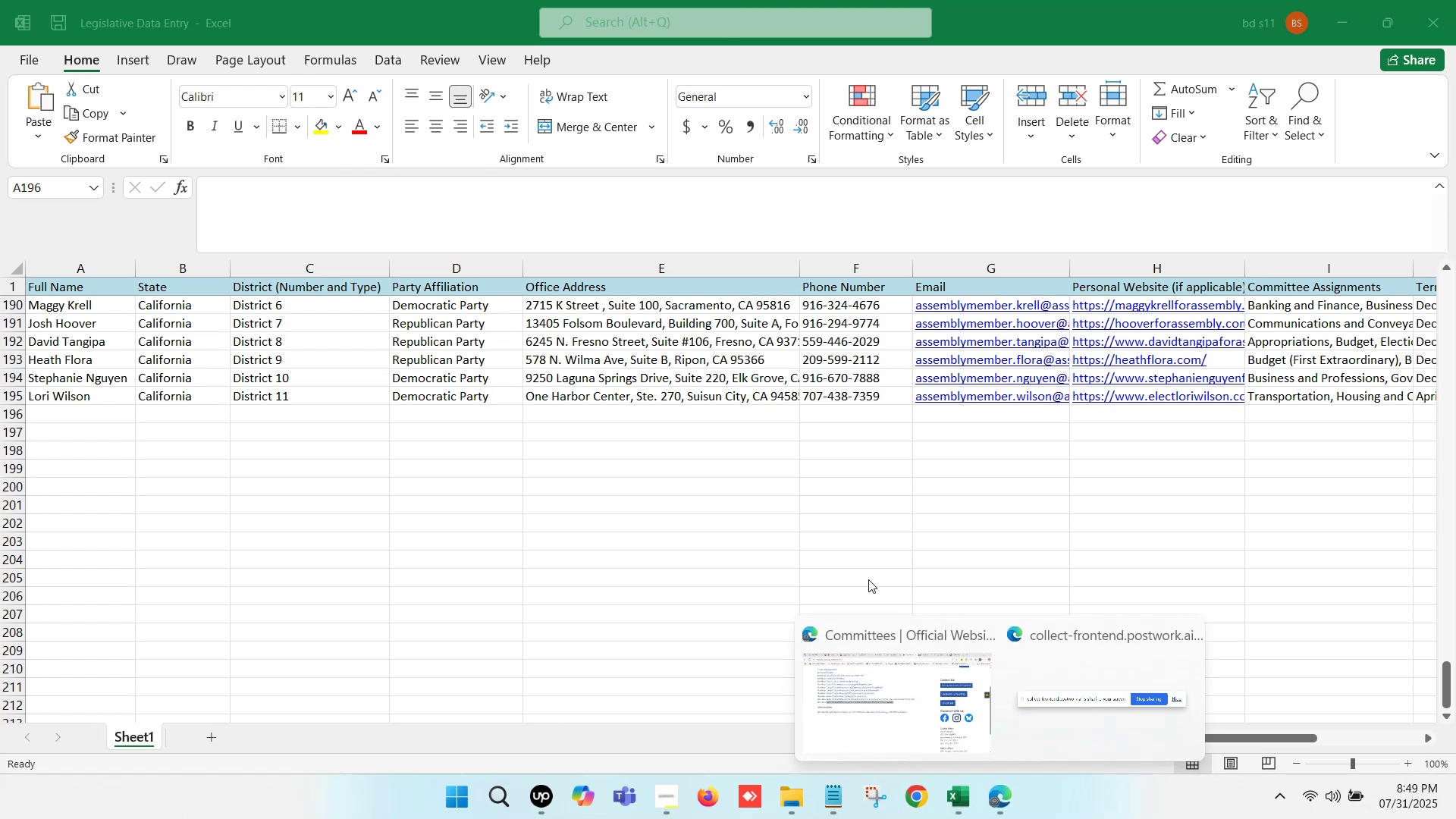 
left_click([897, 681])
 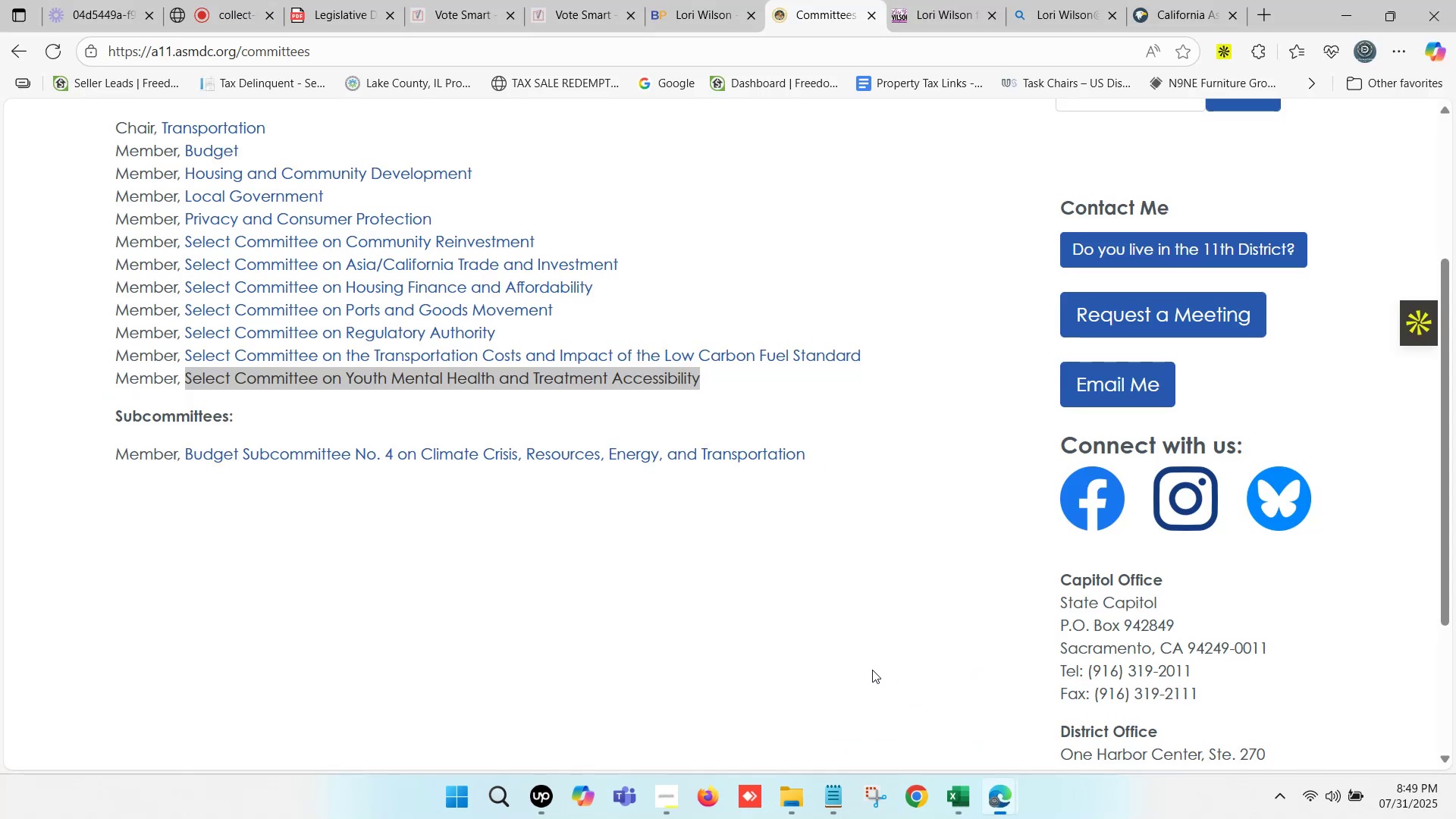 
key(ArrowLeft)
 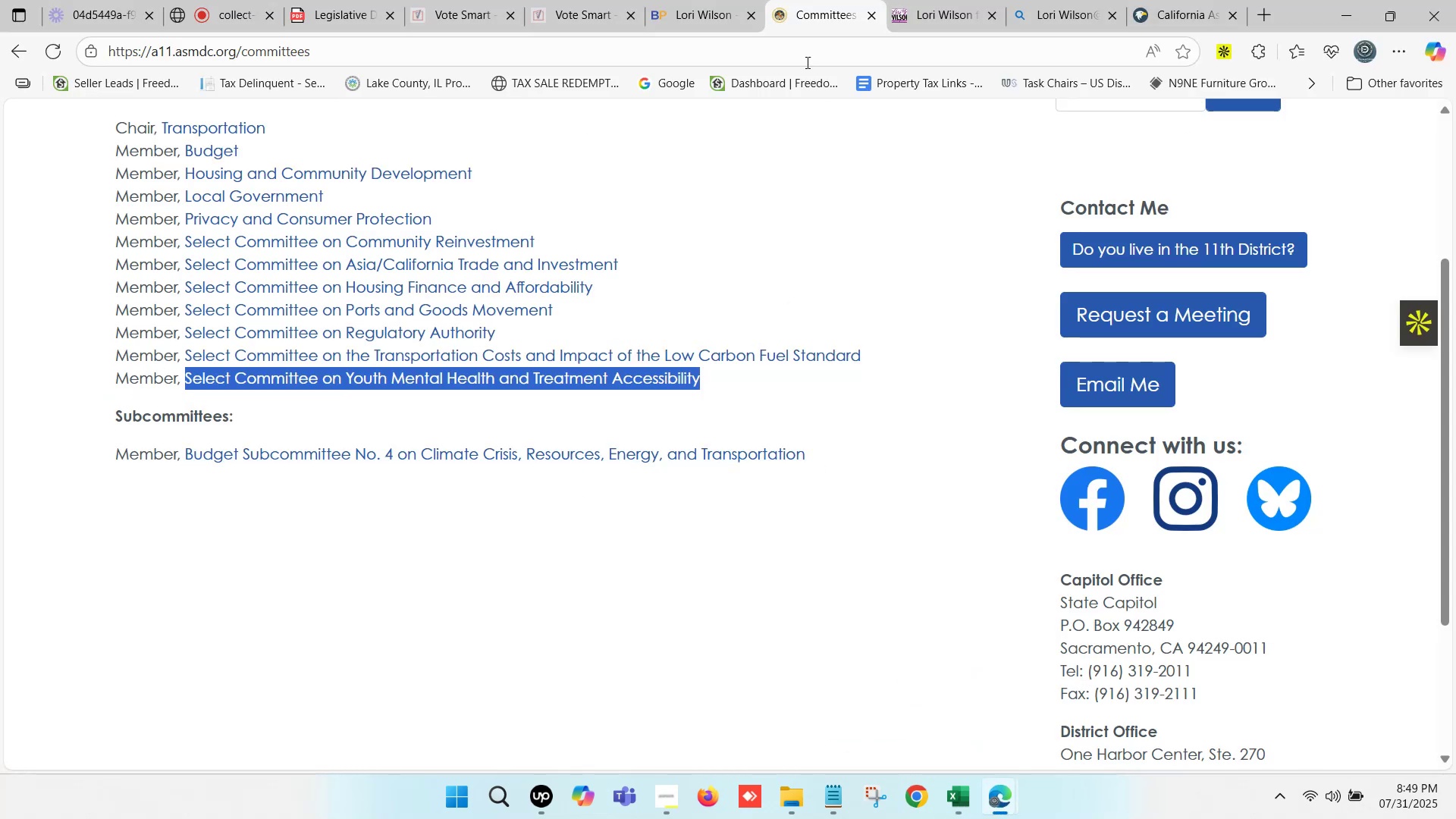 
left_click([852, 0])
 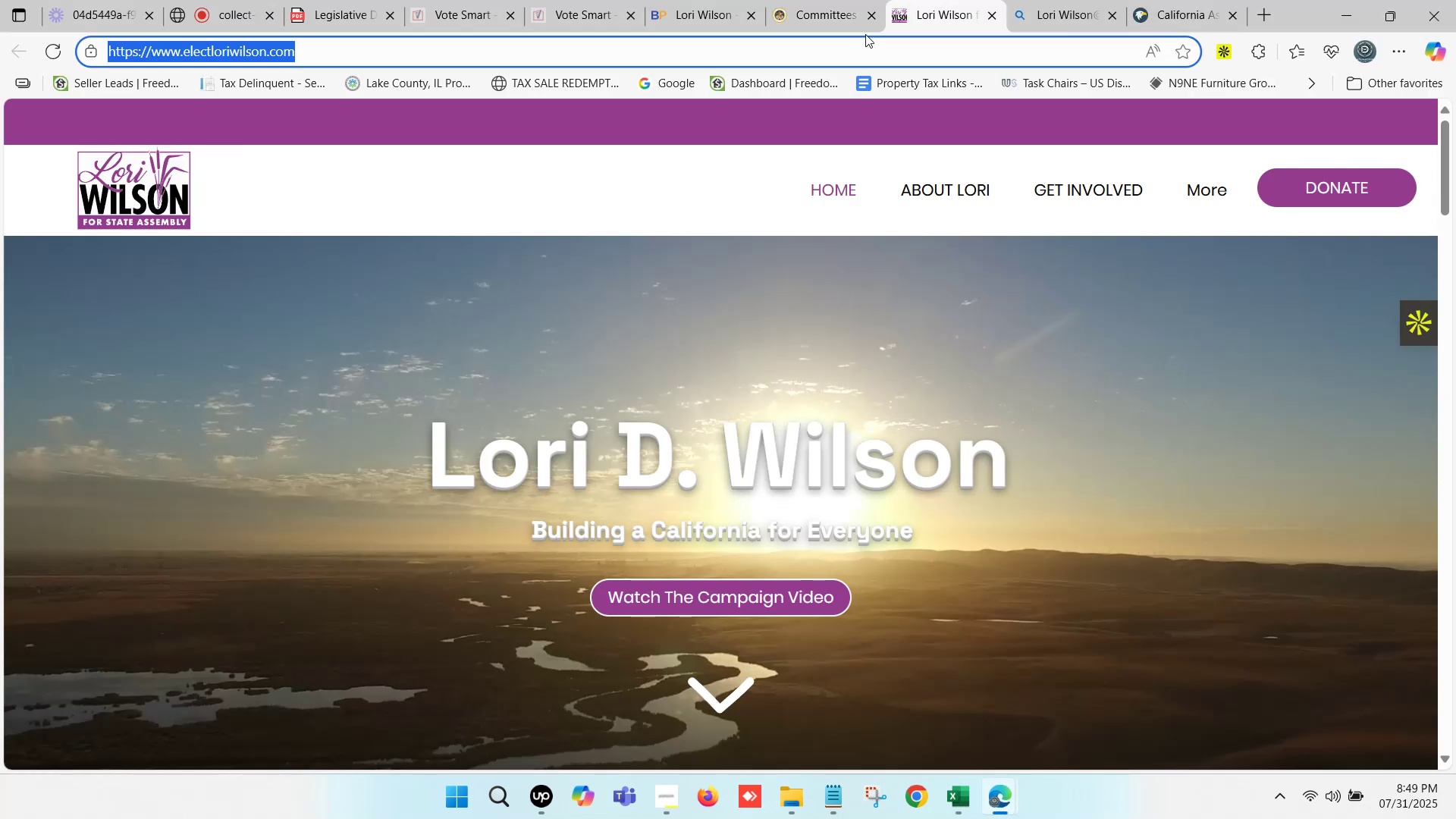 
left_click([865, 24])
 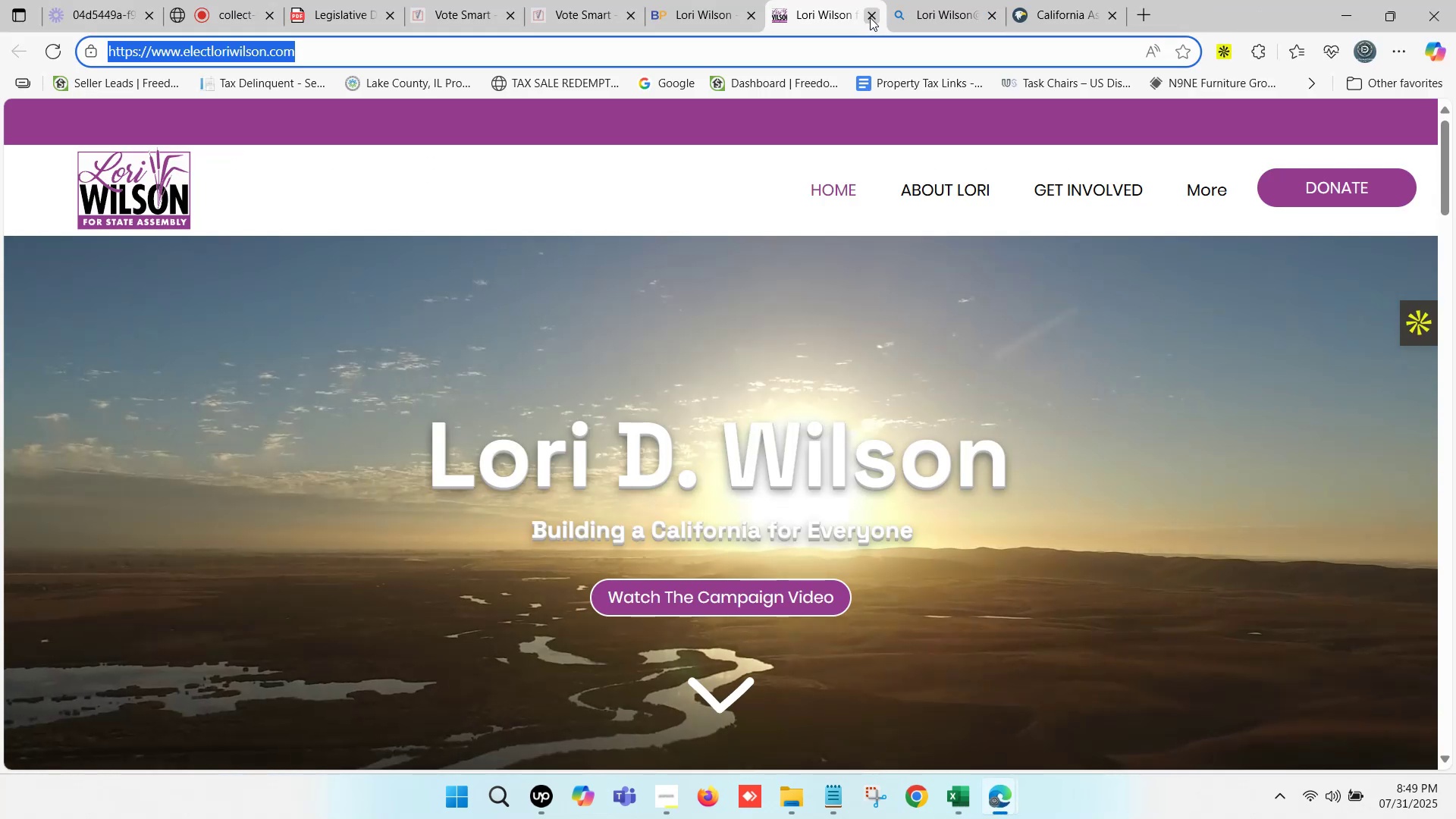 
left_click([870, 17])
 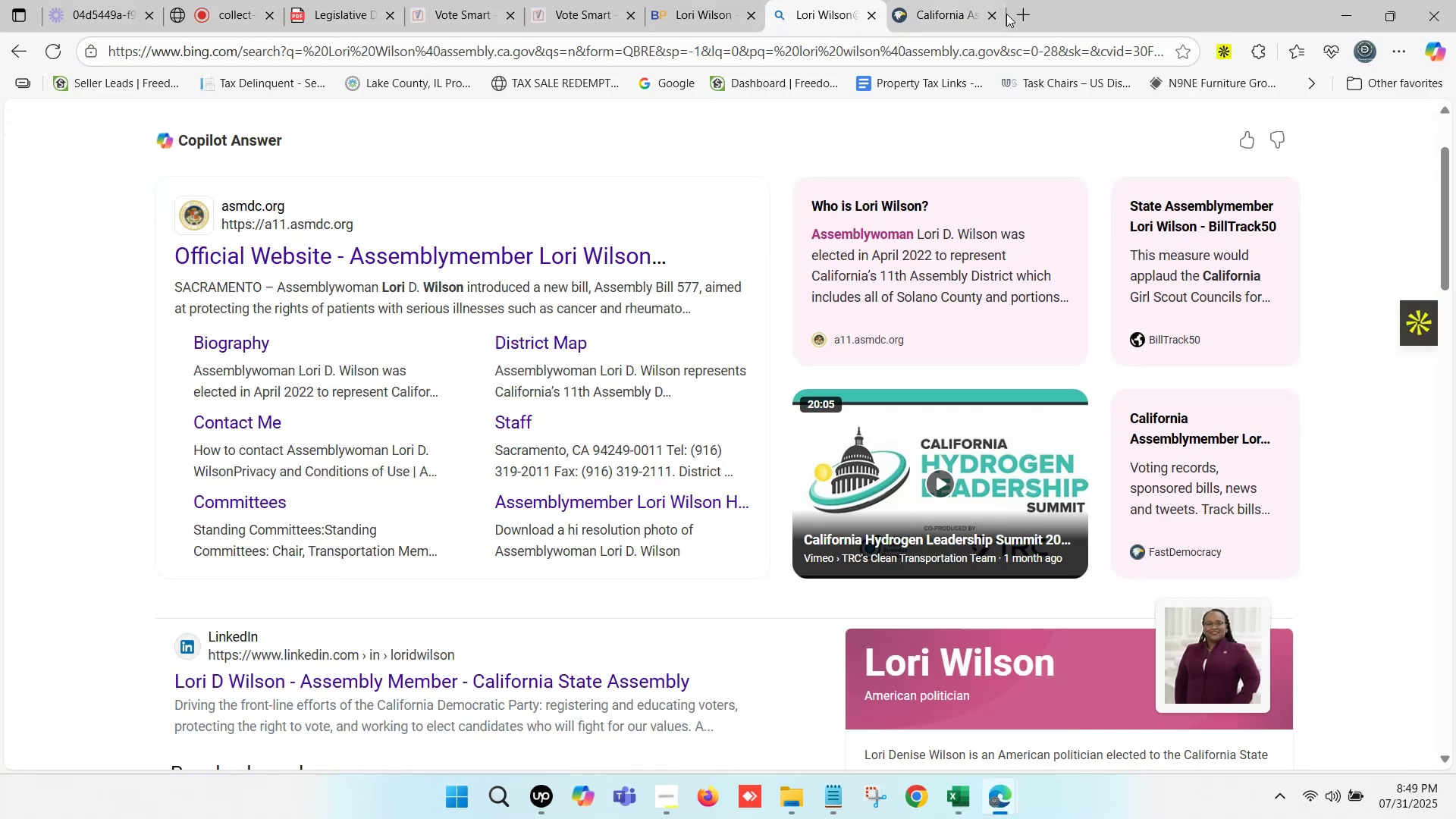 
left_click([995, 11])
 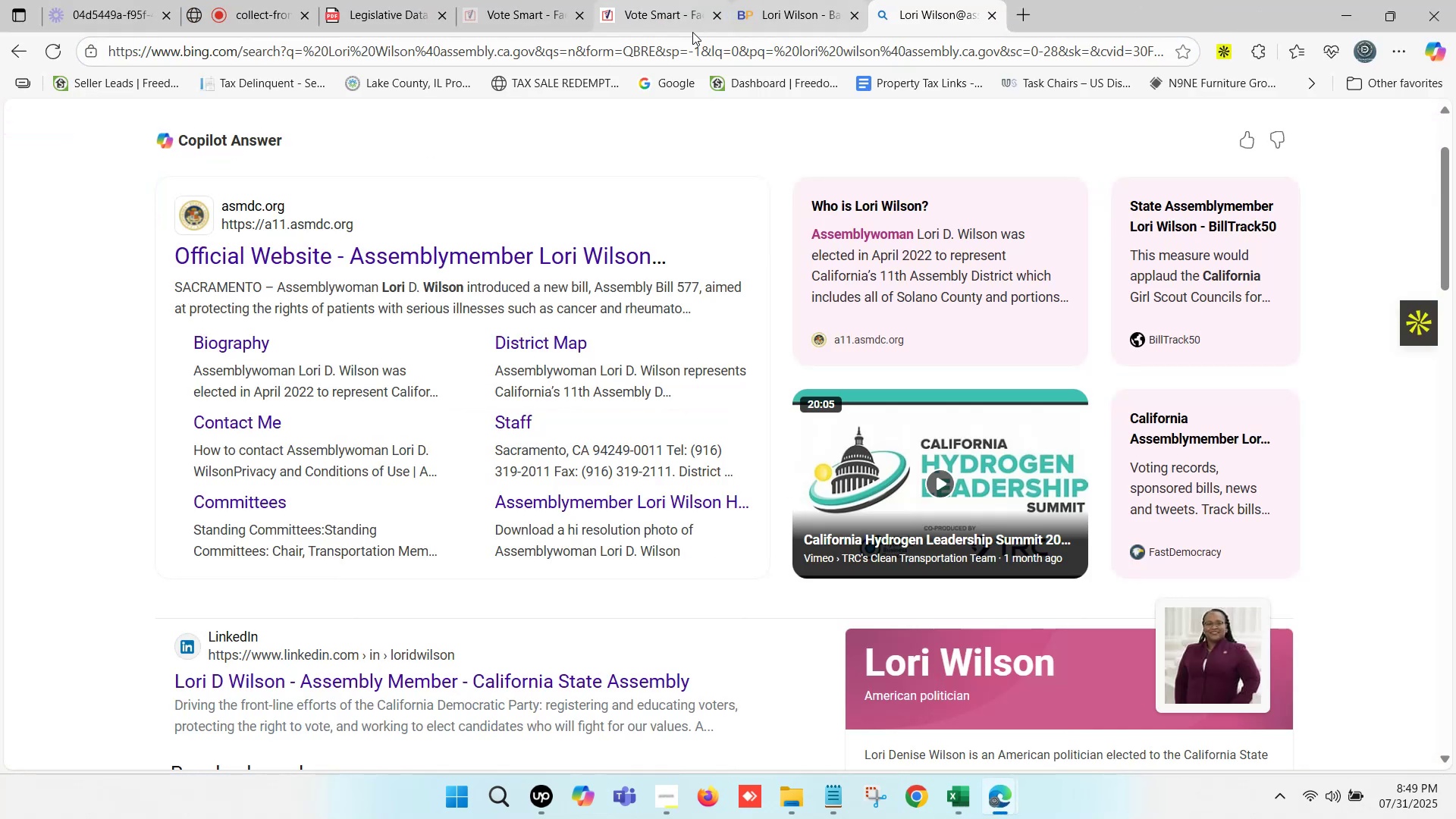 
left_click([686, 0])
 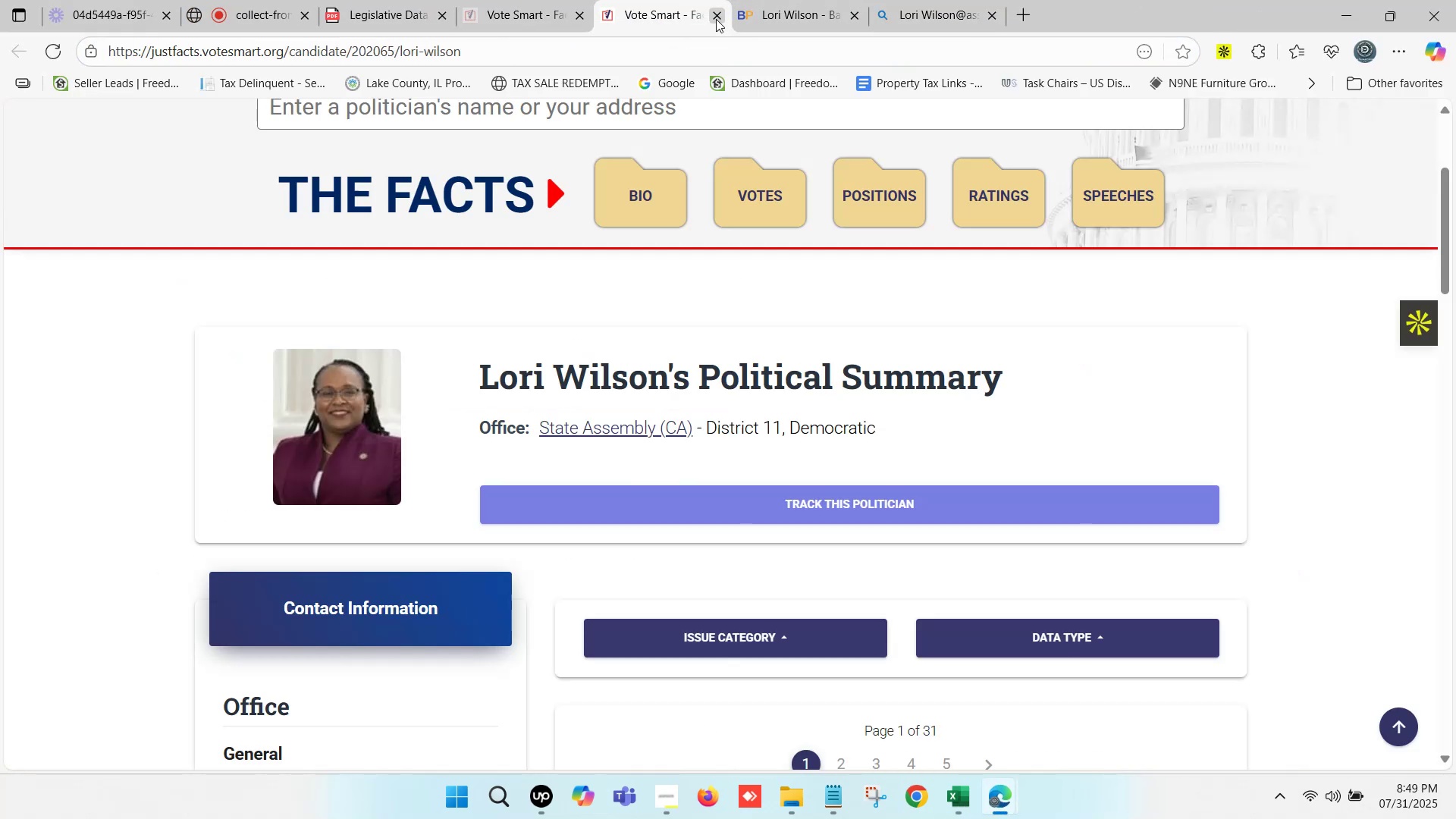 
left_click([718, 17])
 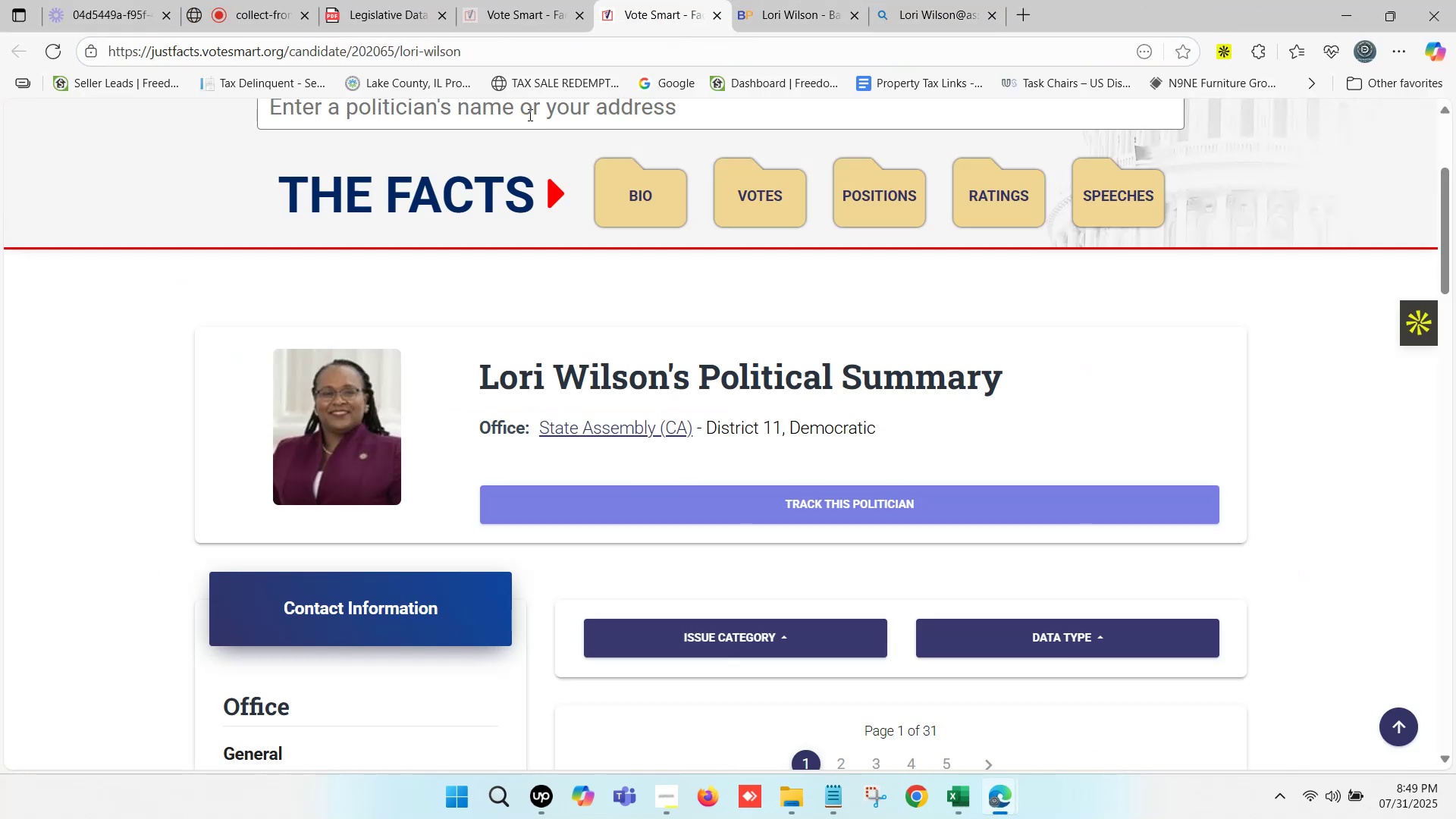 
left_click([595, 0])
 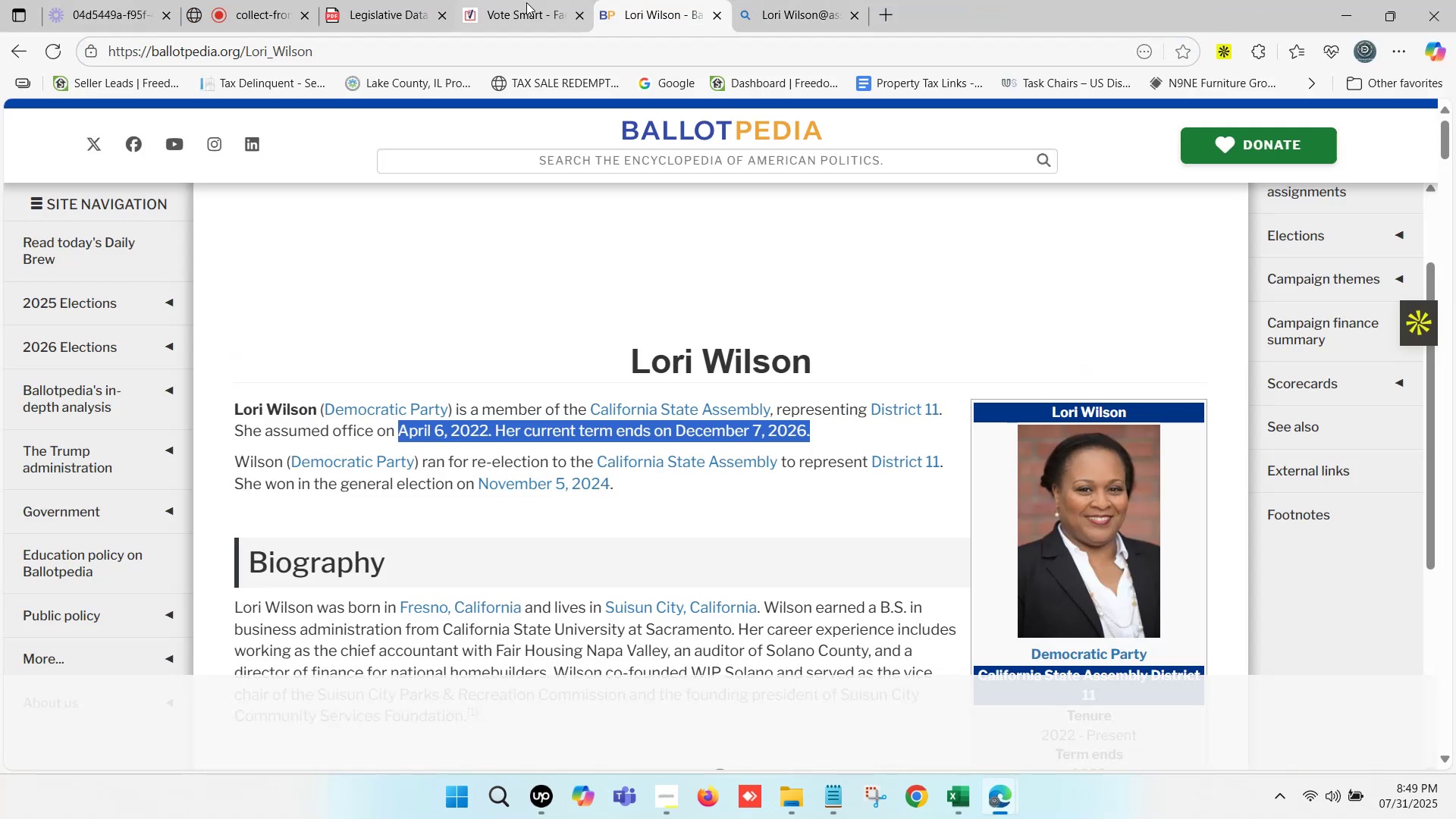 
left_click([532, 0])
 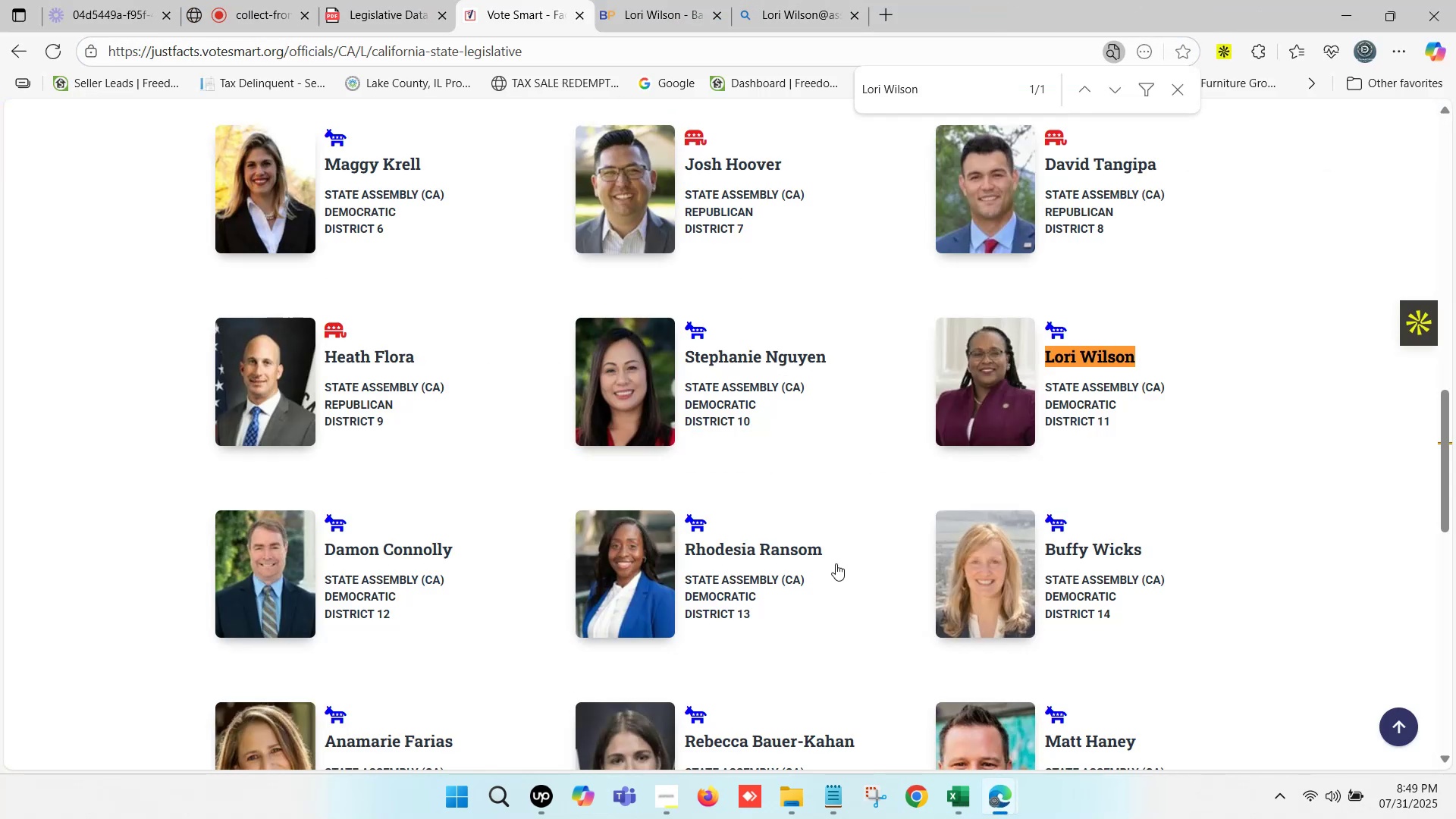 
scroll: coordinate [248, 568], scroll_direction: down, amount: 1.0
 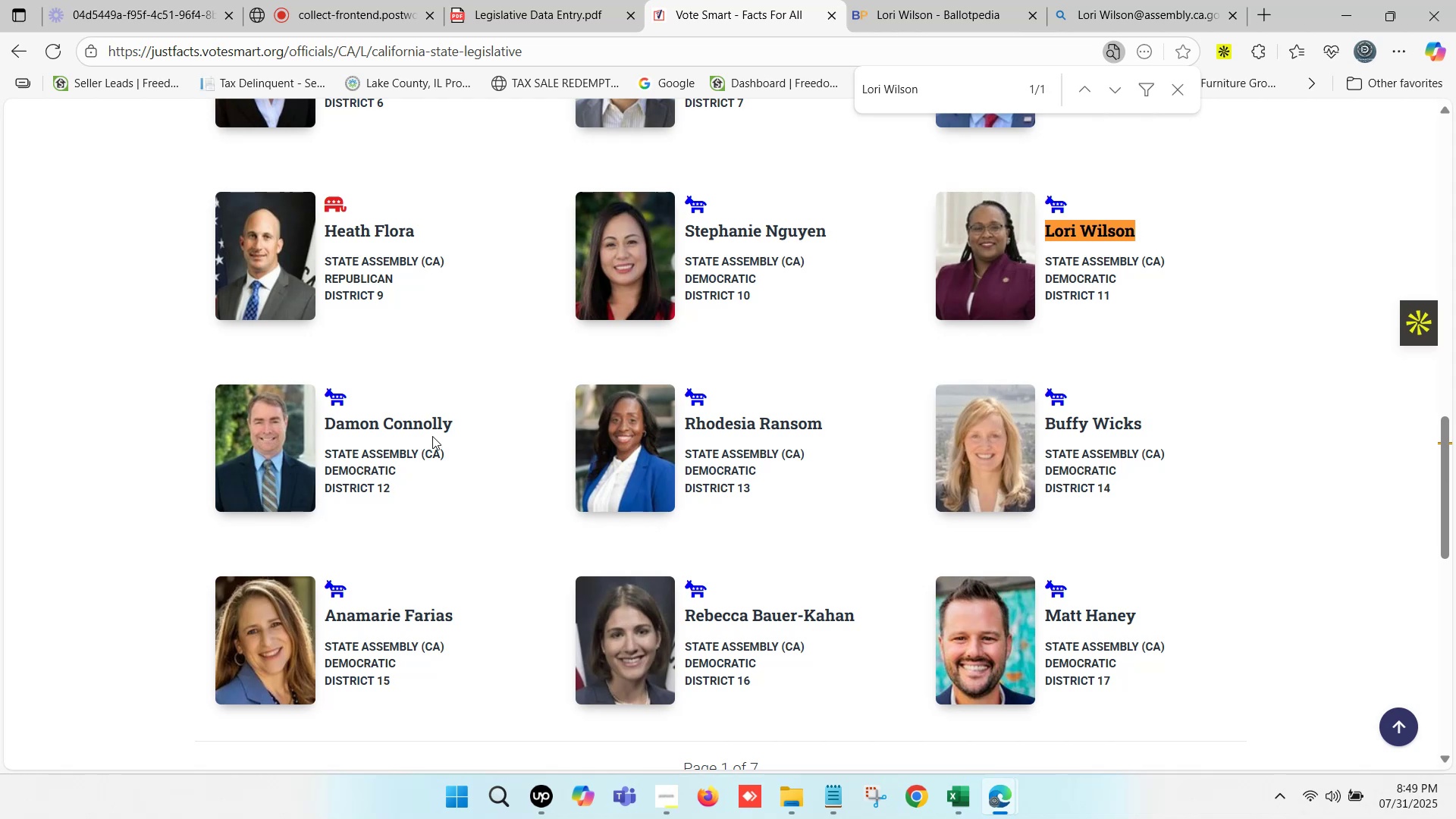 
left_click_drag(start_coordinate=[489, 435], to_coordinate=[312, 424])
 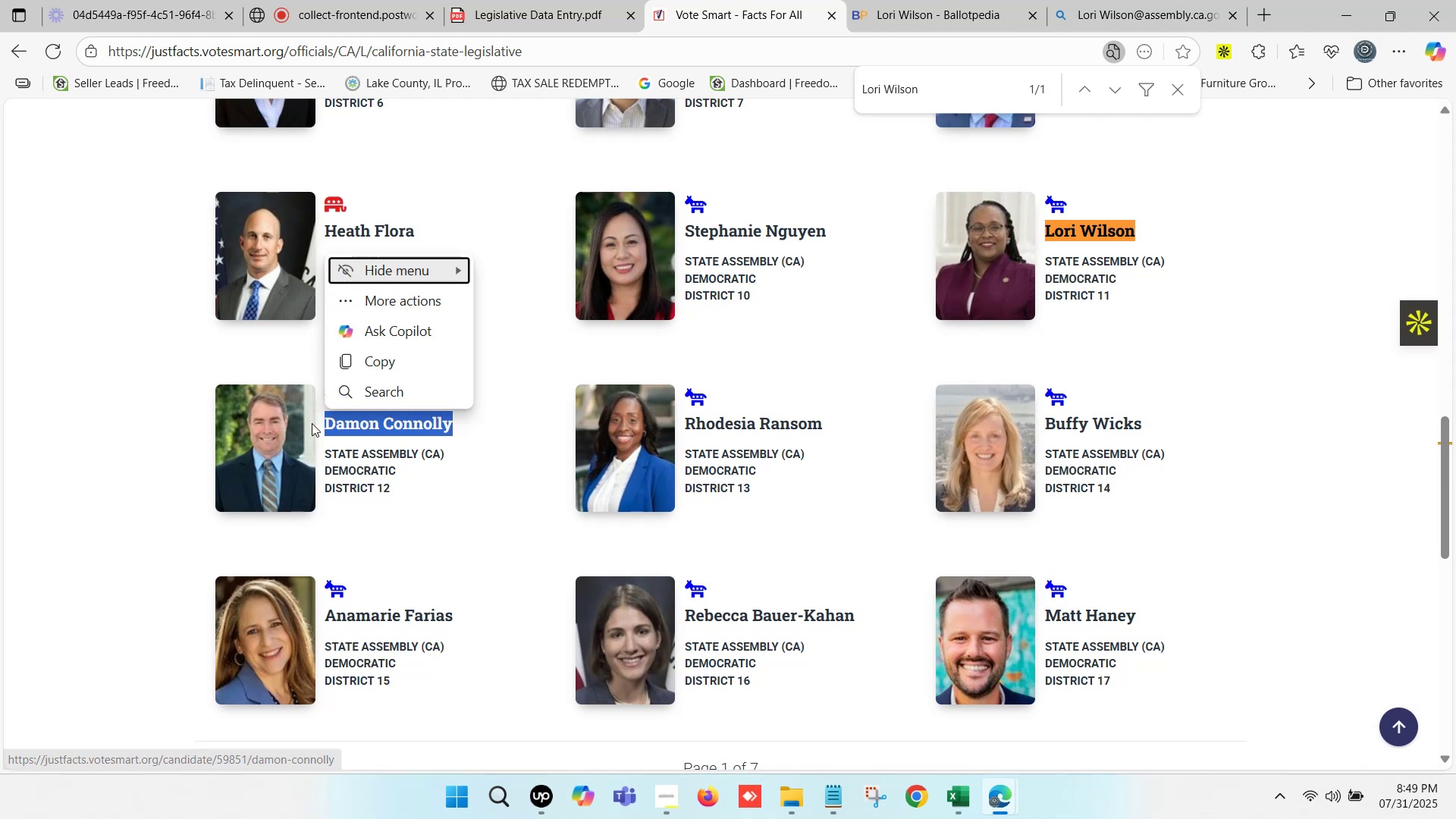 
key(Control+C)
 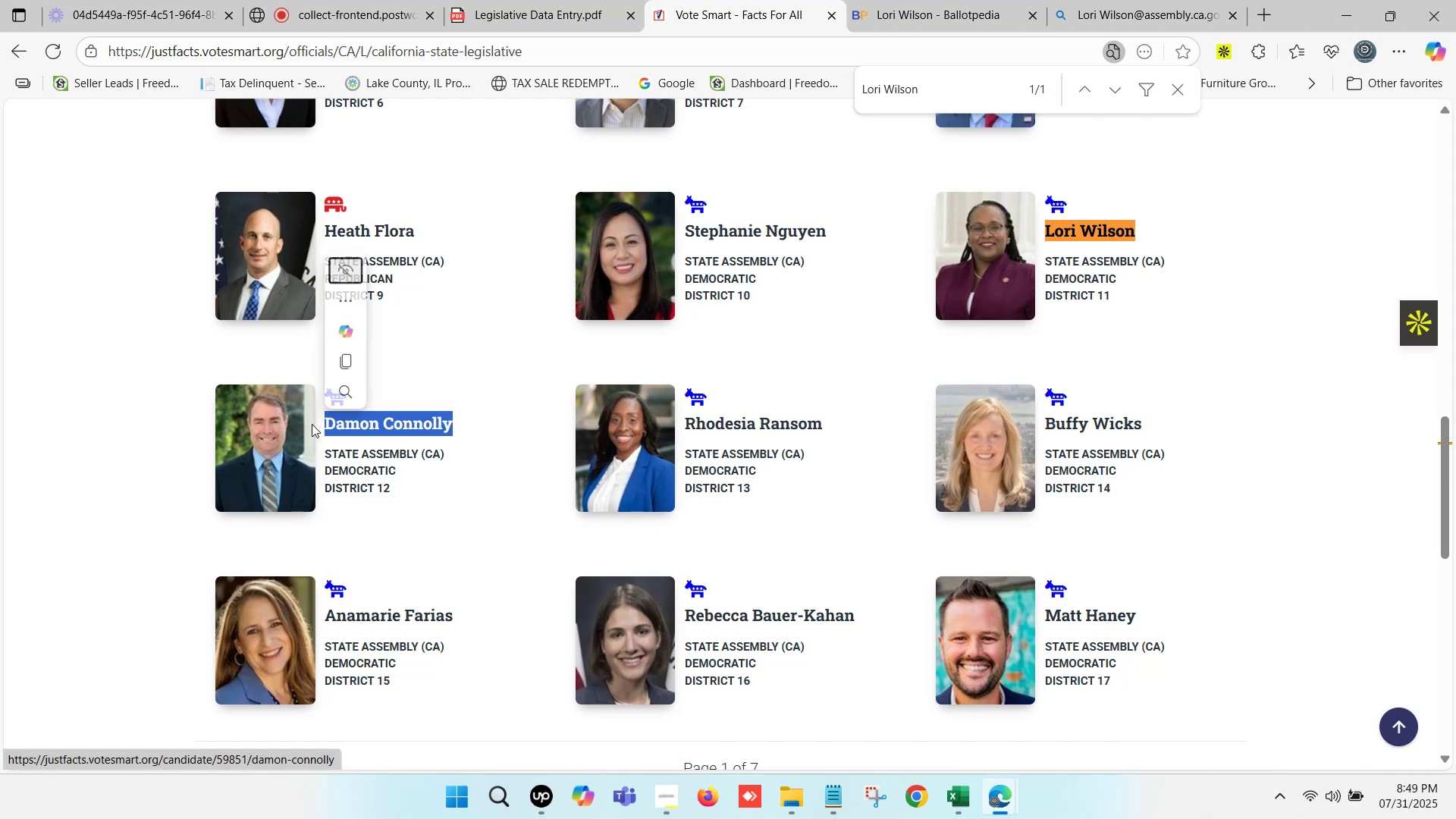 
key(Control+F)
 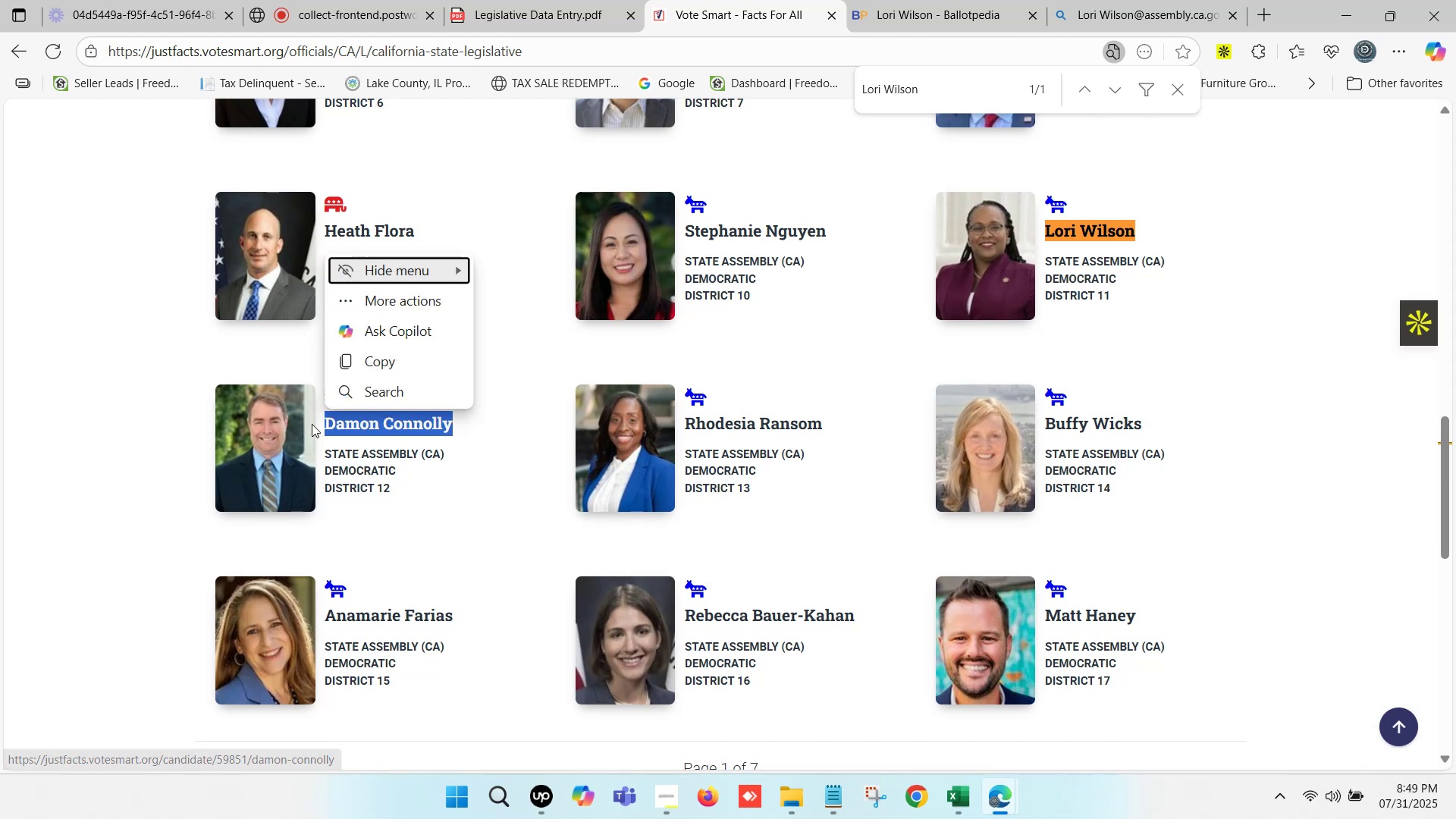 
key(Control+V)
 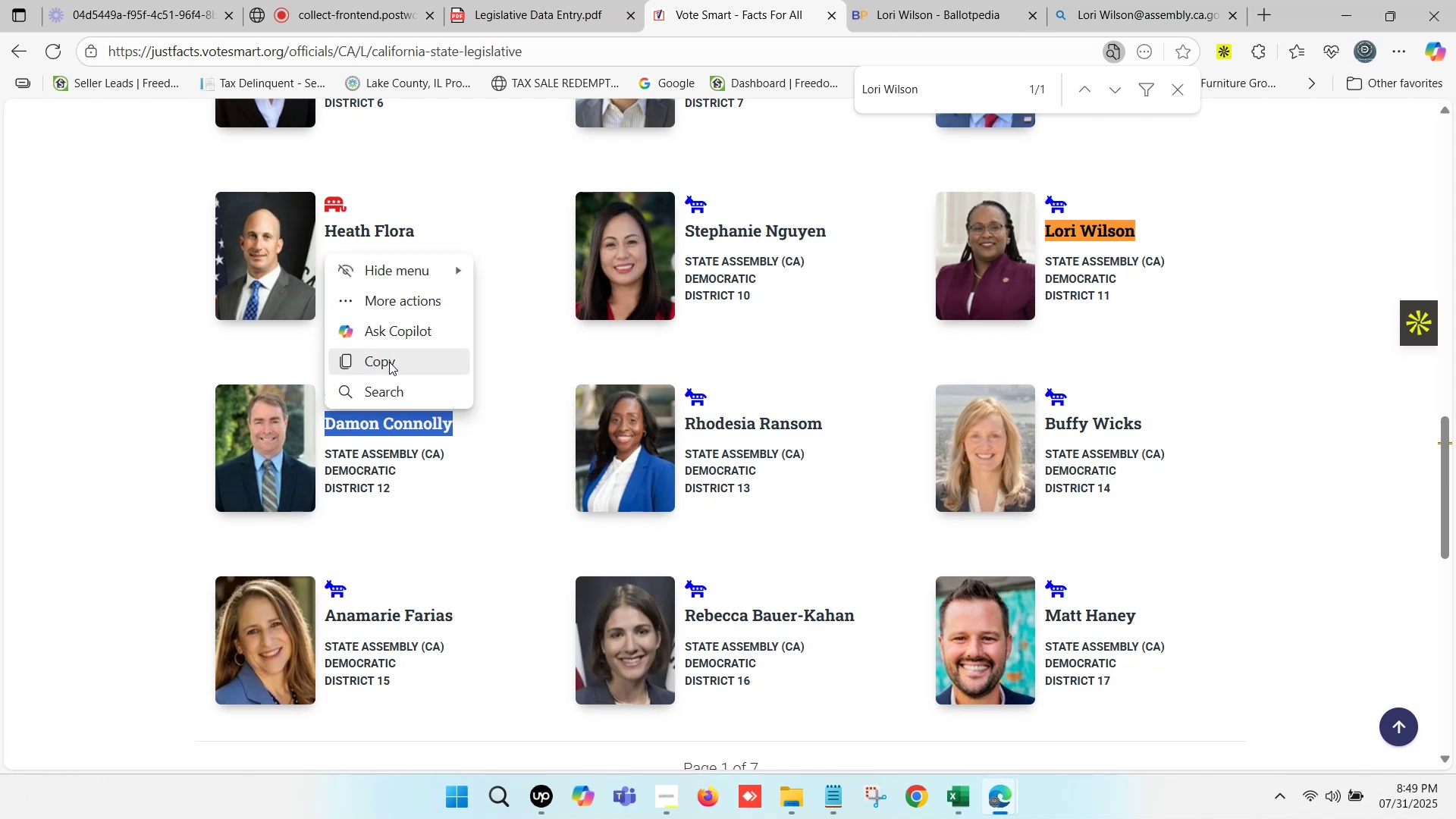 
key(Control+F)
 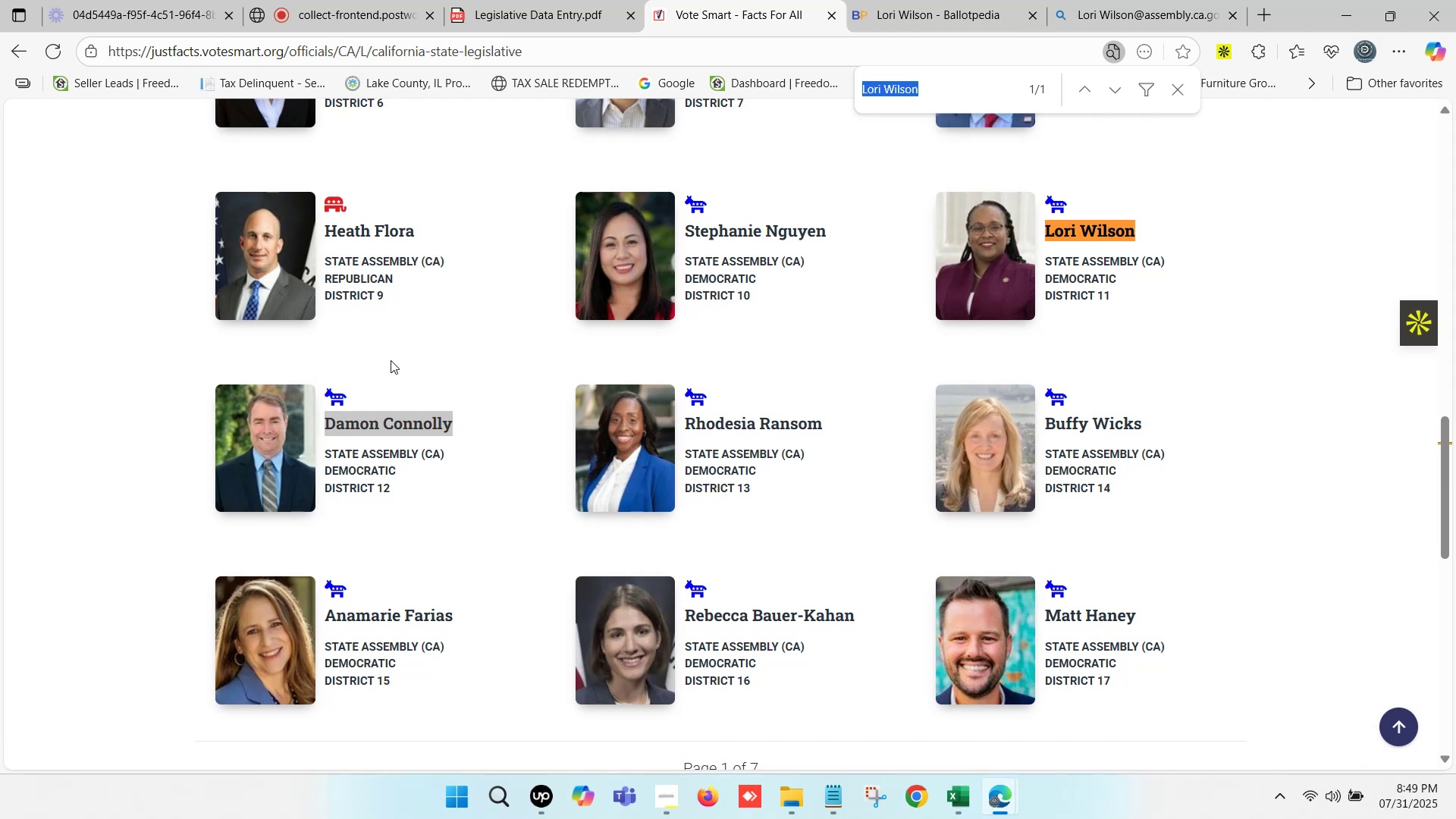 
key(Control+V)
 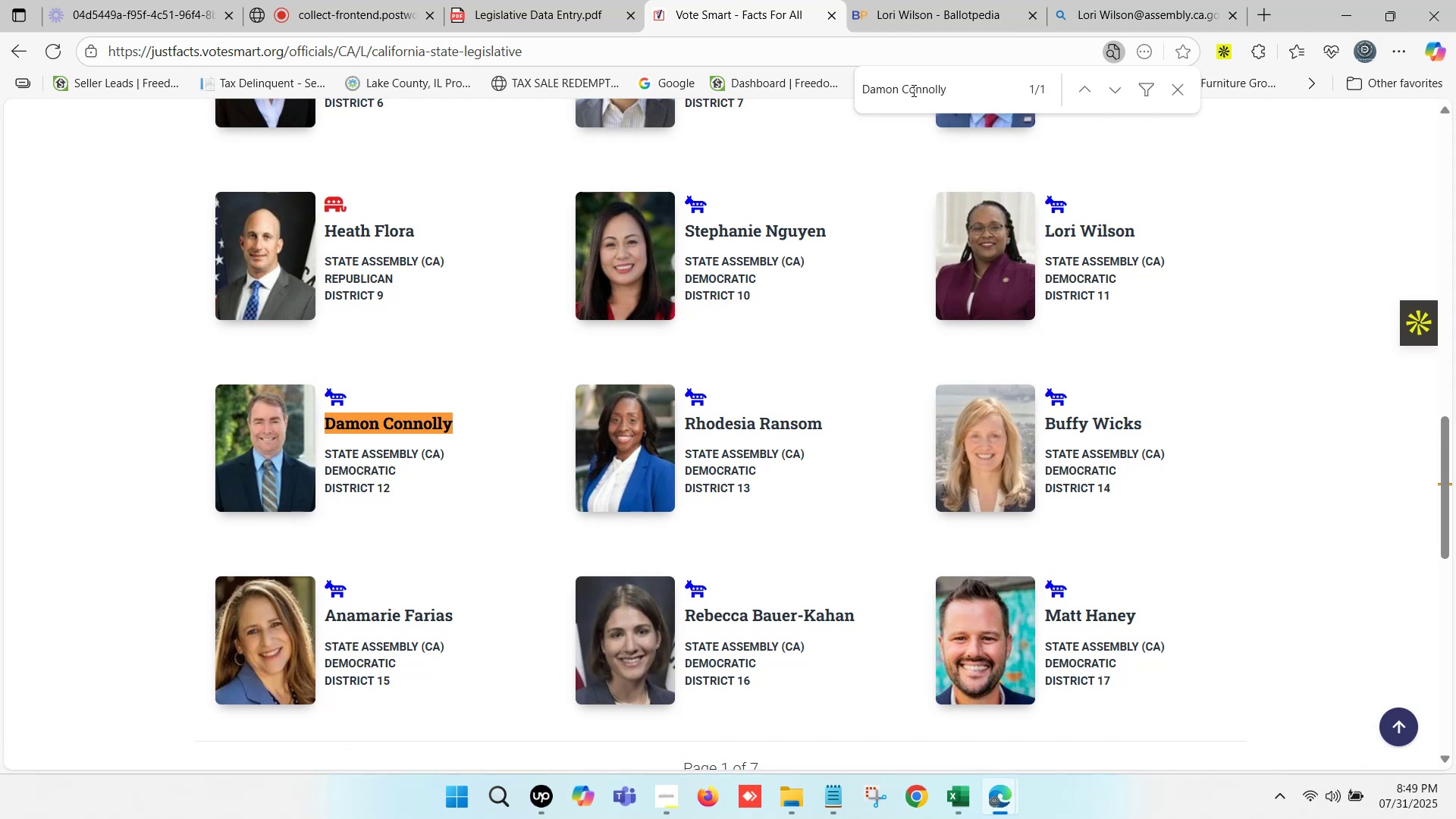 
wait(9.11)
 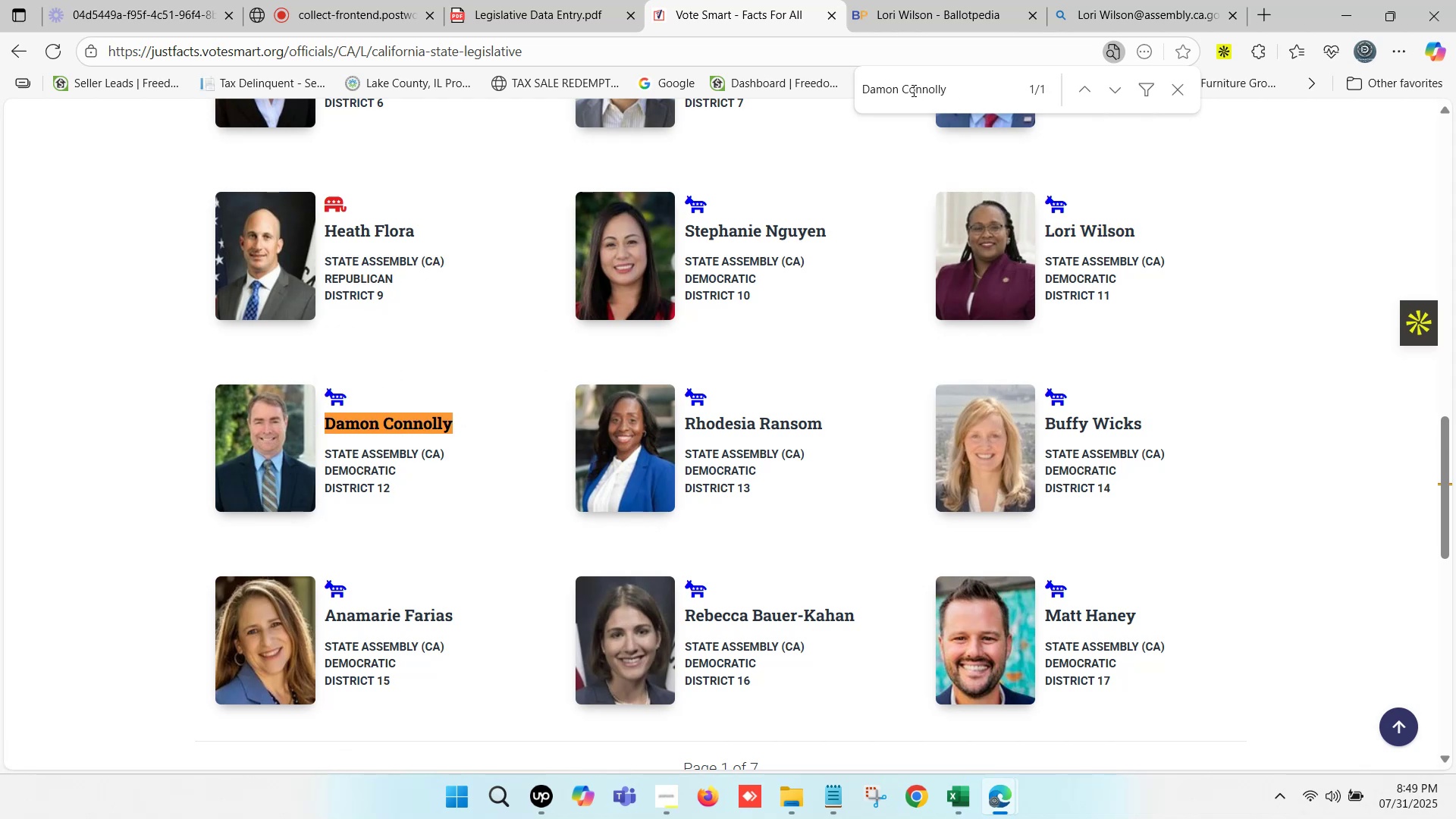 
left_click([982, 0])
 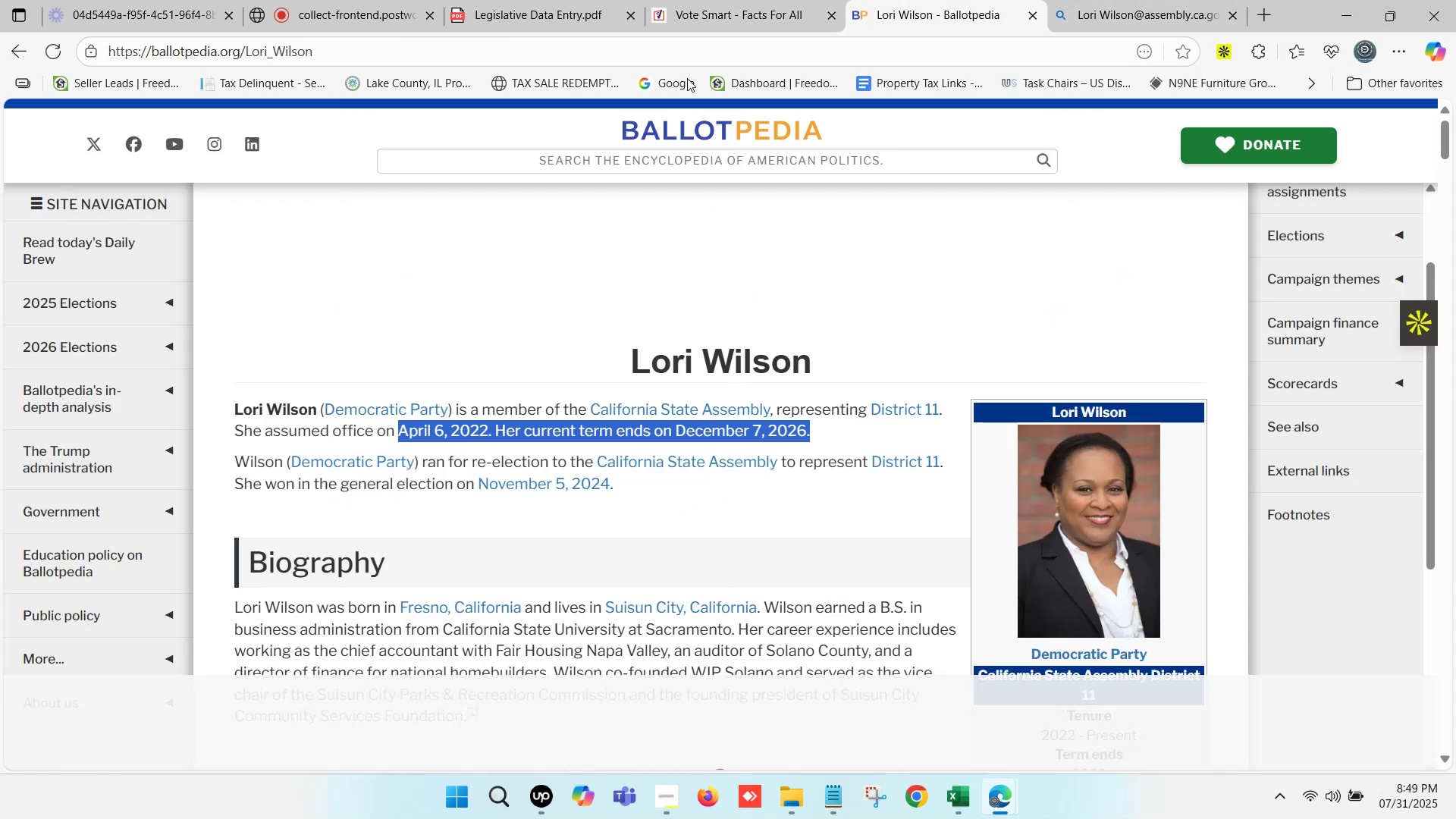 
scroll: coordinate [196, 152], scroll_direction: up, amount: 4.0
 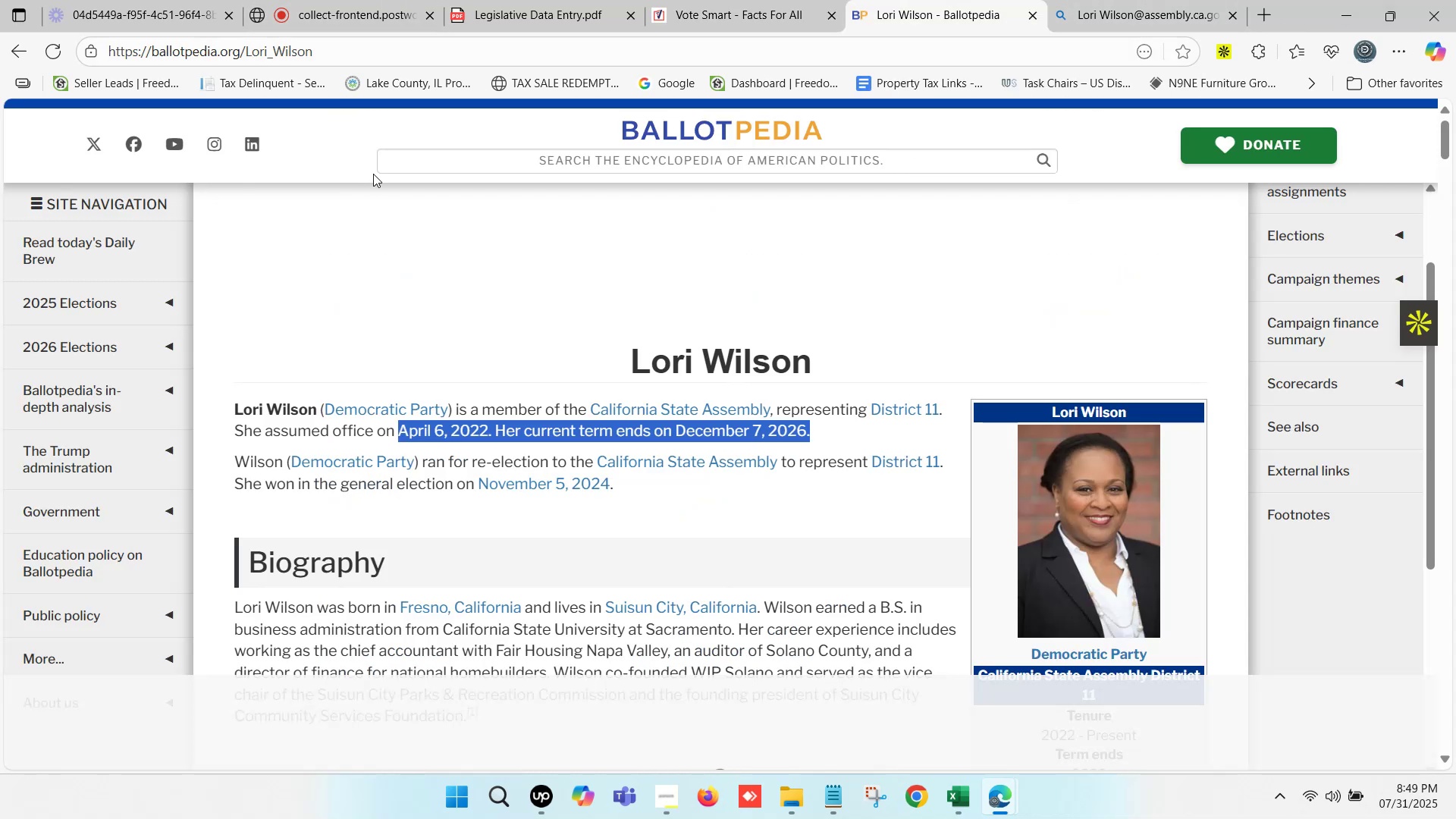 
key(Control+ControlLeft)
 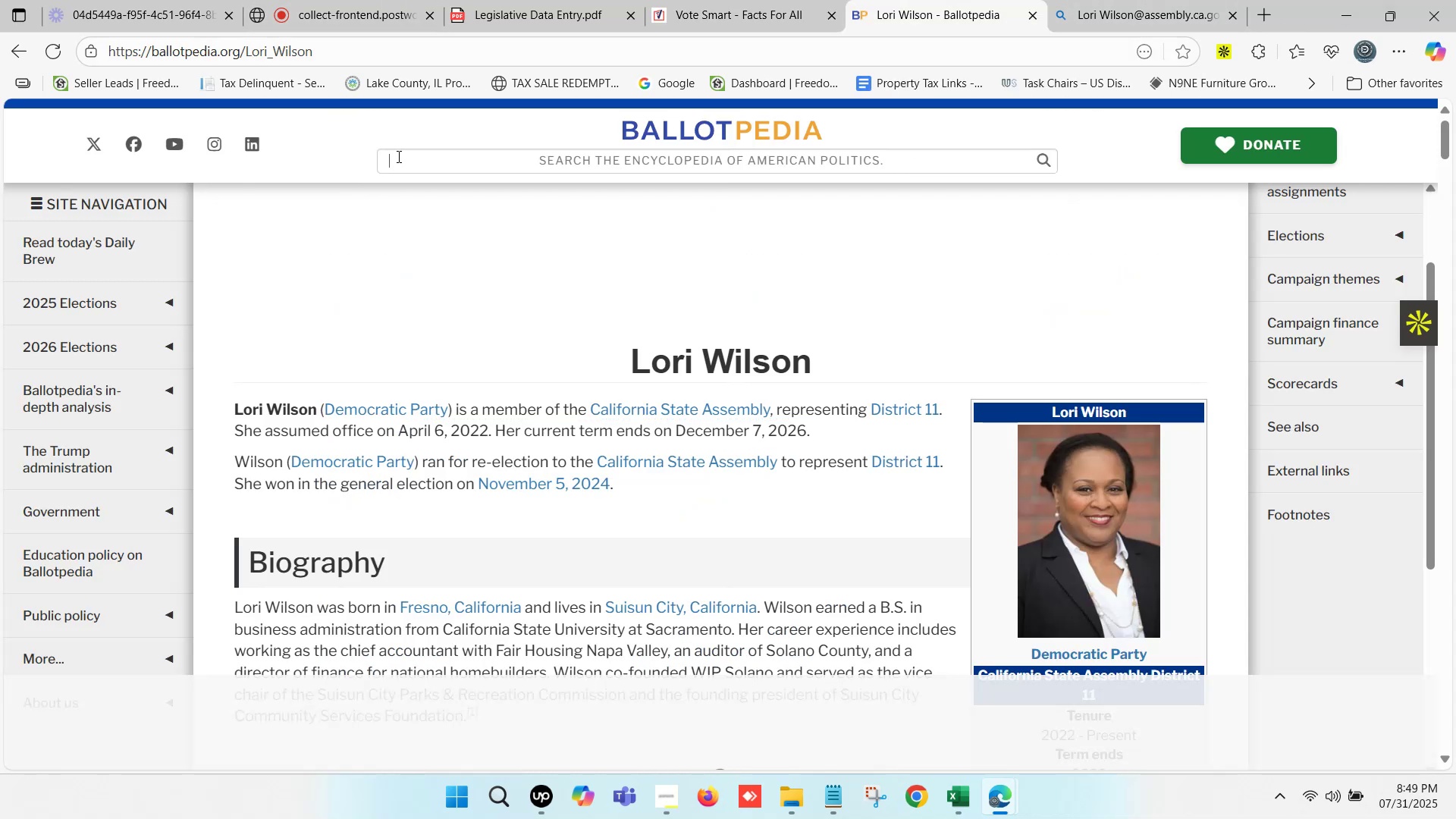 
left_click([397, 156])
 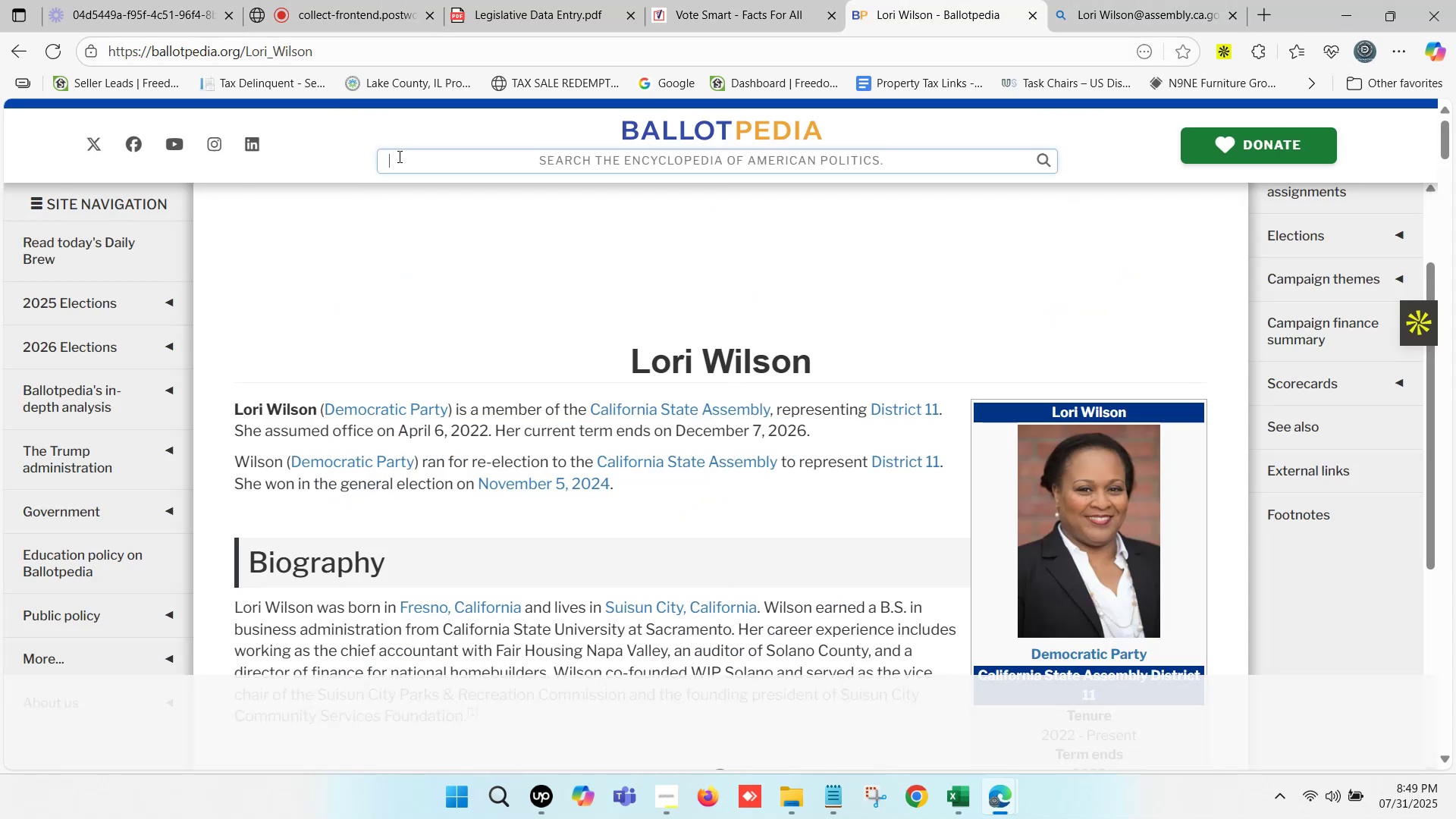 
key(Control+V)
 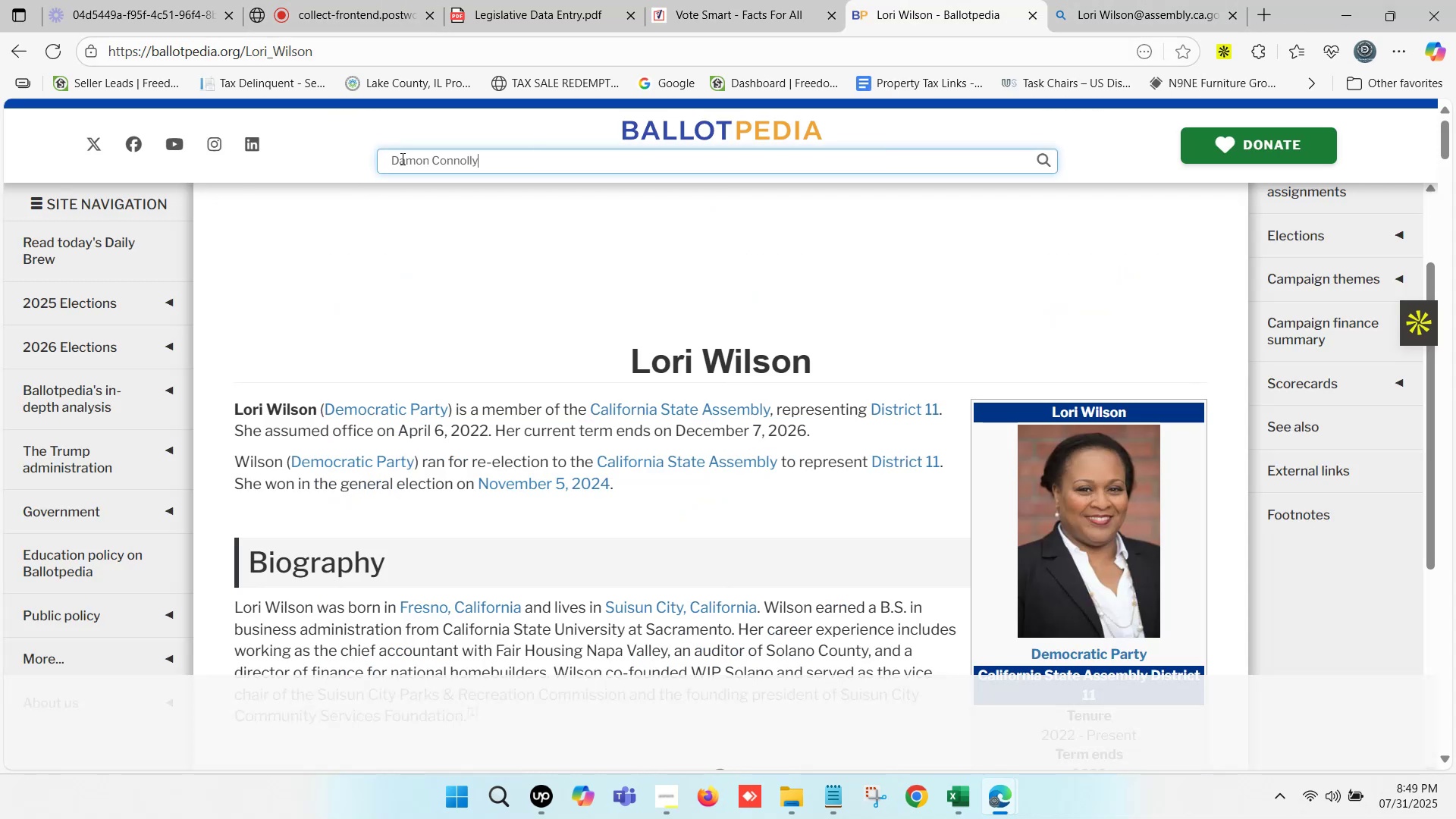 
mouse_move([443, 179])
 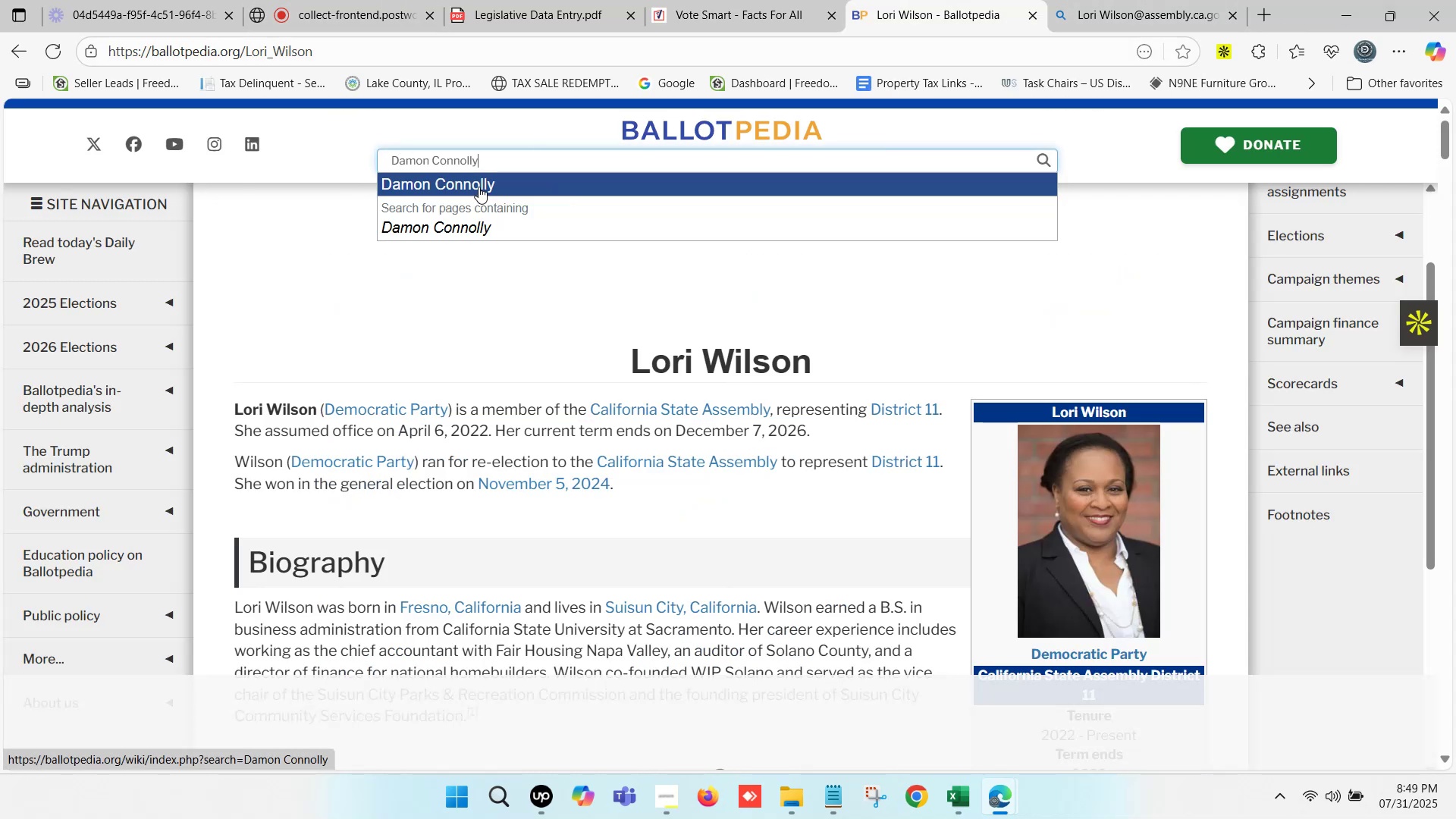 
left_click([479, 187])
 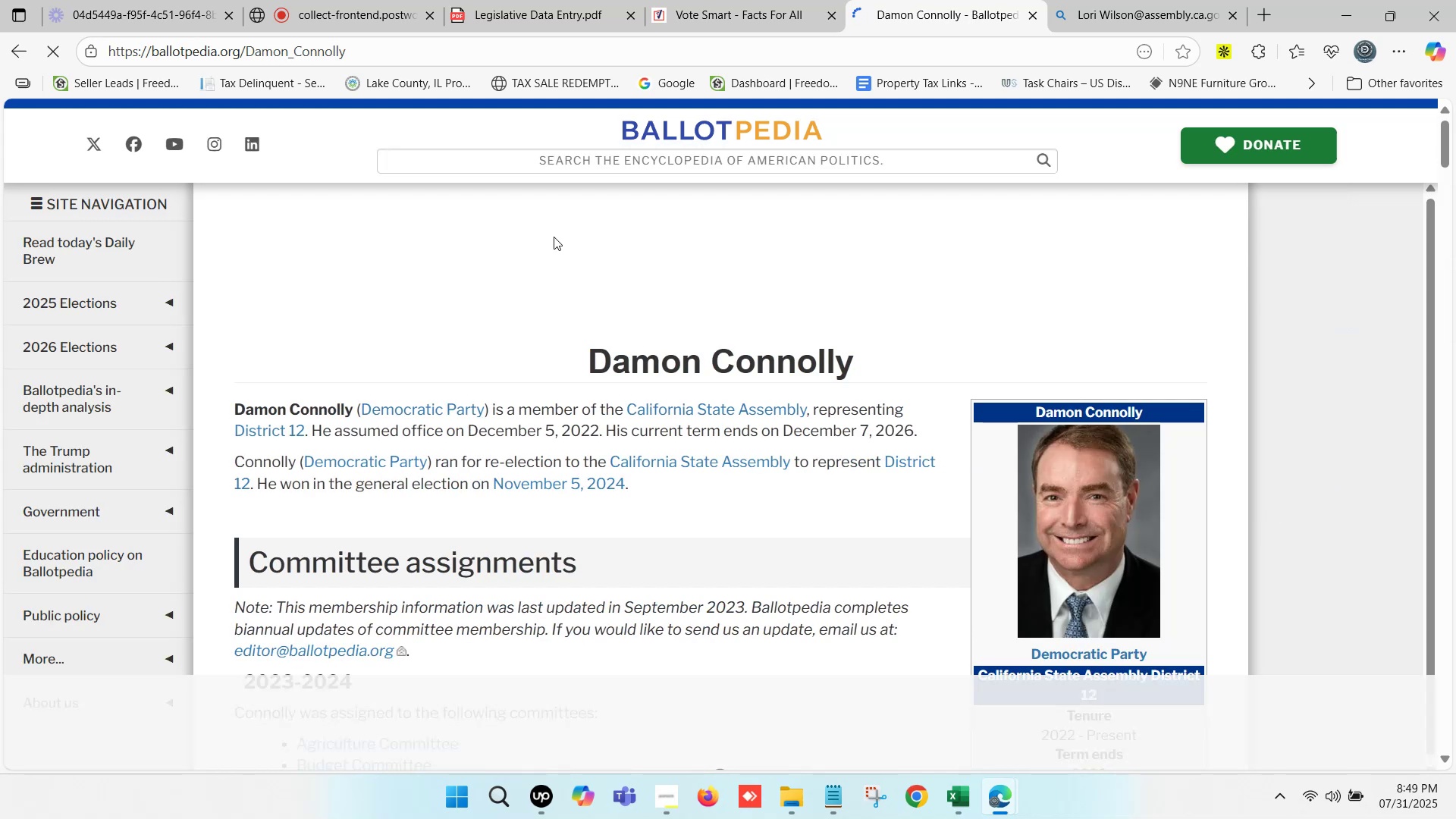 
wait(16.42)
 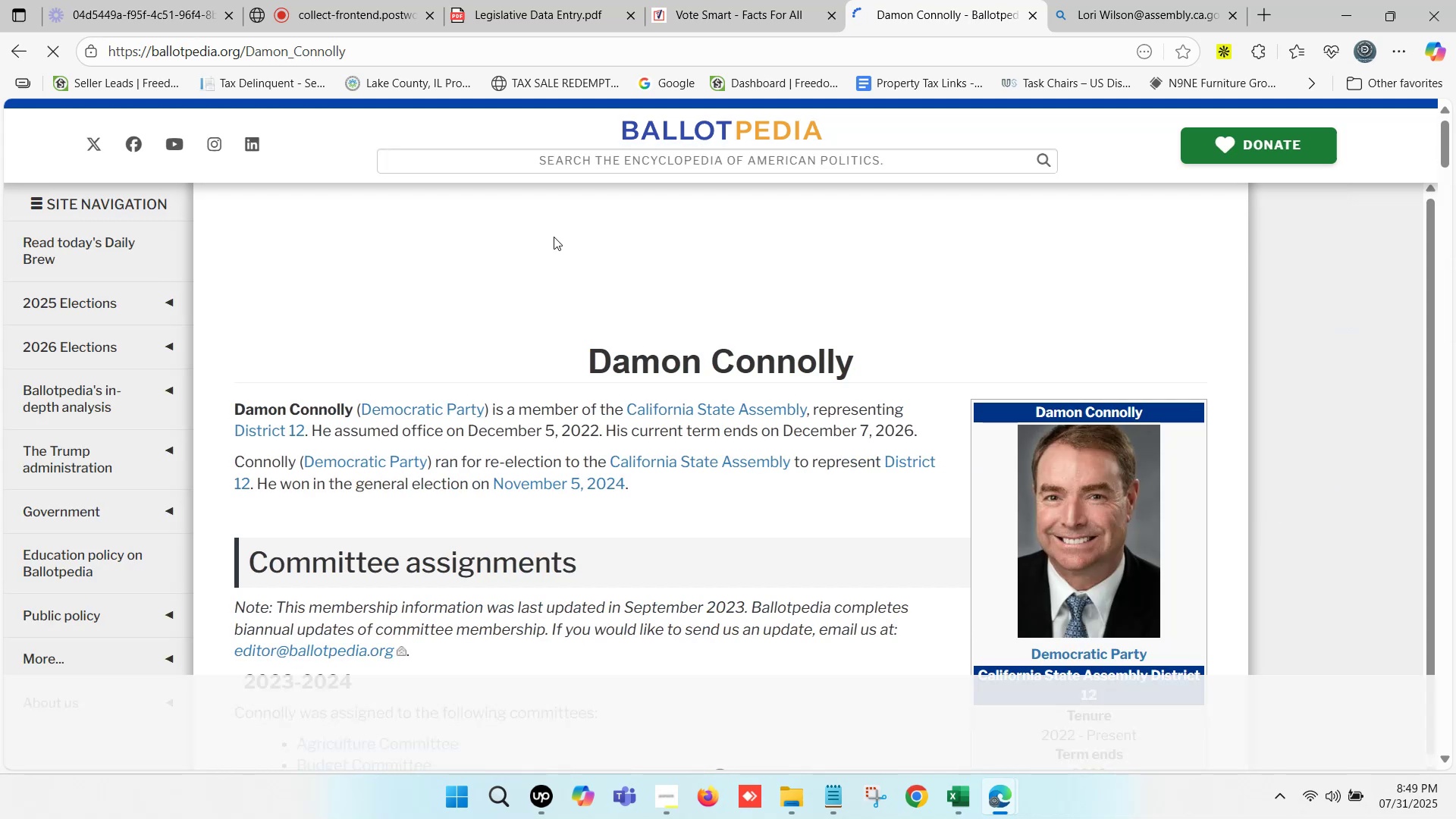 
scroll: coordinate [748, 559], scroll_direction: down, amount: 1.0
 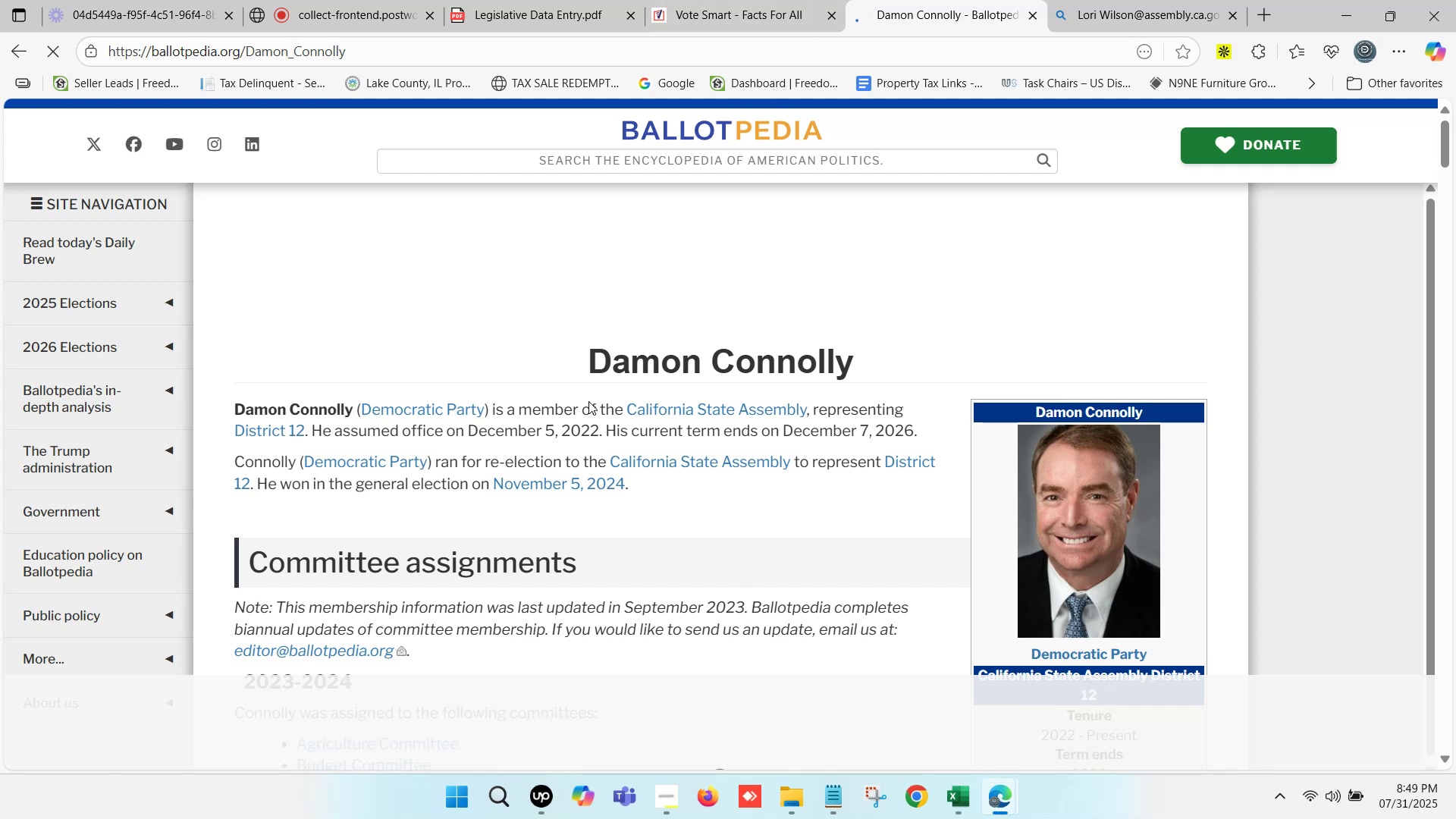 
left_click_drag(start_coordinate=[563, 354], to_coordinate=[851, 369])
 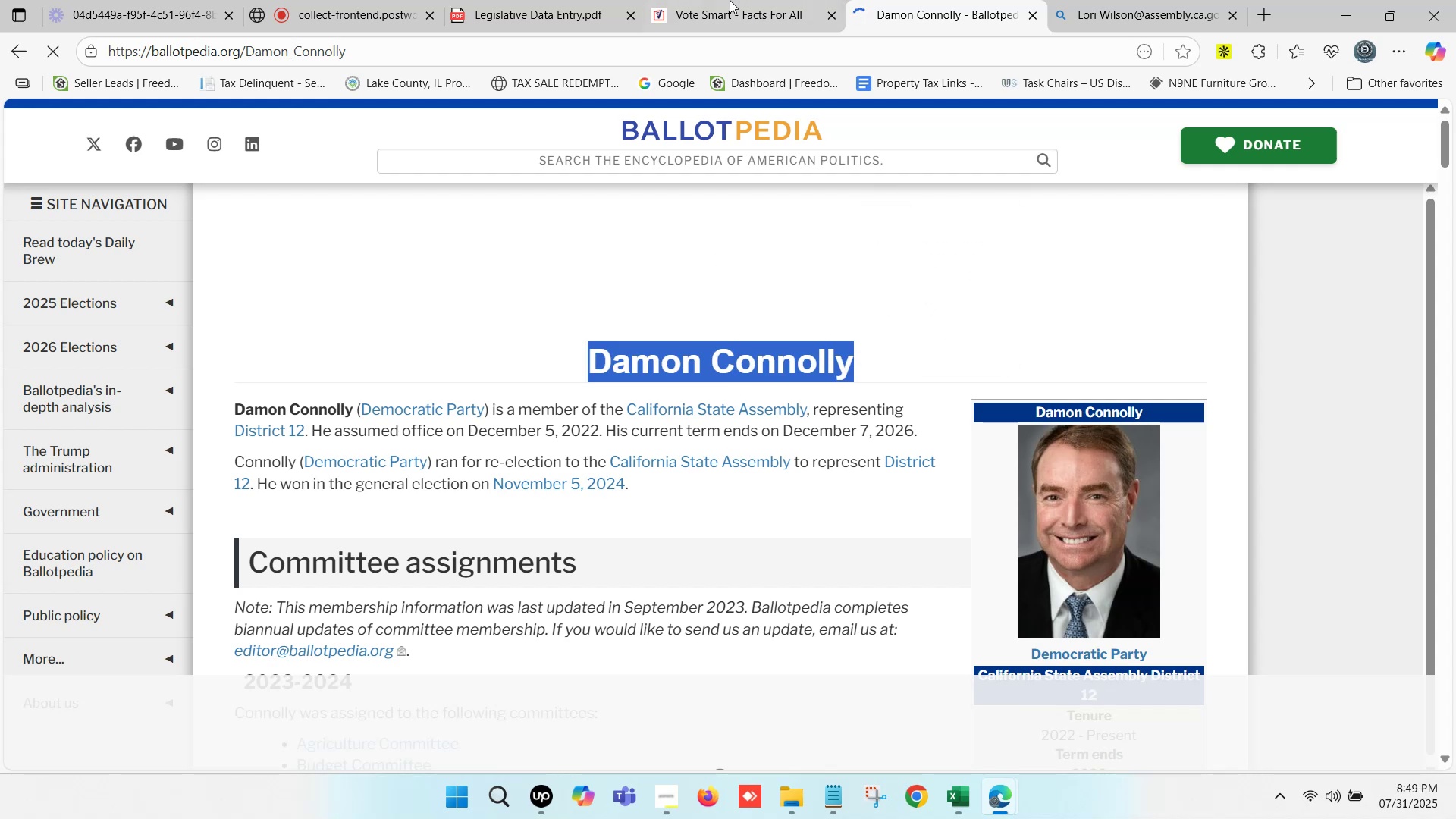 
key(Control+ControlLeft)
 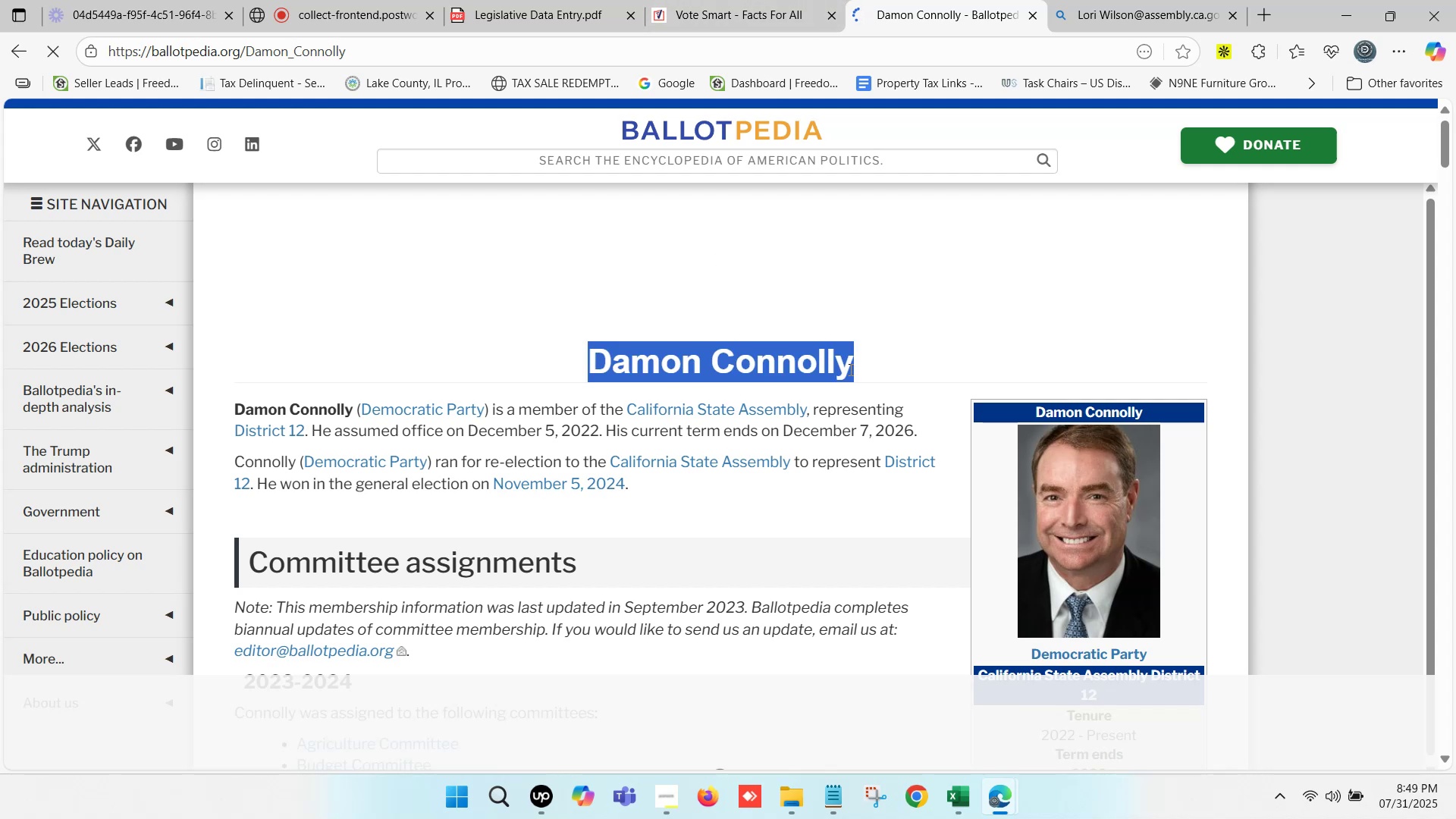 
key(Control+C)
 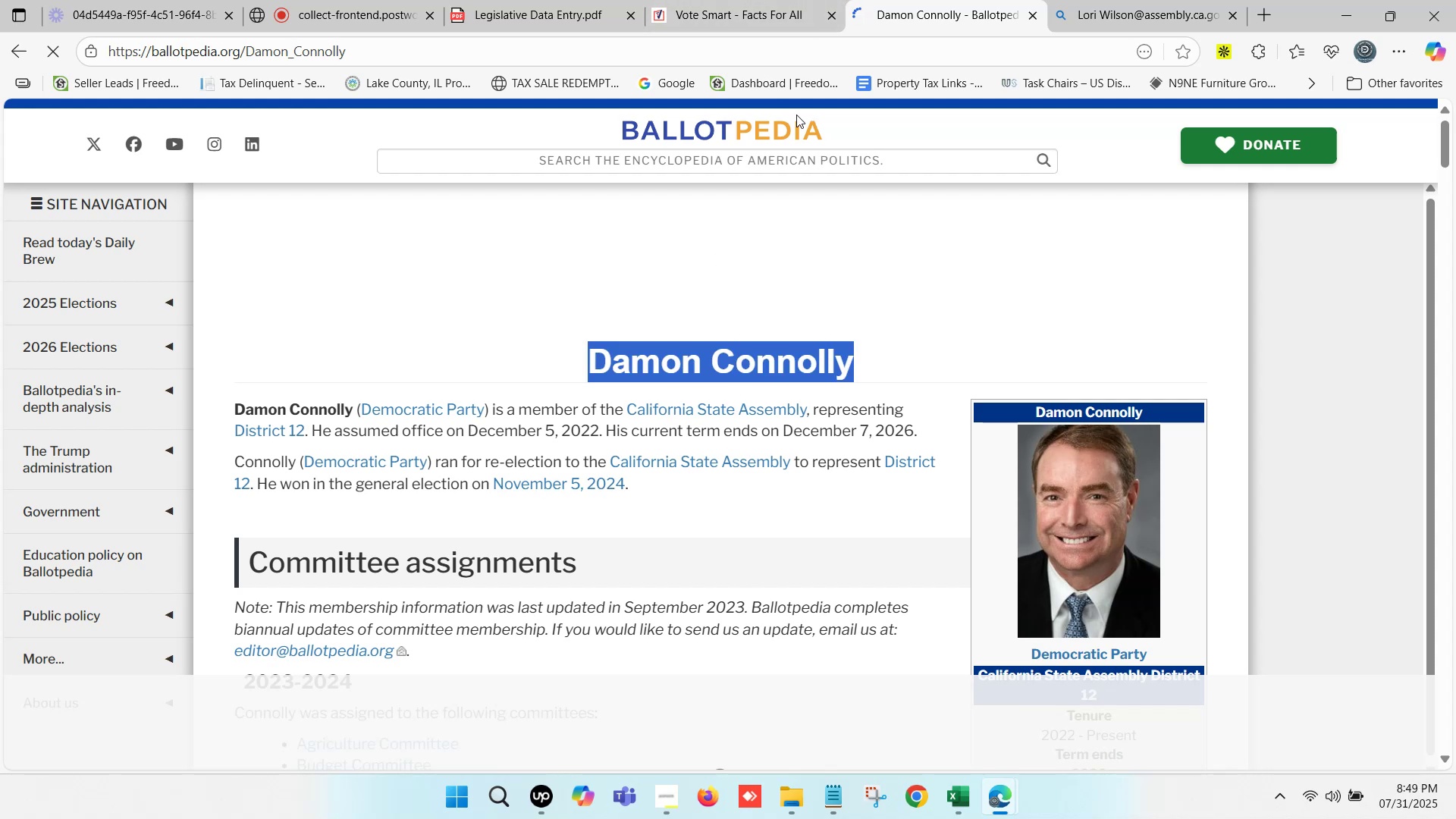 
key(Control+C)
 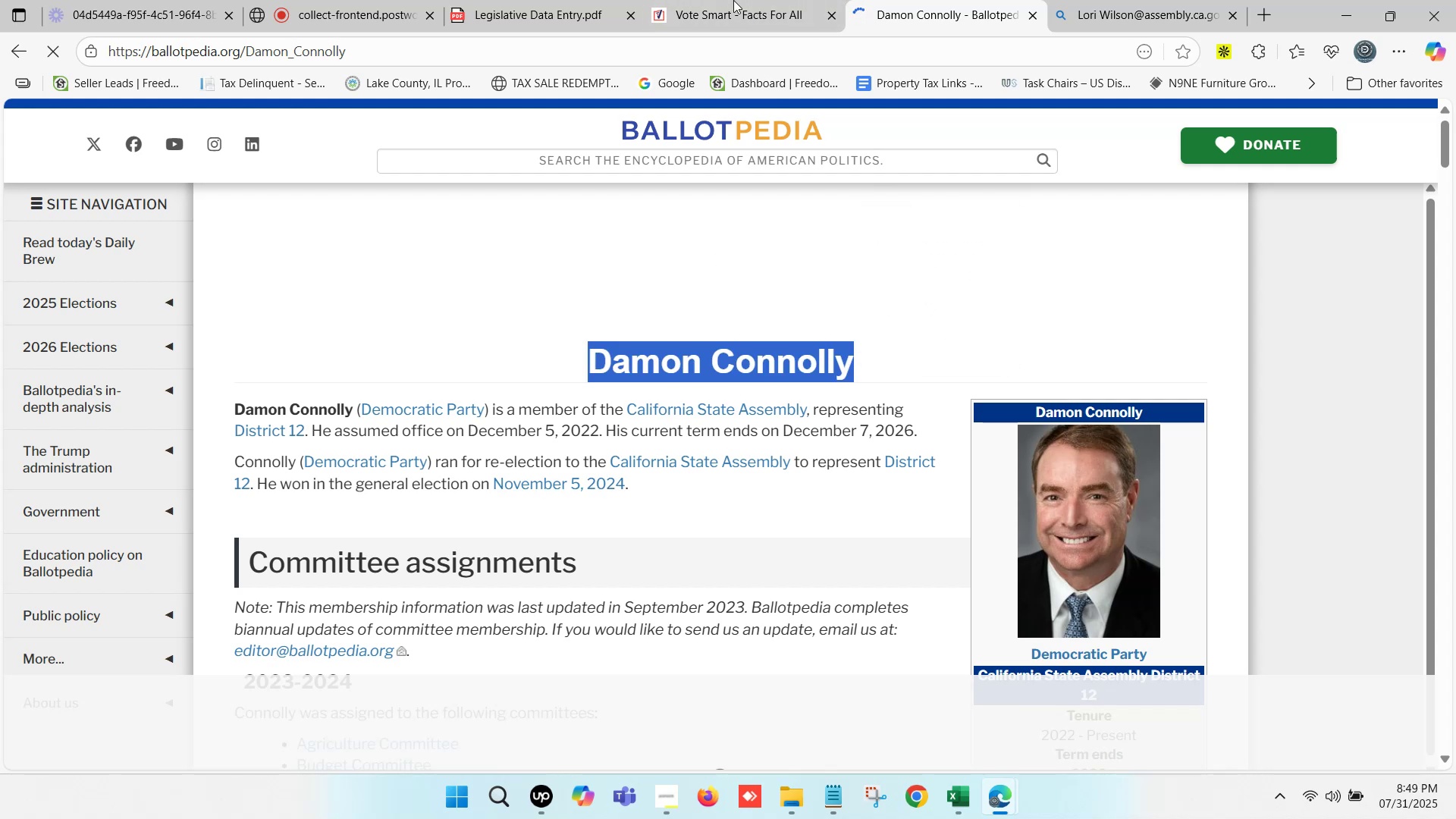 
left_click([728, 0])
 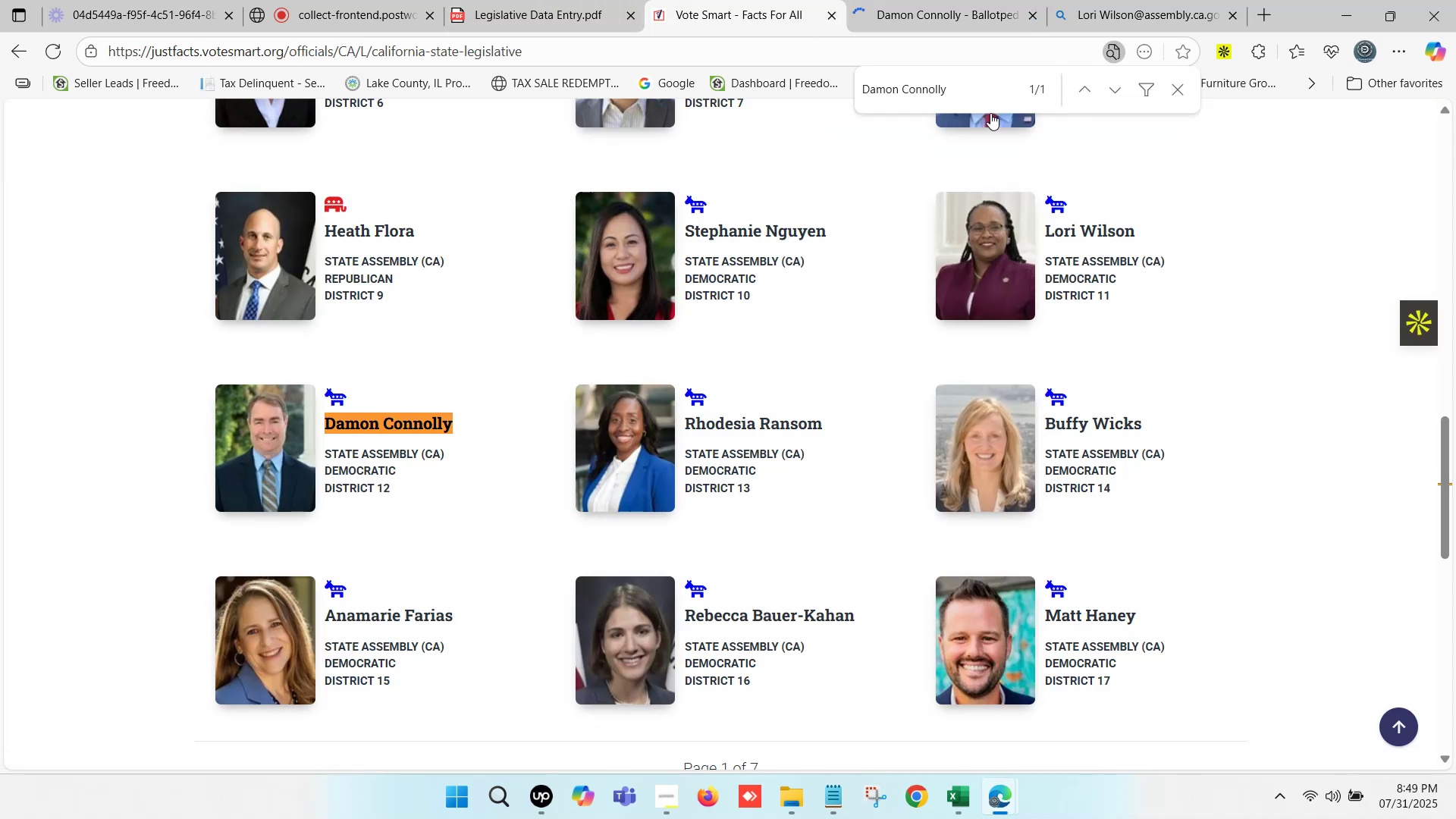 
left_click([1103, 0])
 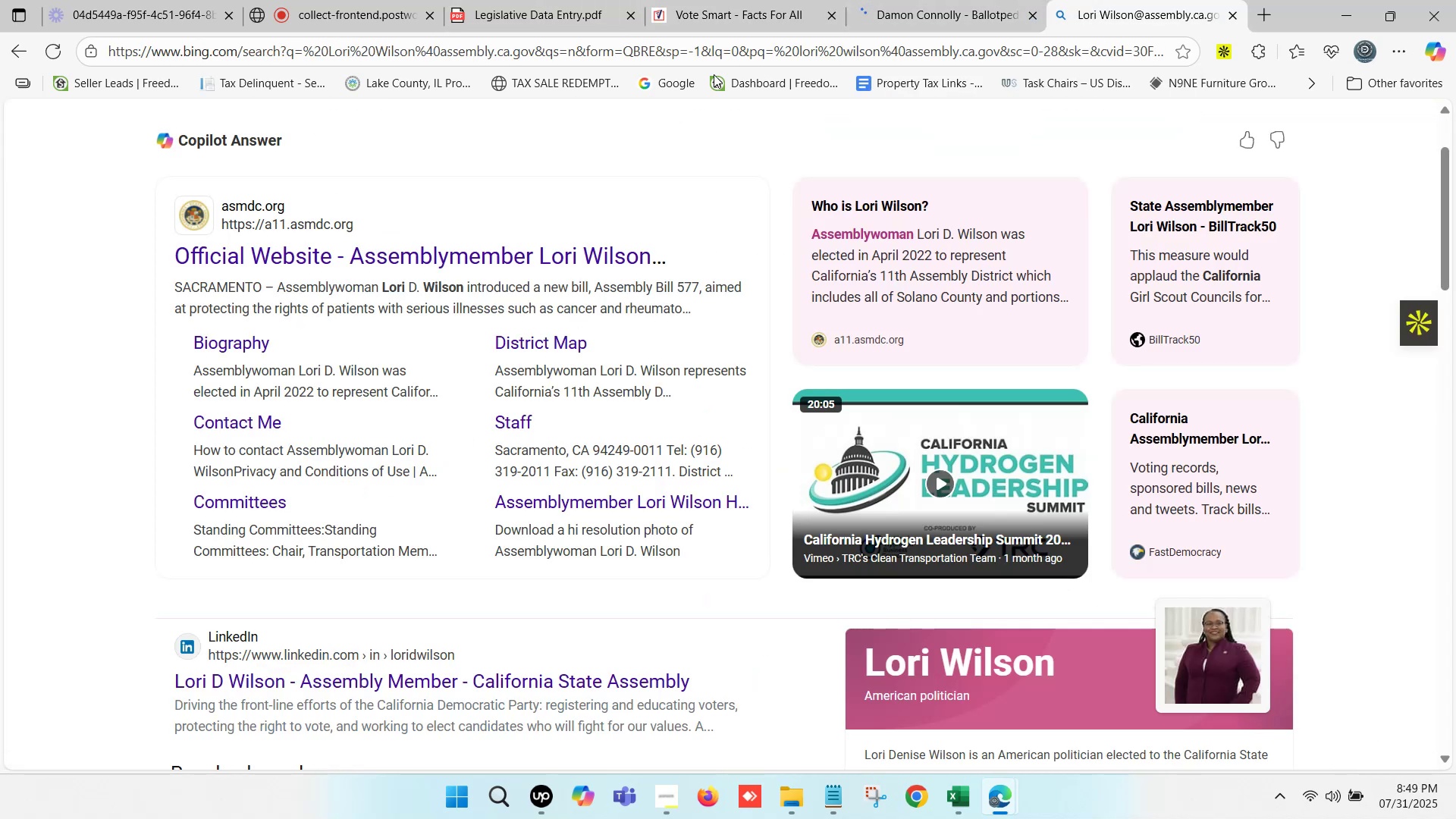 
scroll: coordinate [208, 319], scroll_direction: up, amount: 11.0
 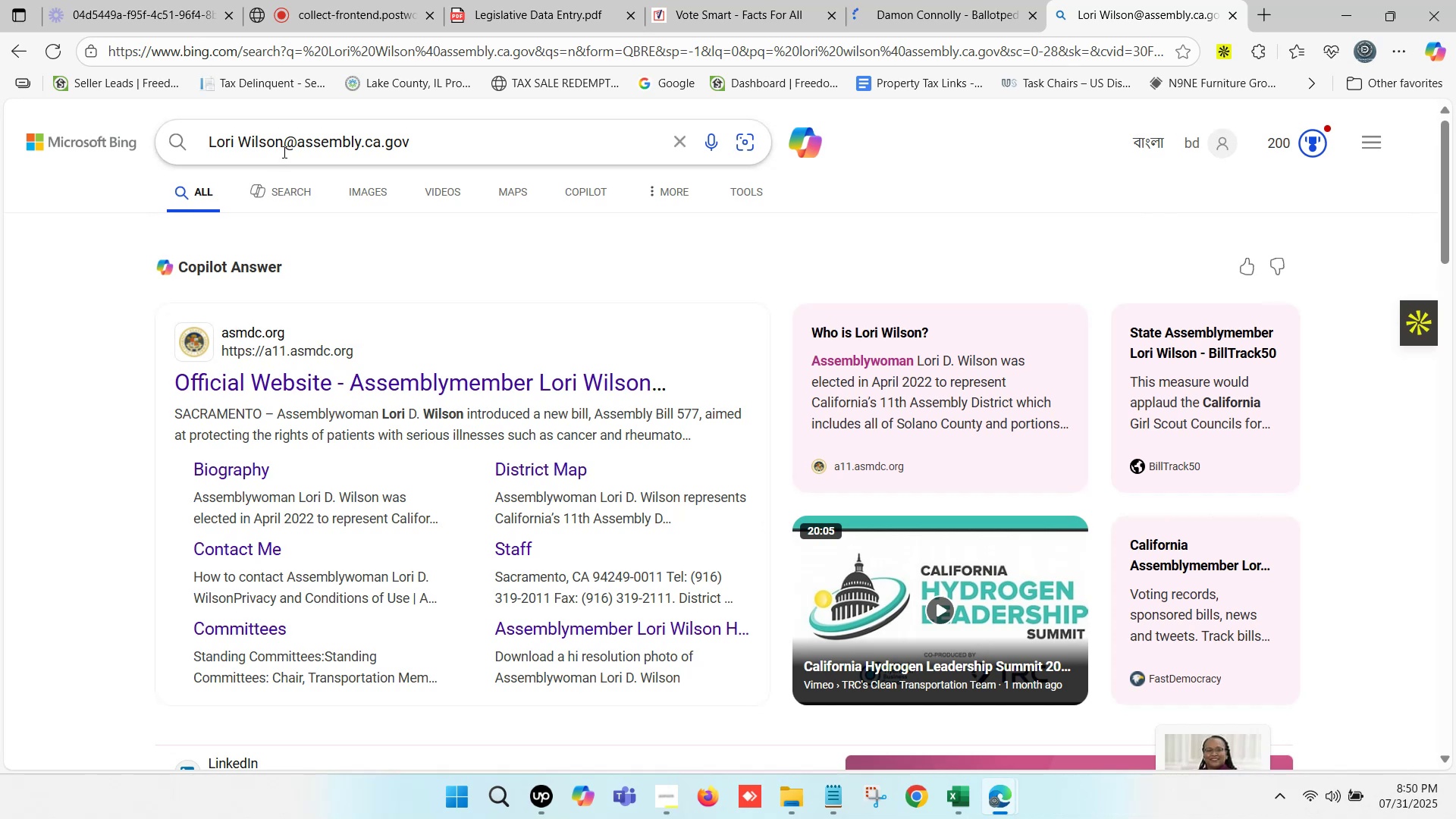 
left_click_drag(start_coordinate=[278, 143], to_coordinate=[0, 165])
 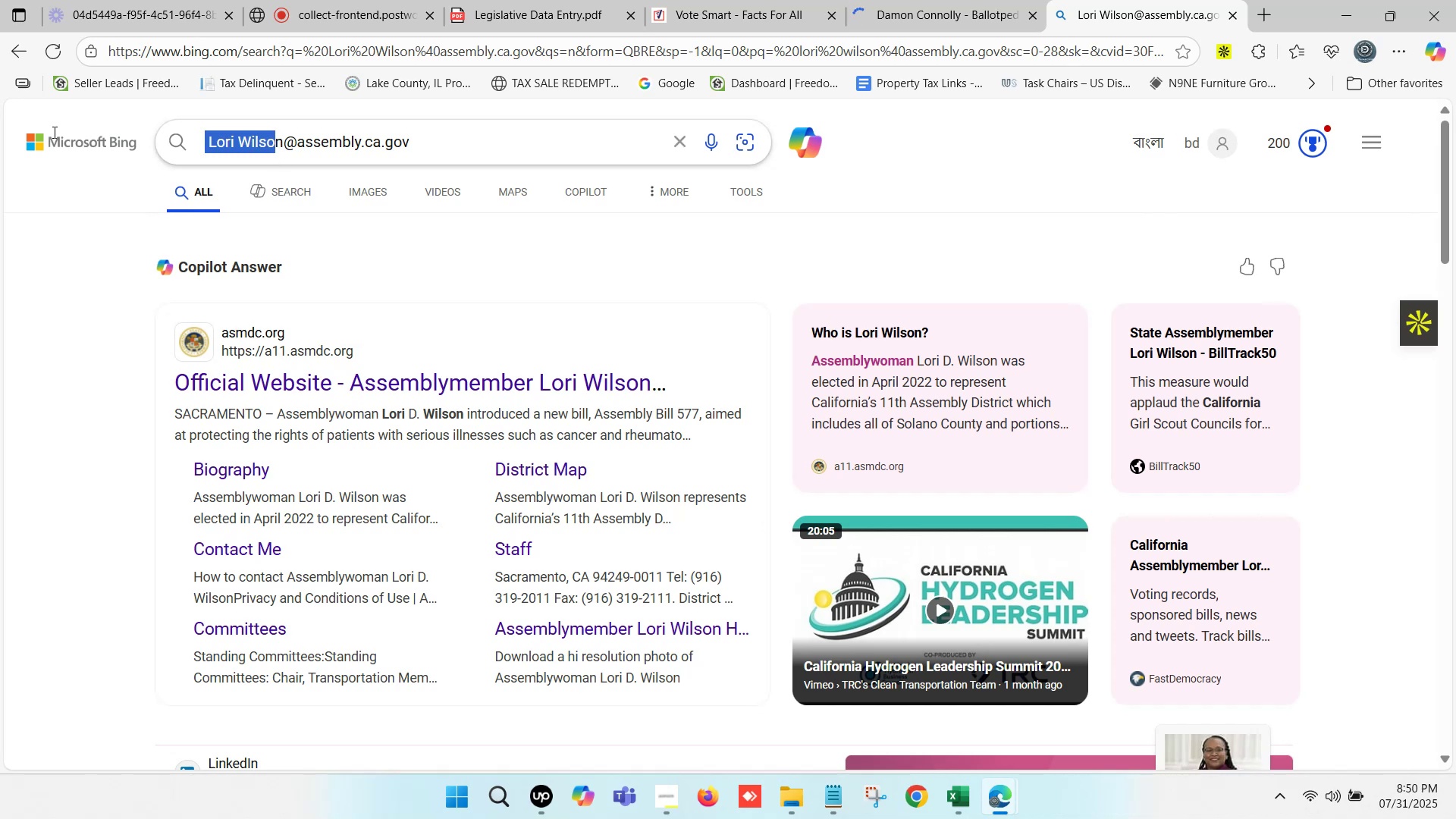 
key(Control+ControlLeft)
 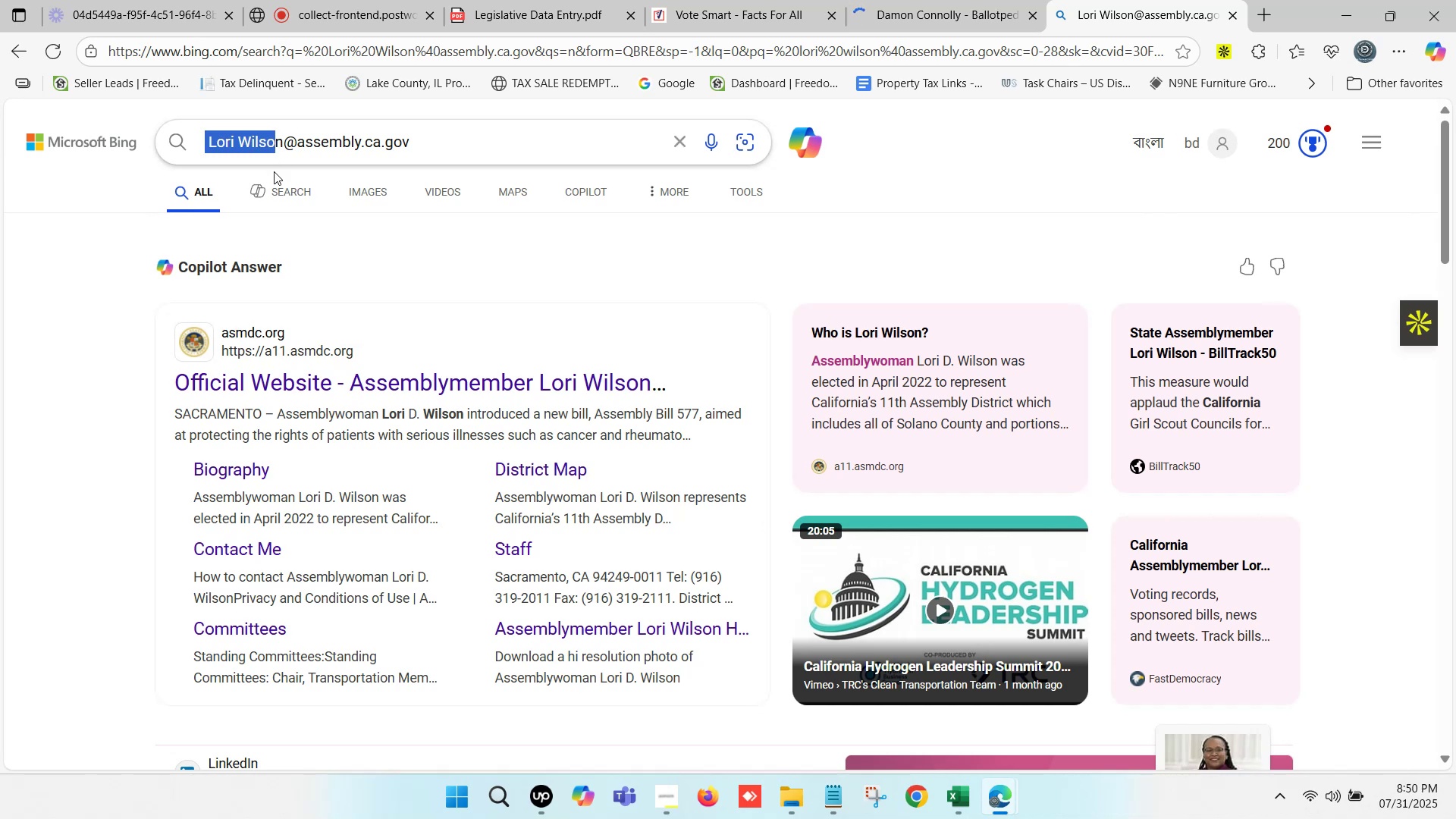 
key(Control+V)
 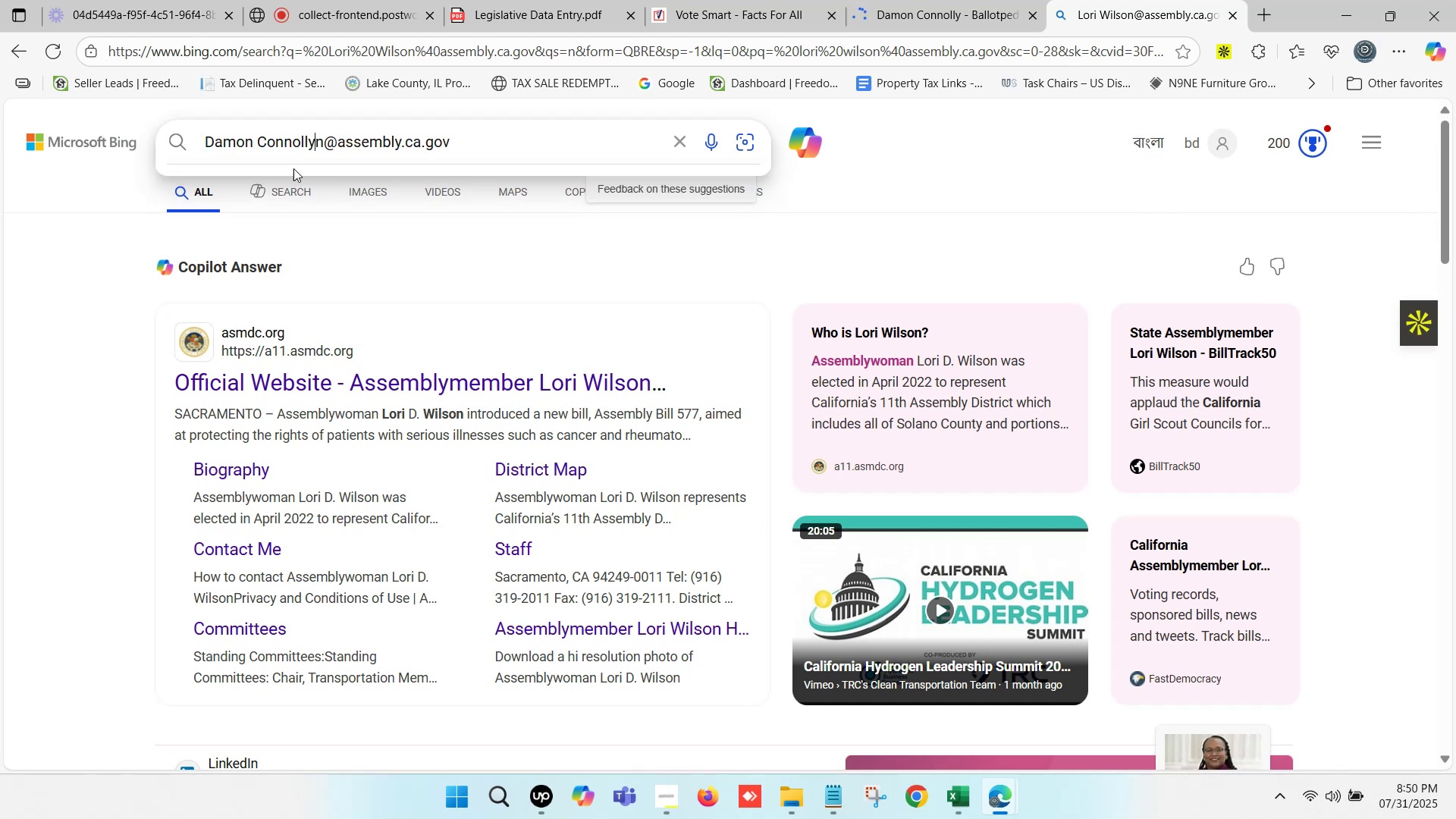 
key(ArrowRight)
 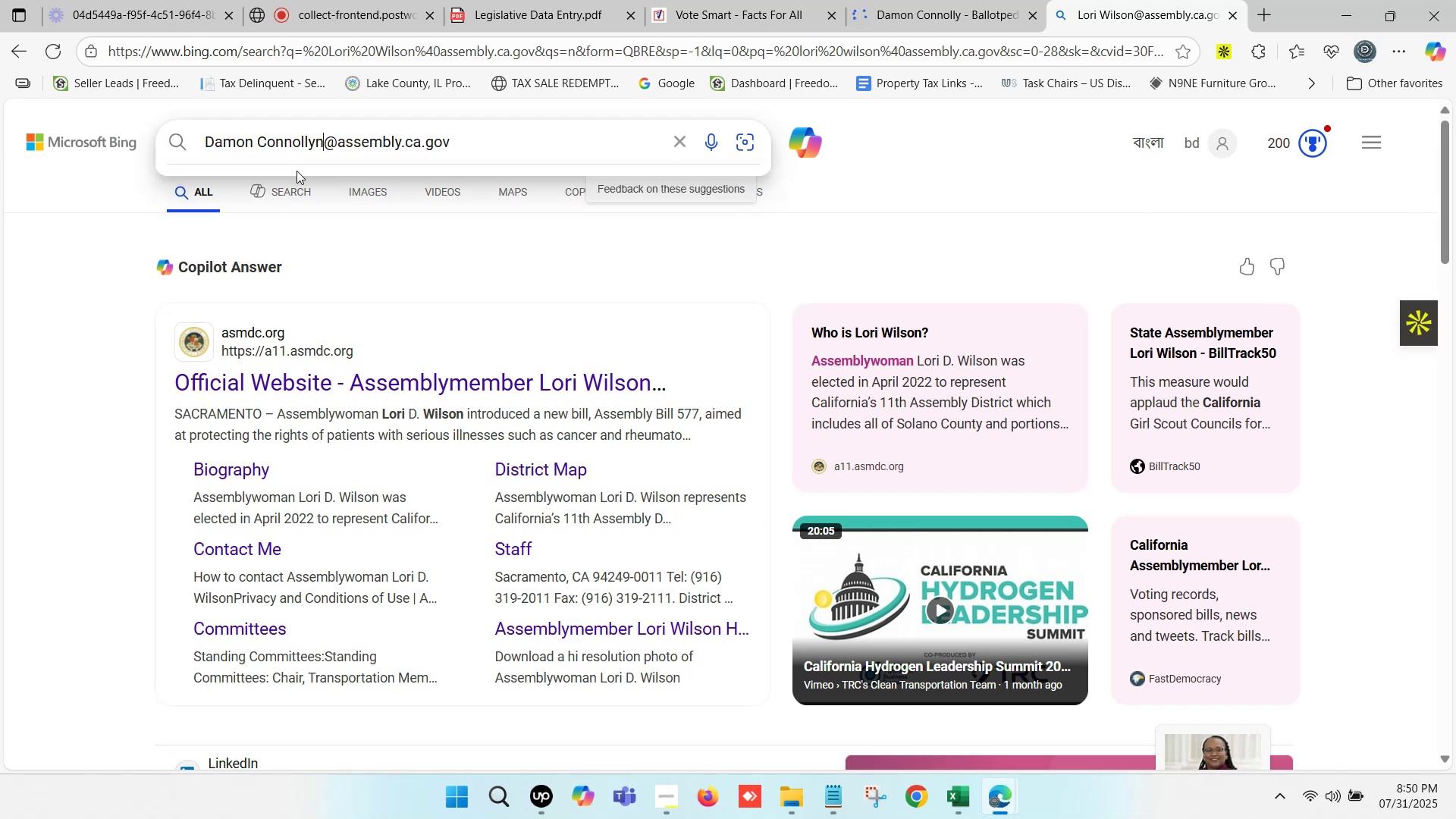 
key(Backspace)
 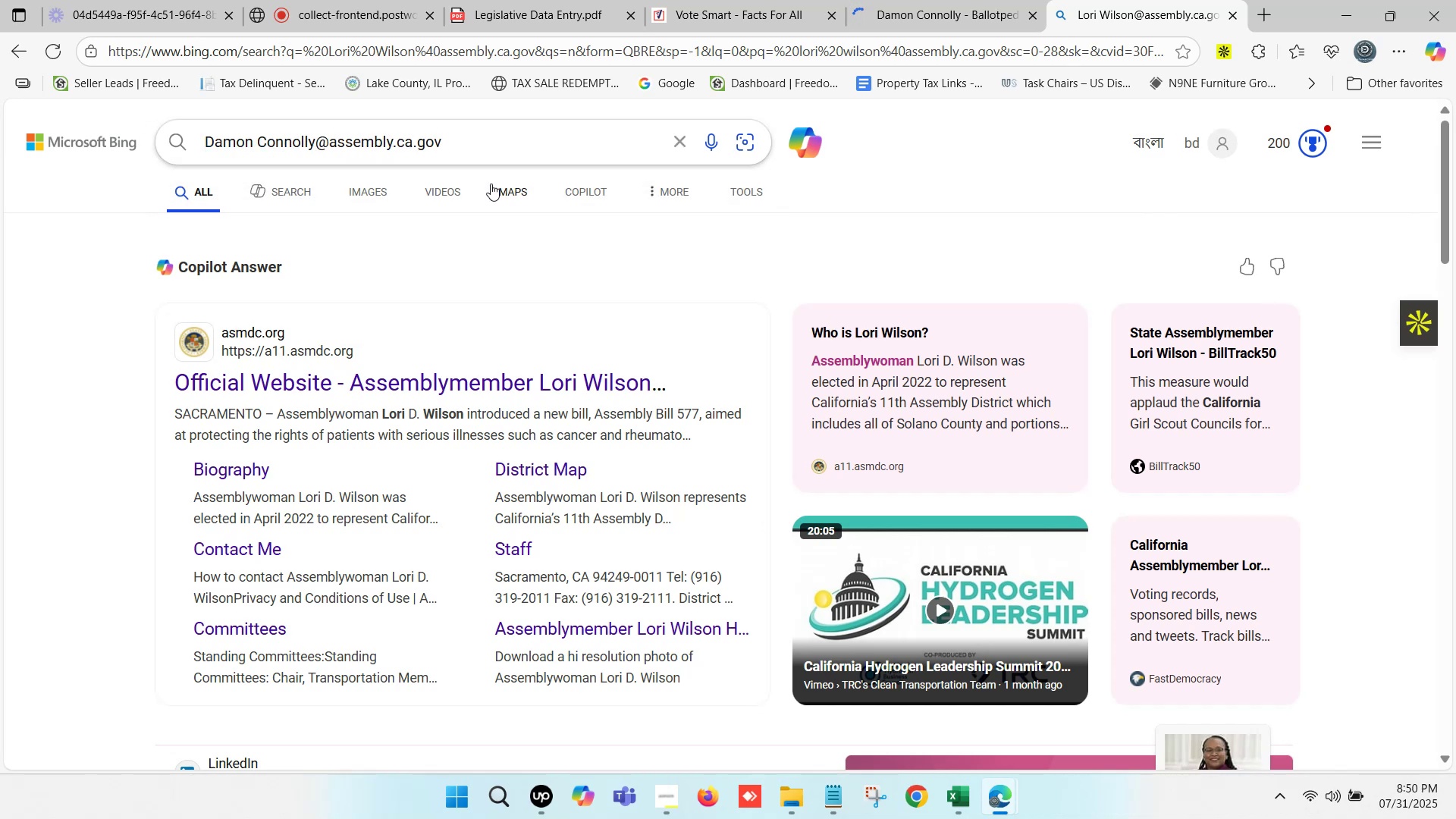 
key(Enter)
 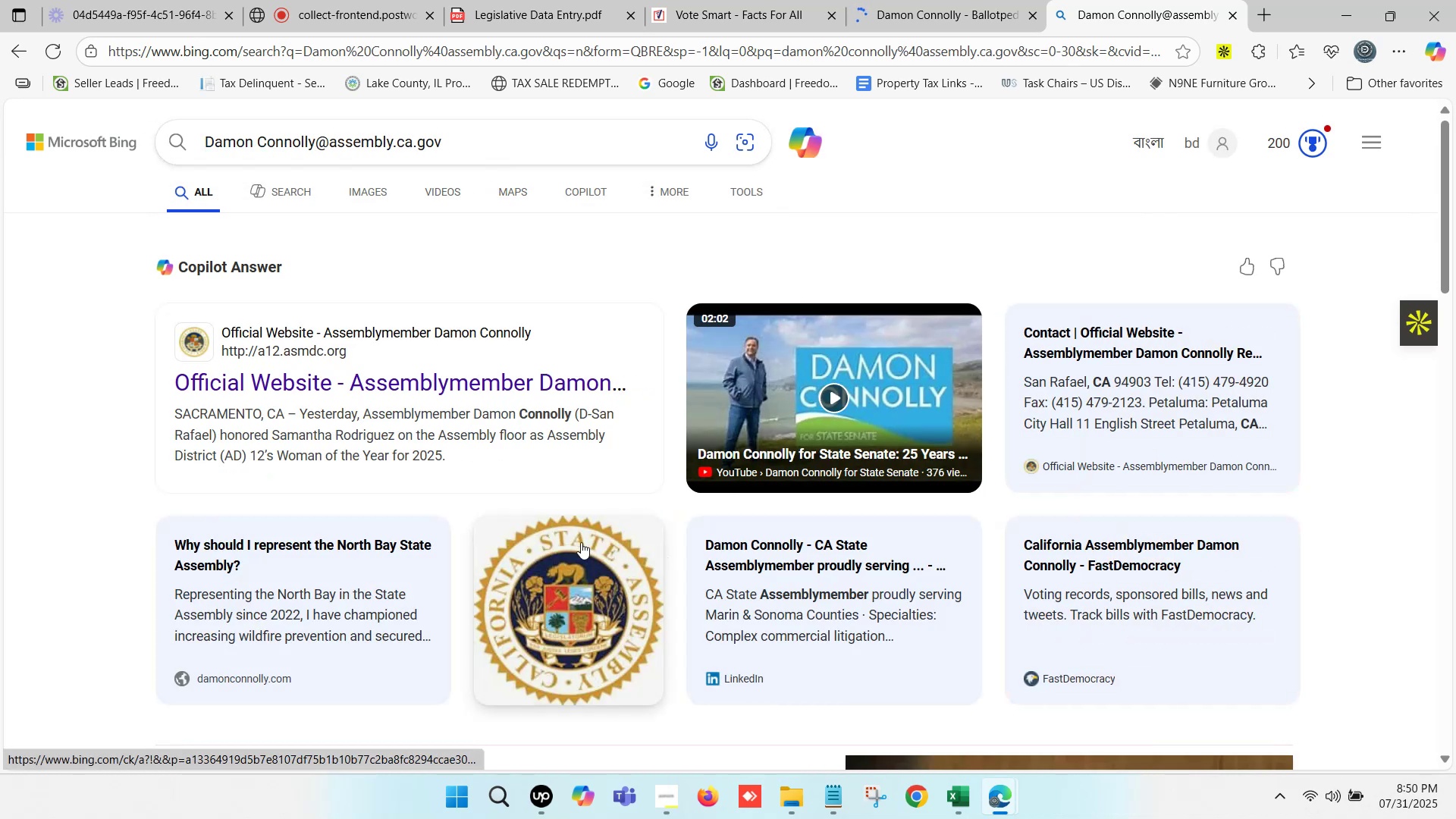 
scroll: coordinate [0, 431], scroll_direction: down, amount: 10.0
 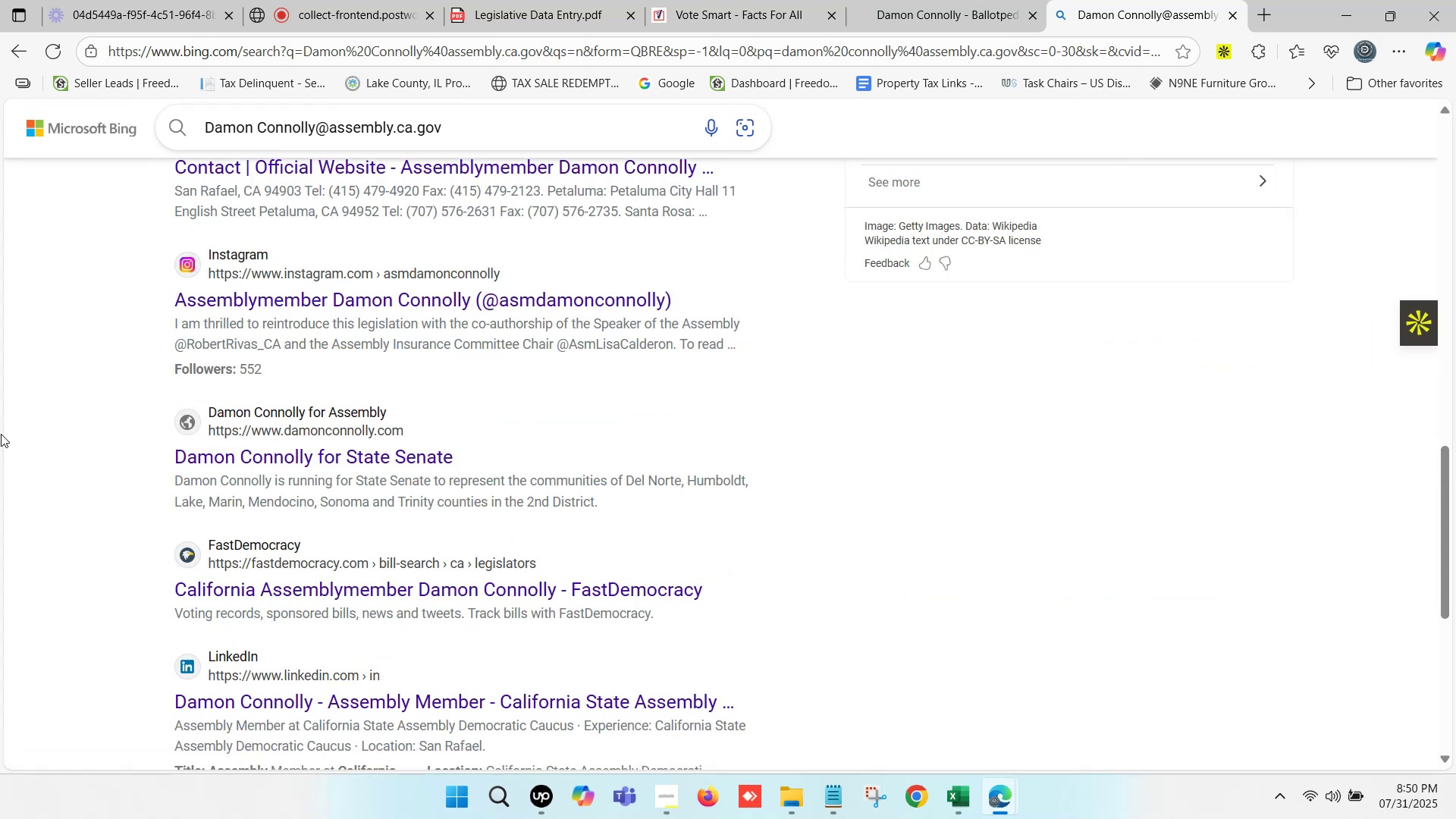 
left_click([1, 430])
 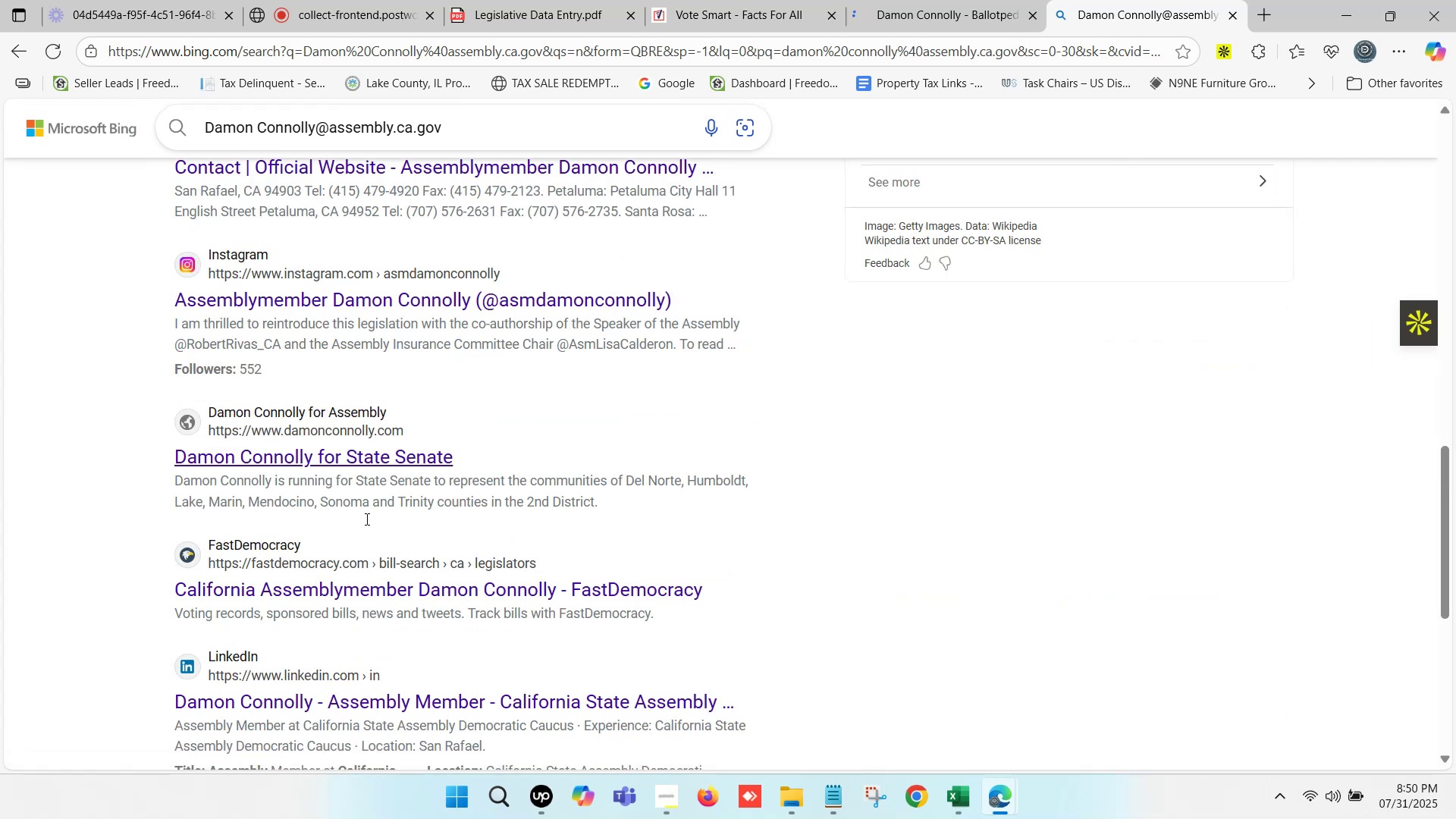 
scroll: coordinate [551, 455], scroll_direction: down, amount: 2.0
 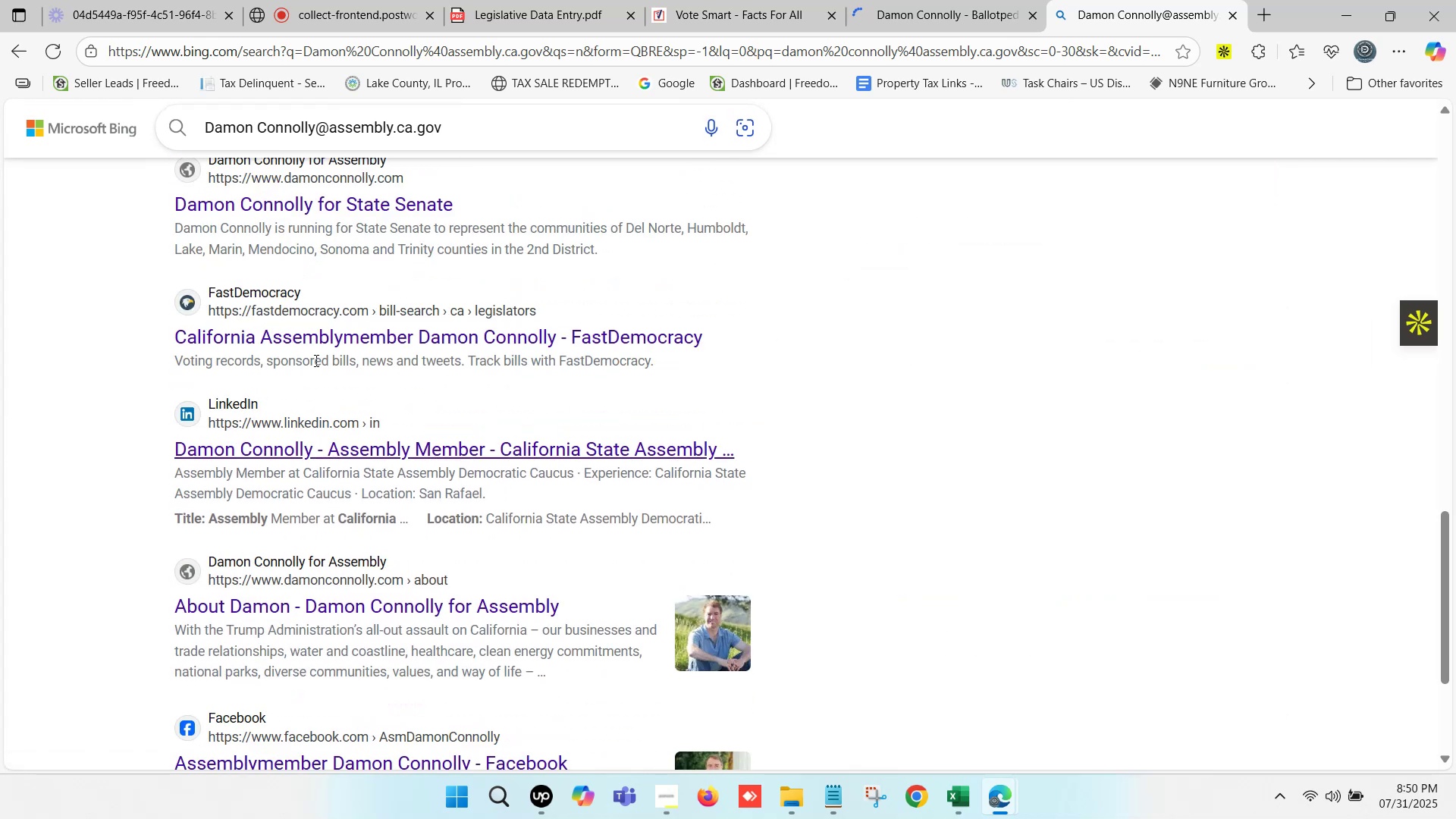 
left_click([317, 340])
 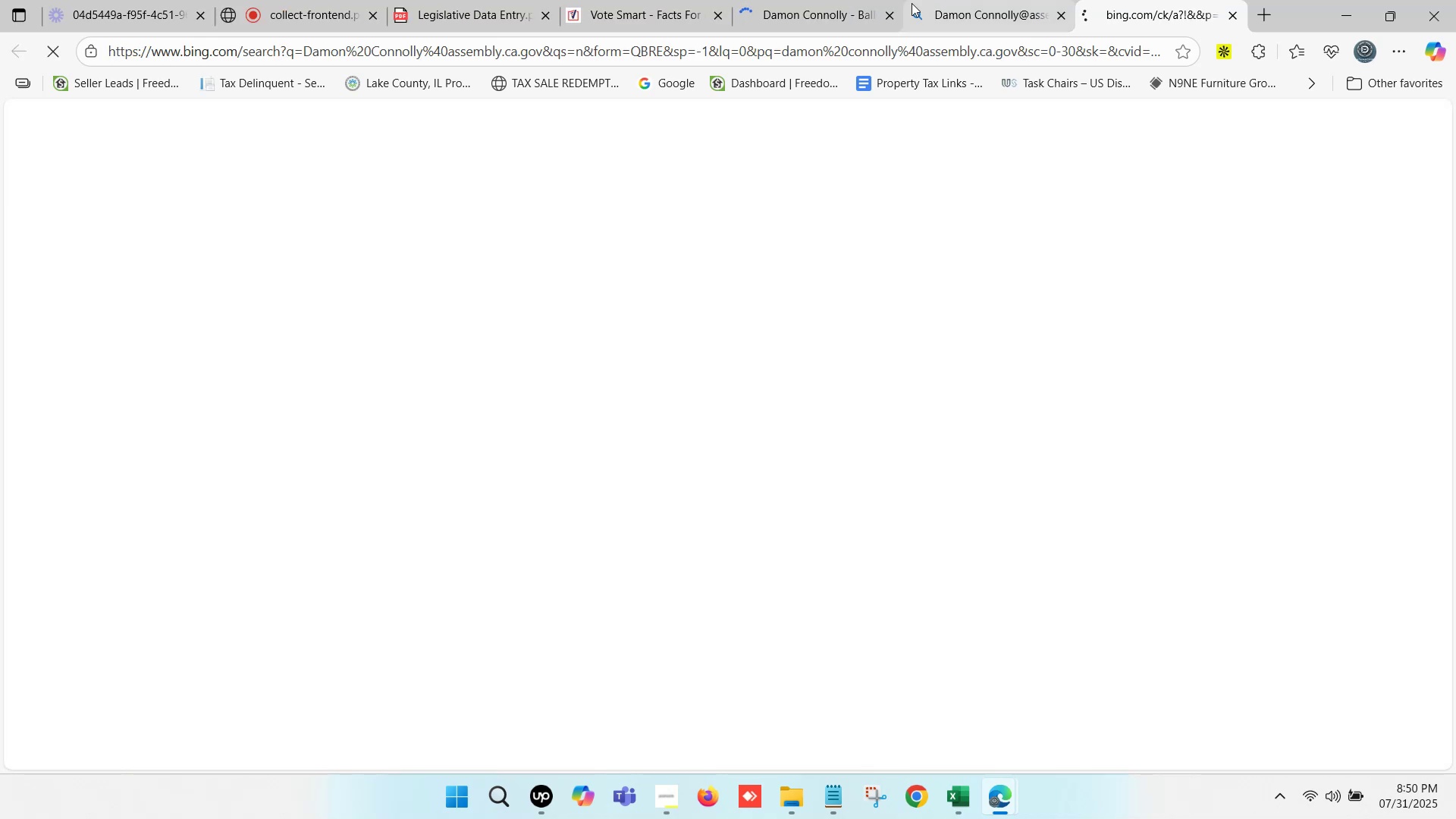 
left_click_drag(start_coordinate=[852, 0], to_coordinate=[844, 0])
 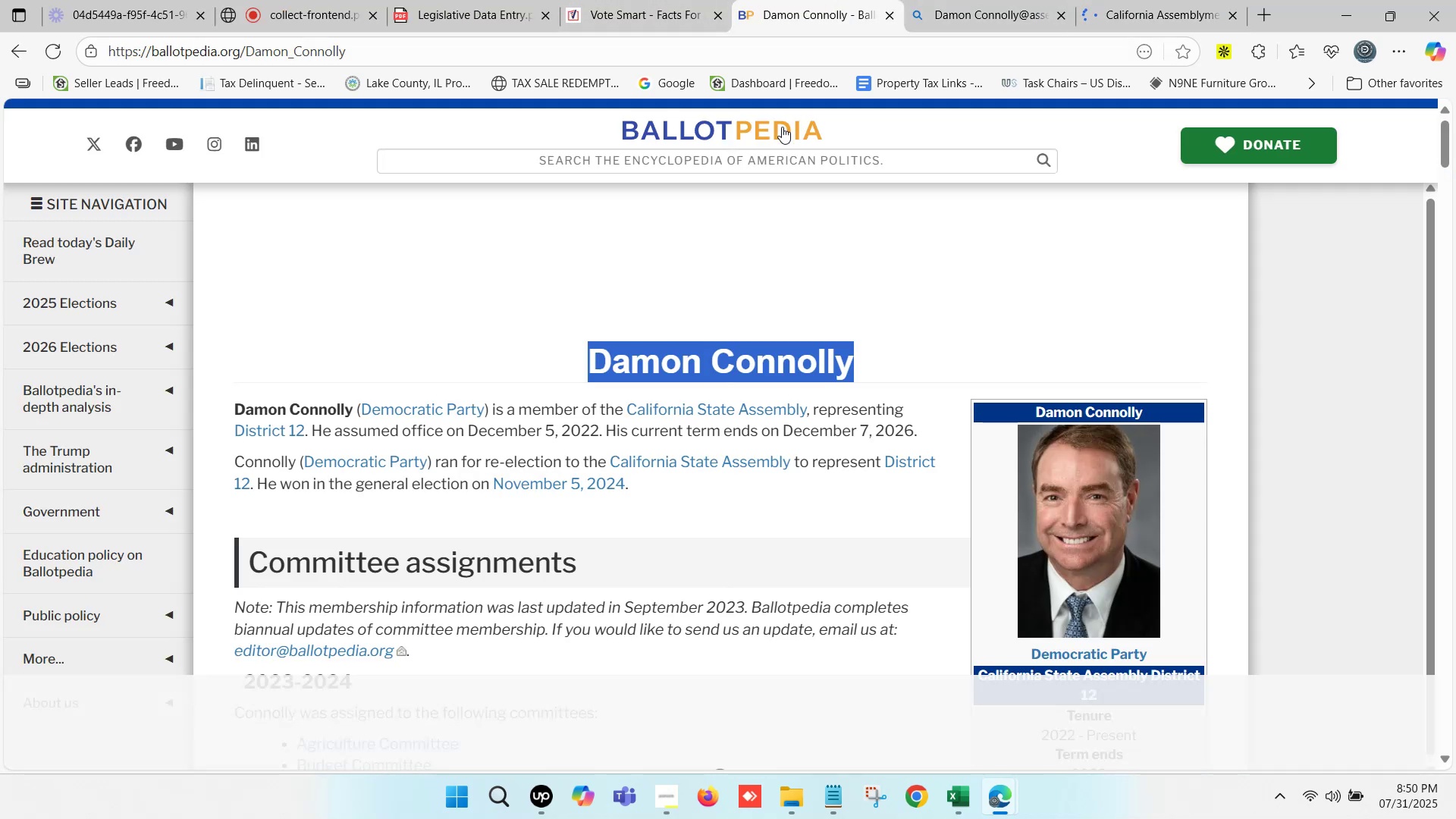 
key(Control+C)
 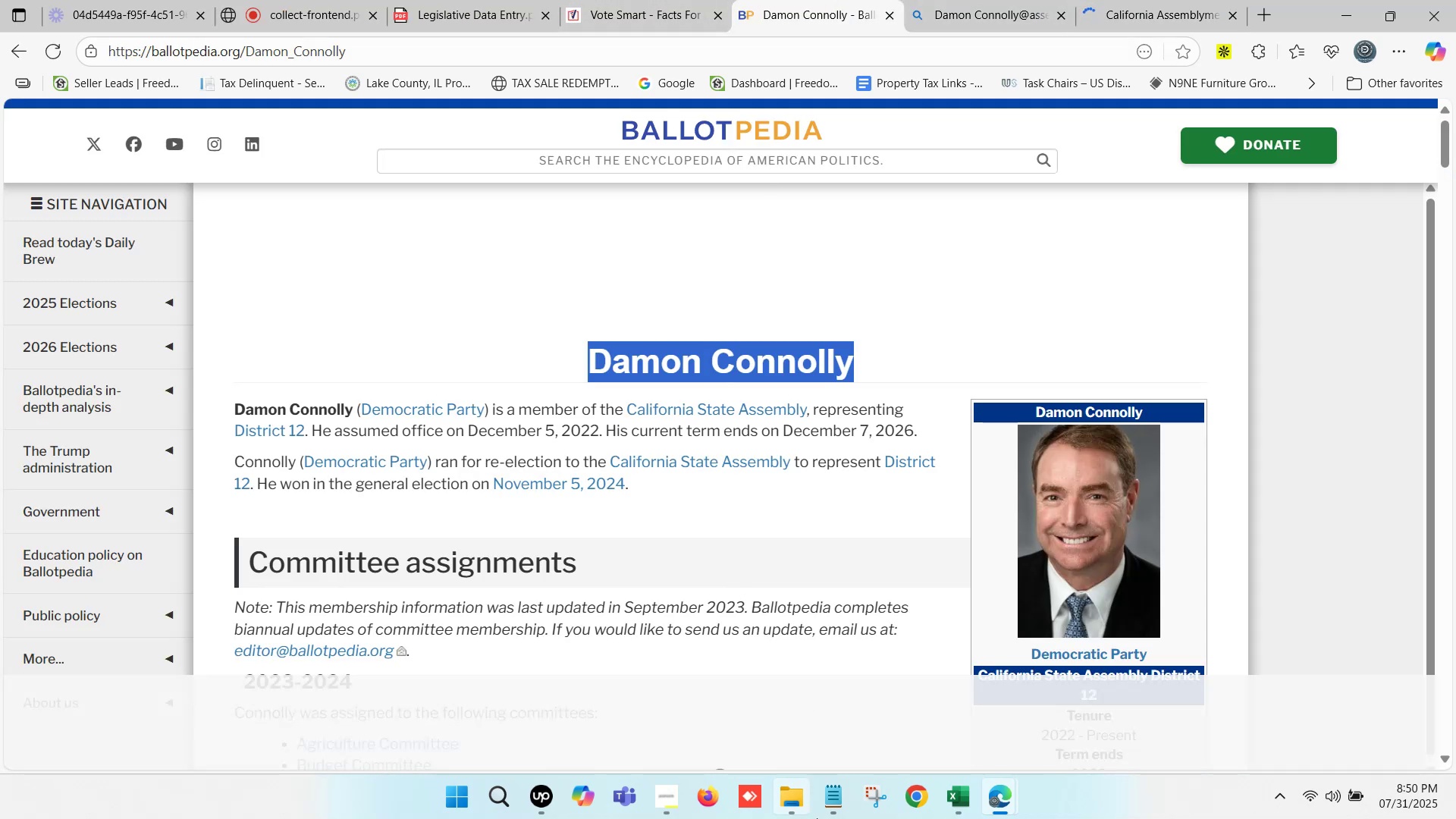 
key(Control+C)
 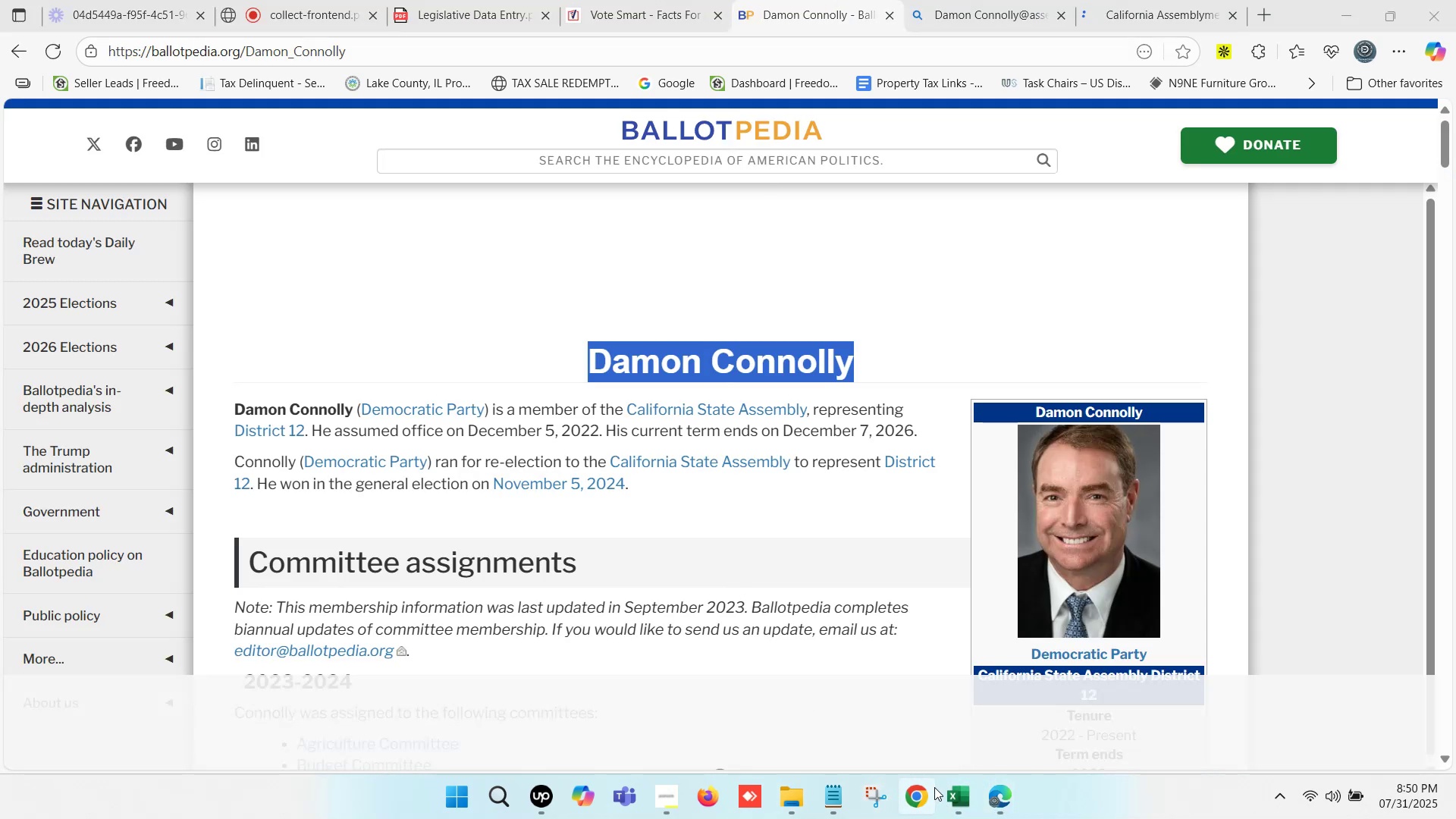 
left_click_drag(start_coordinate=[957, 806], to_coordinate=[957, 798])
 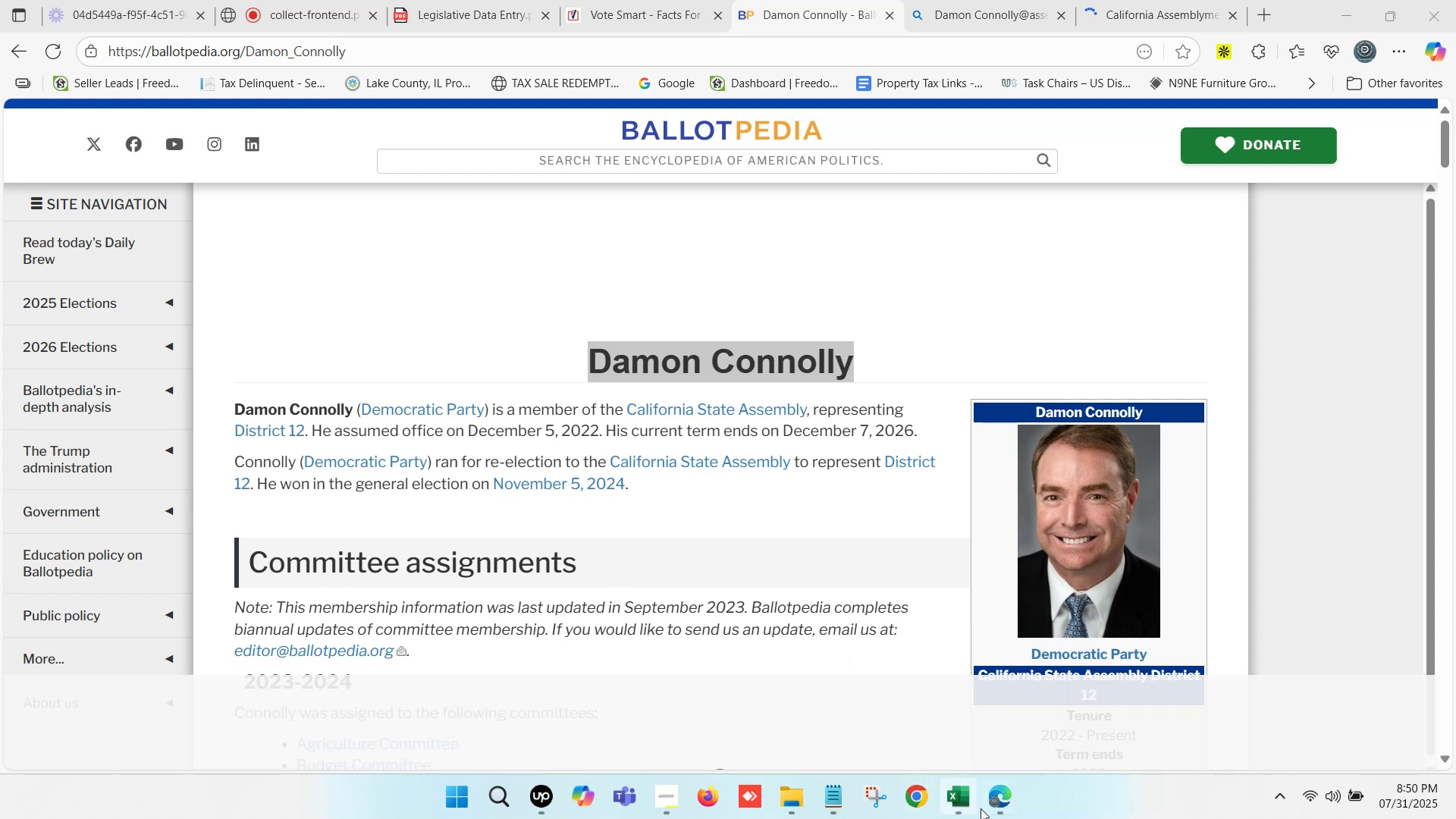 
left_click([966, 795])
 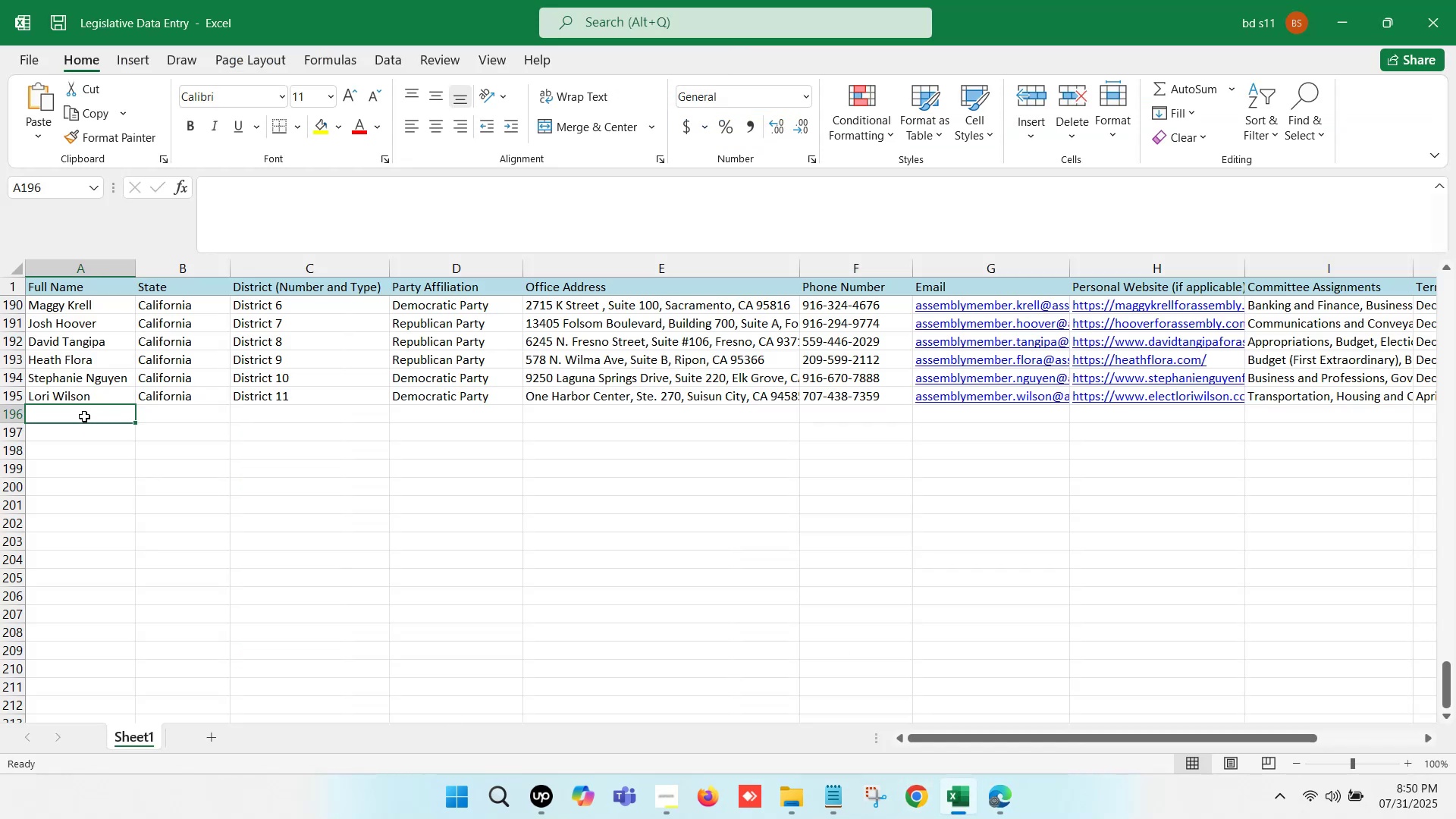 
double_click([83, 416])
 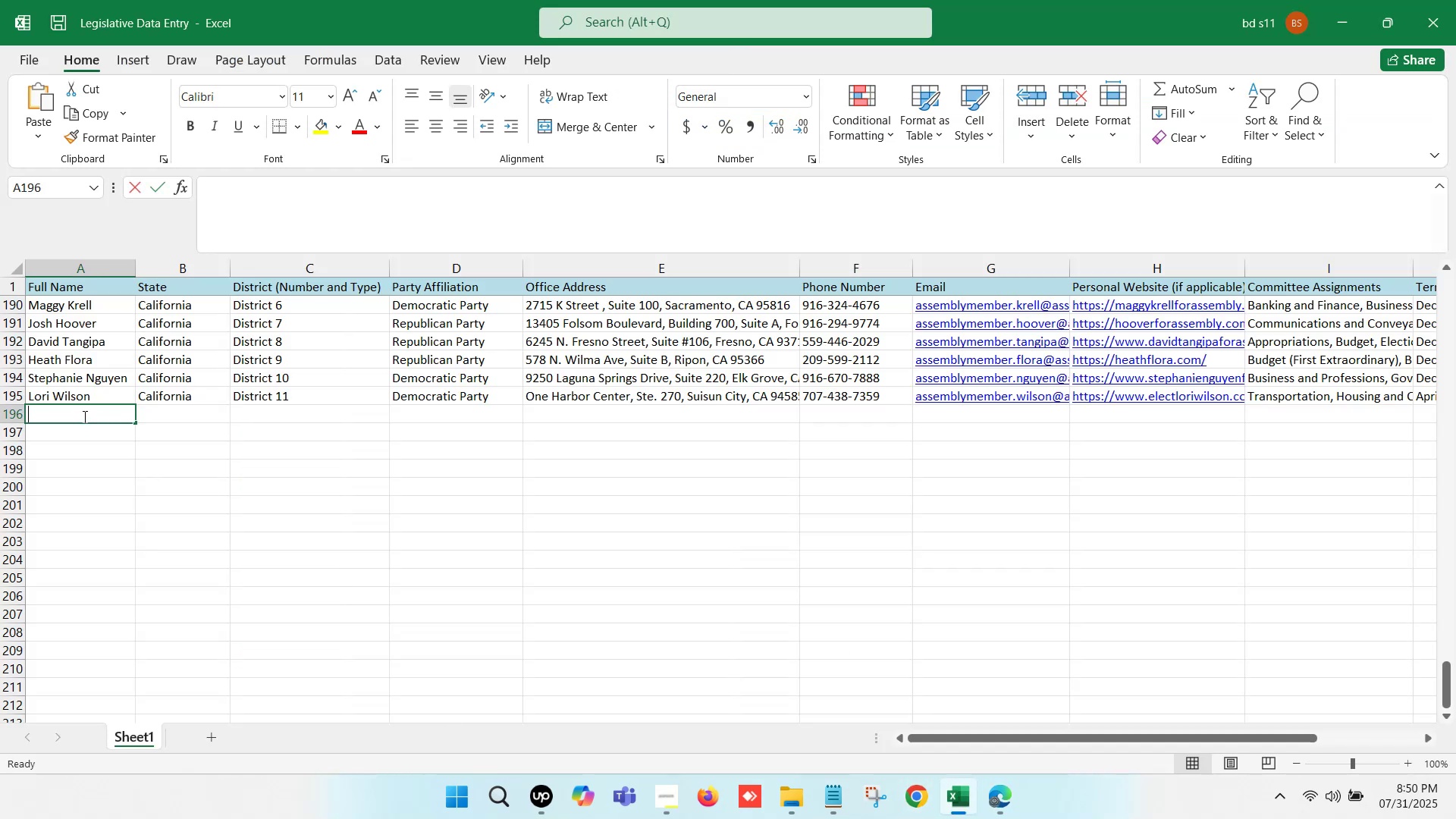 
key(Control+ControlLeft)
 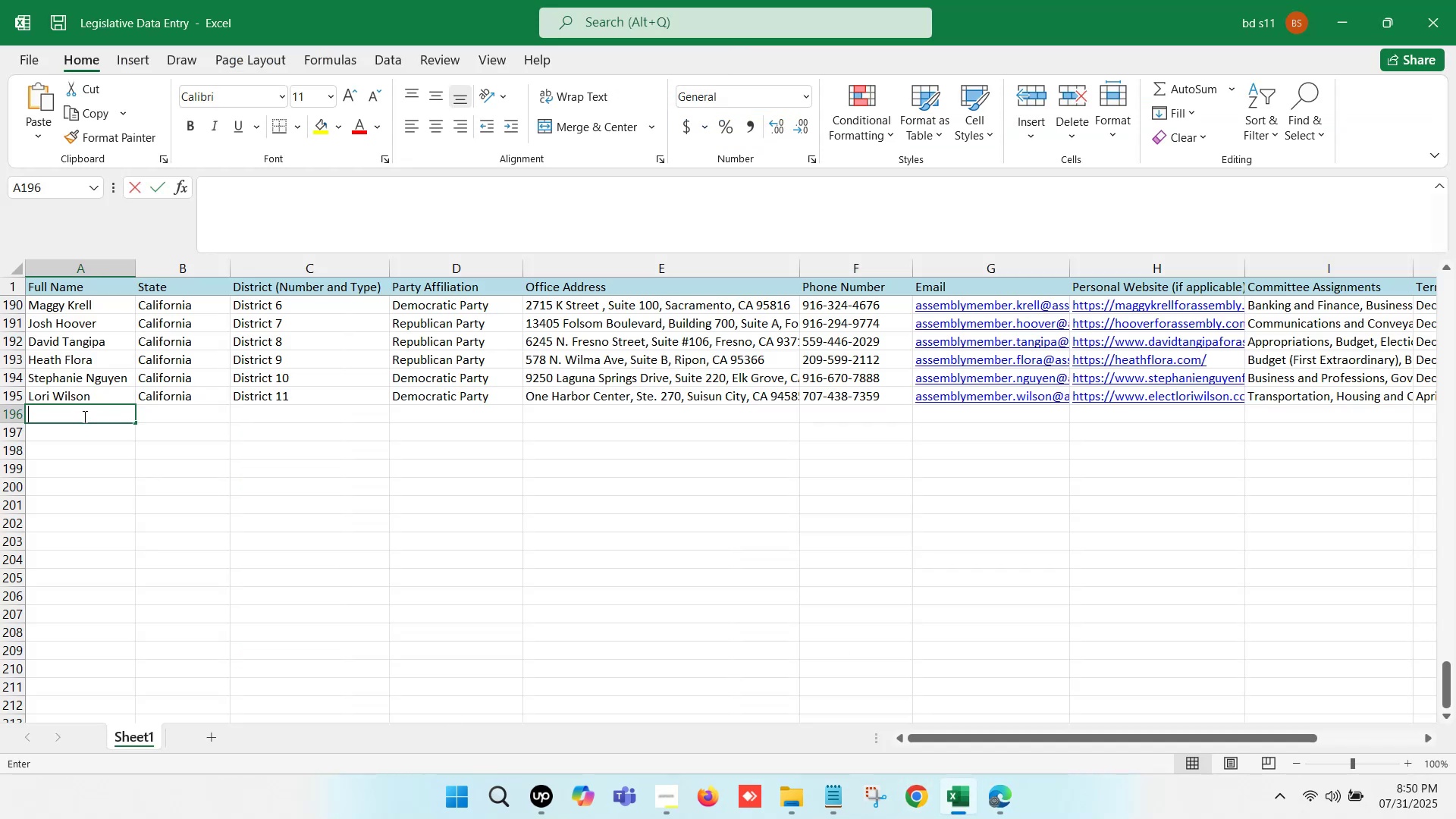 
key(Control+V)
 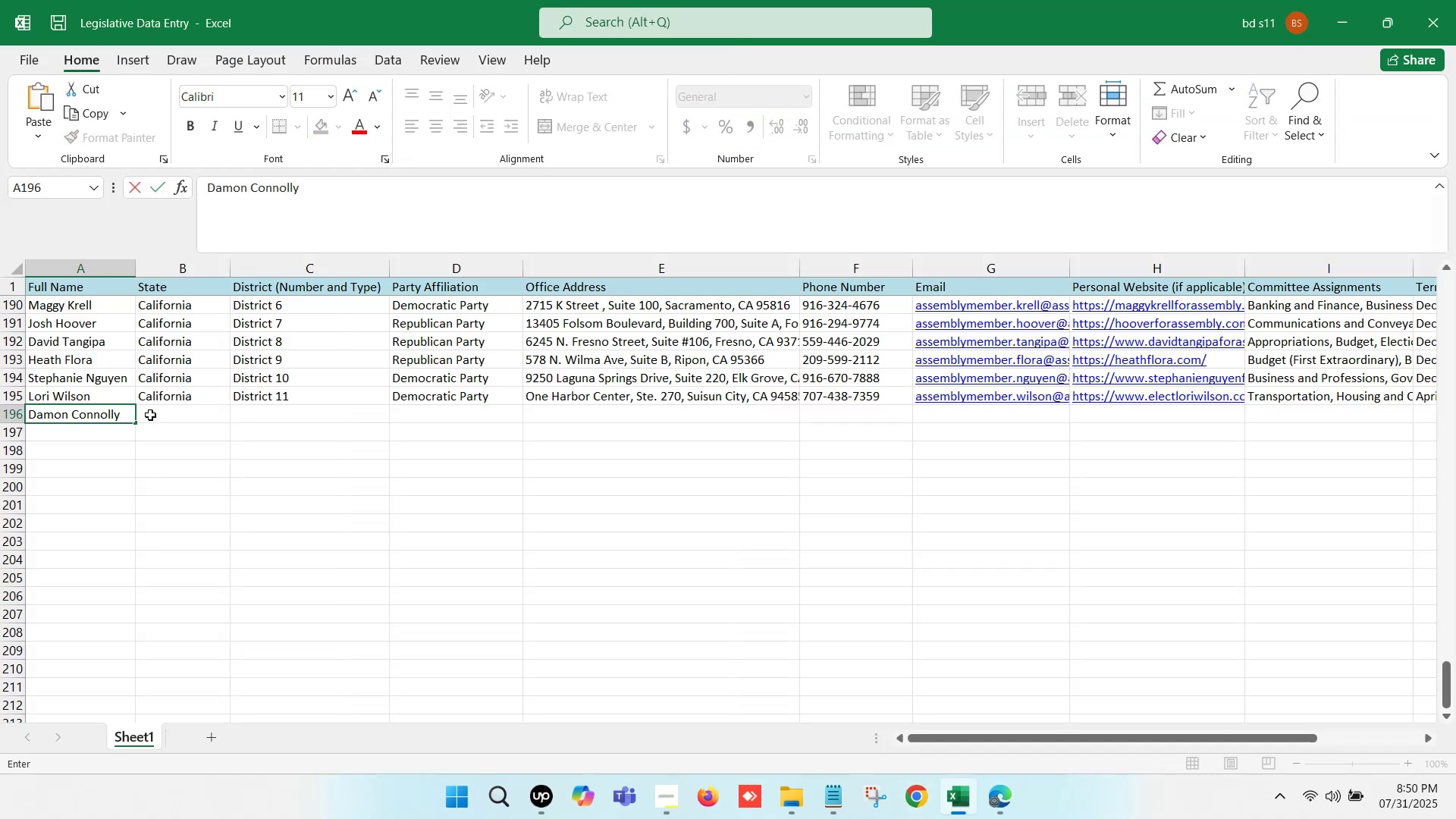 
left_click([150, 415])
 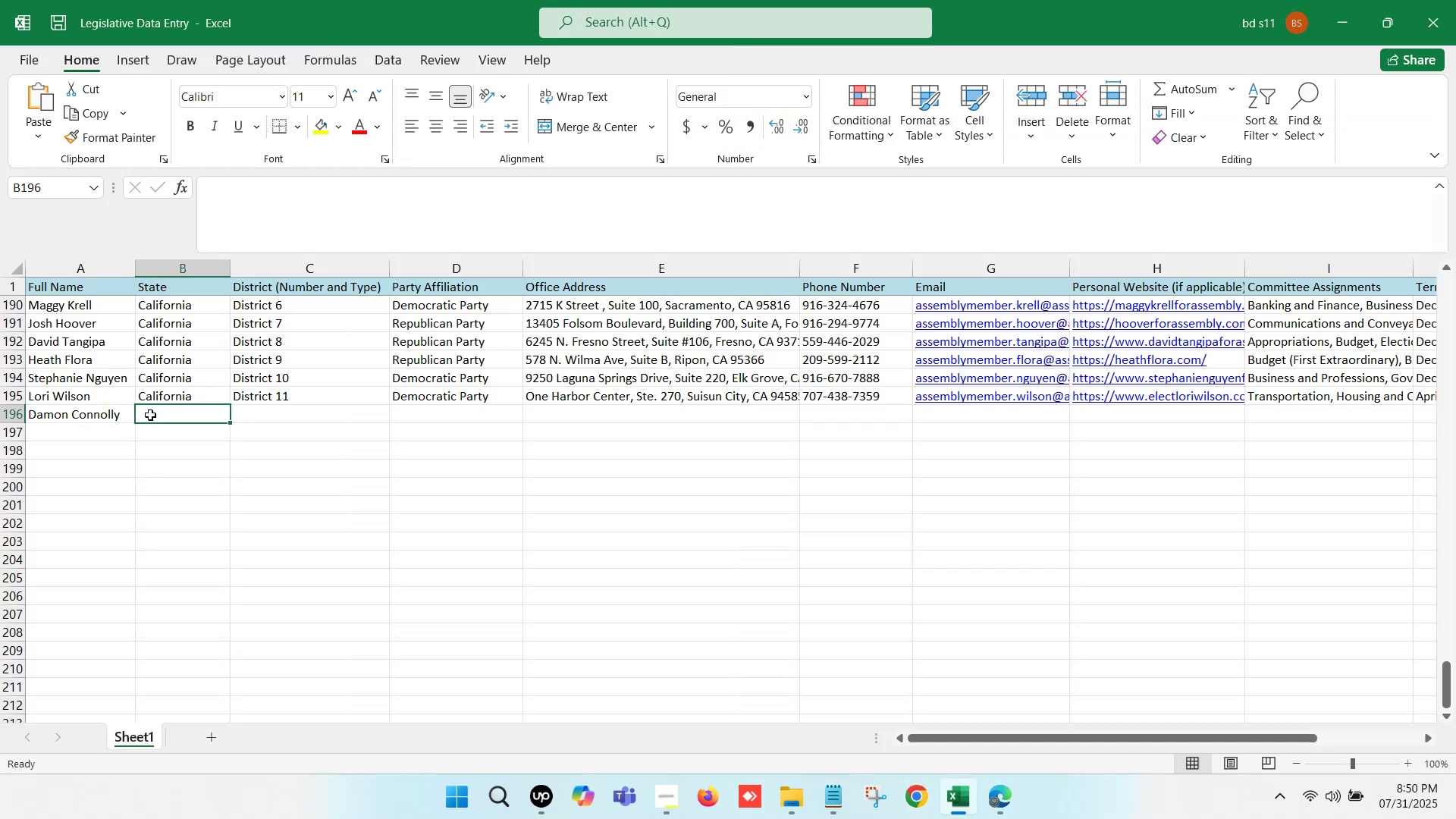 
left_click_drag(start_coordinate=[150, 415], to_coordinate=[404, 419])
 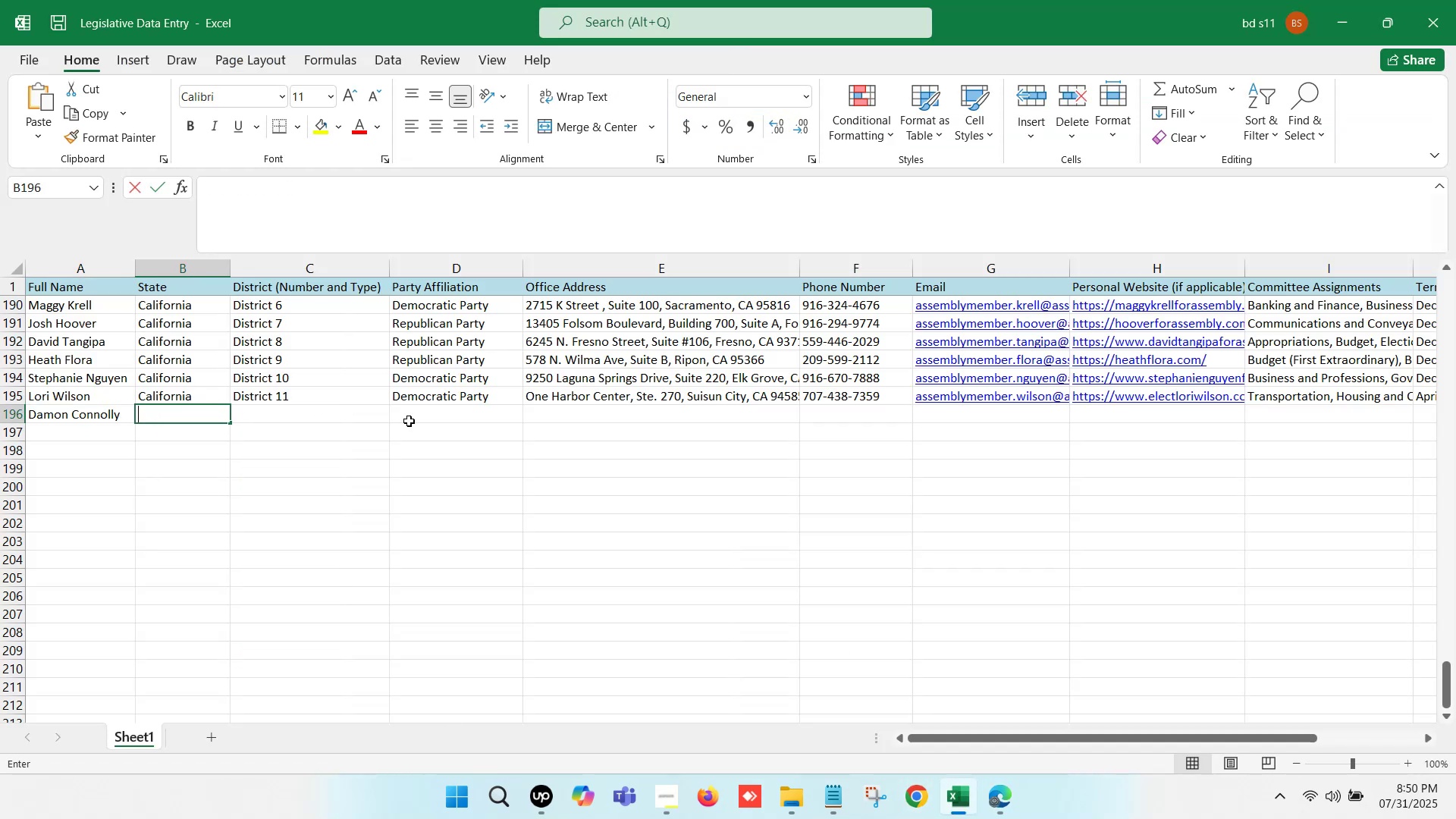 
left_click_drag(start_coordinate=[366, 493], to_coordinate=[359, 493])
 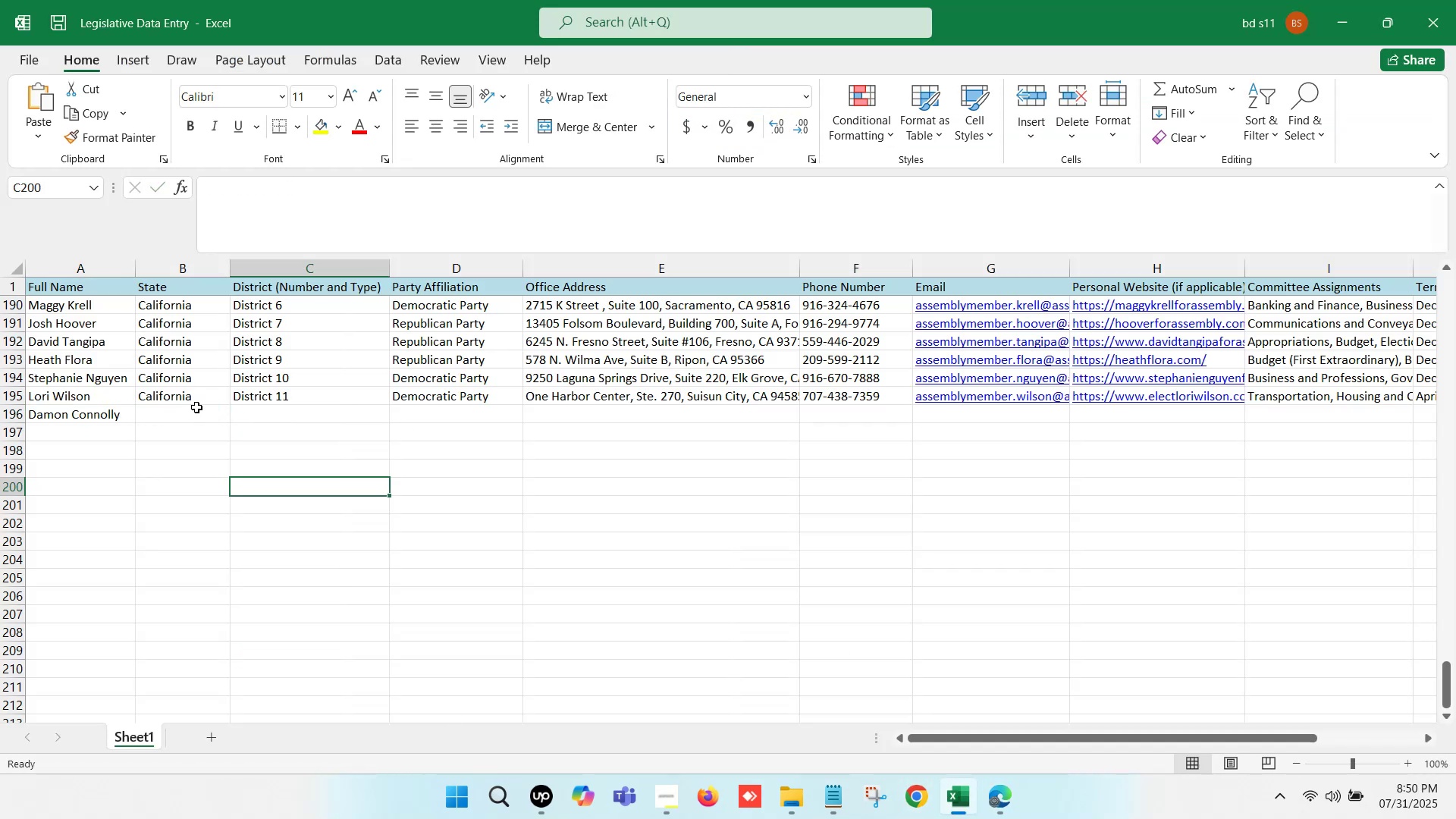 
left_click_drag(start_coordinate=[193, 409], to_coordinate=[433, 414])
 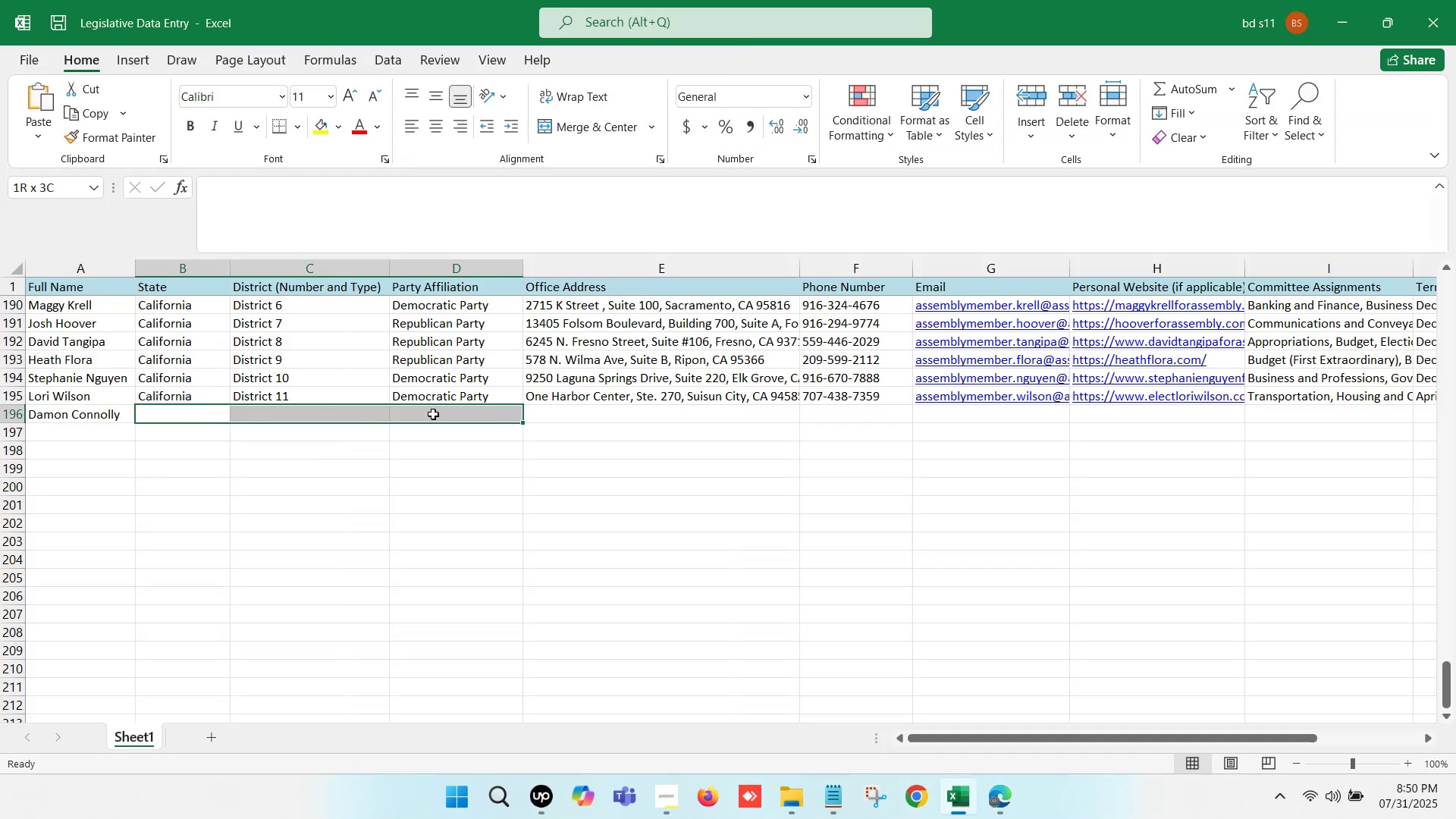 
key(Control+D)
 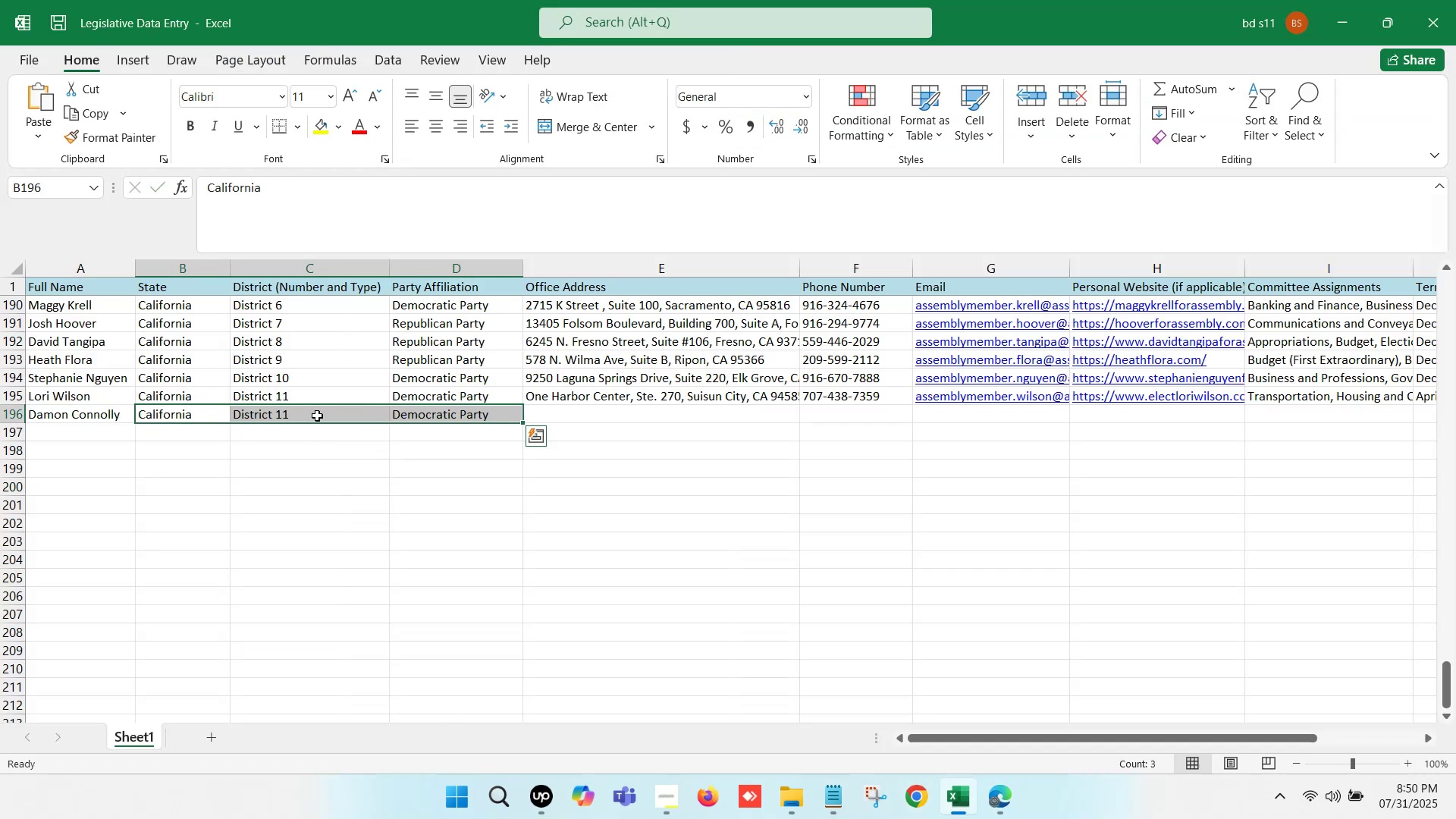 
double_click([317, 416])
 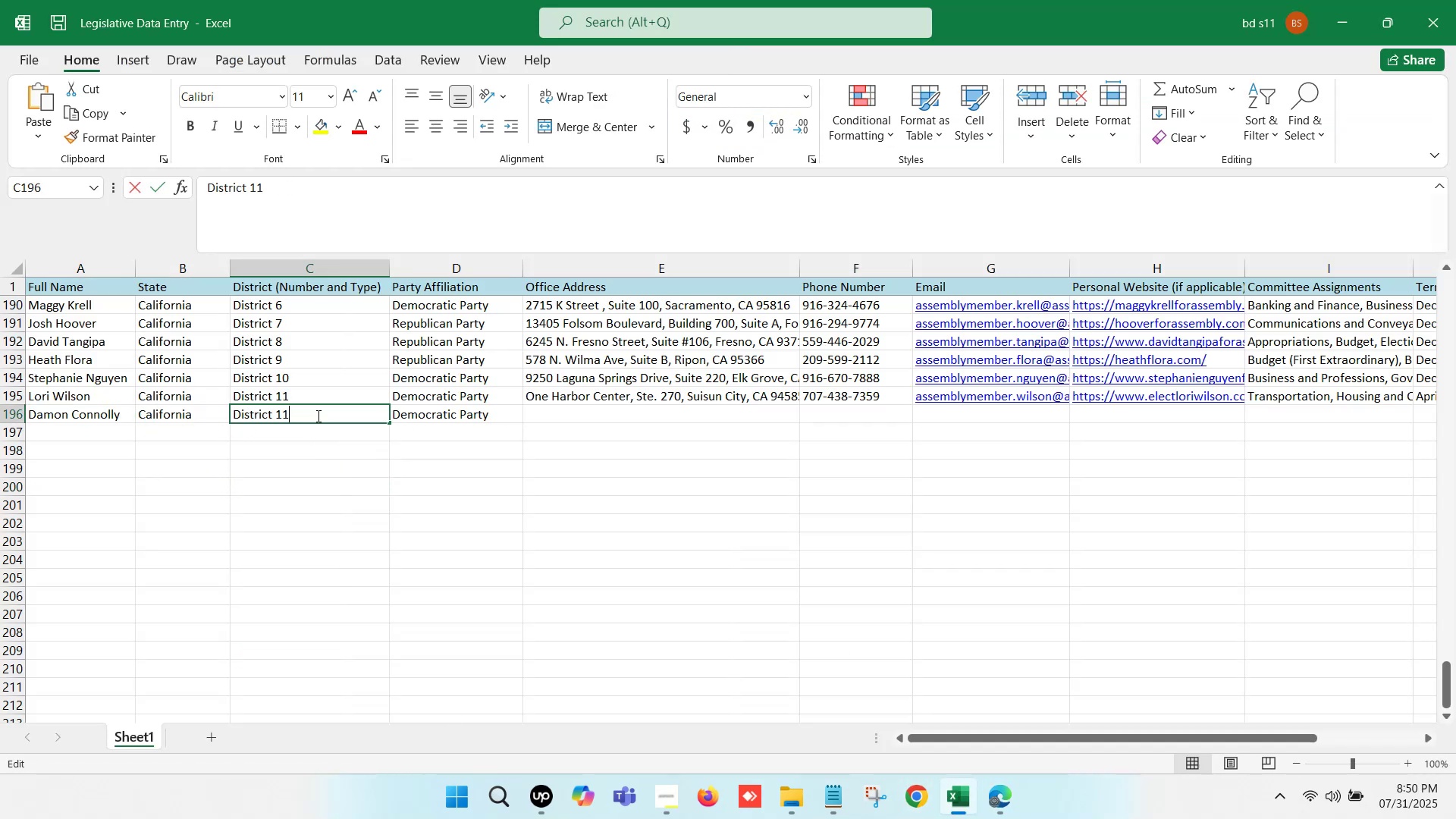 
key(Backspace)
 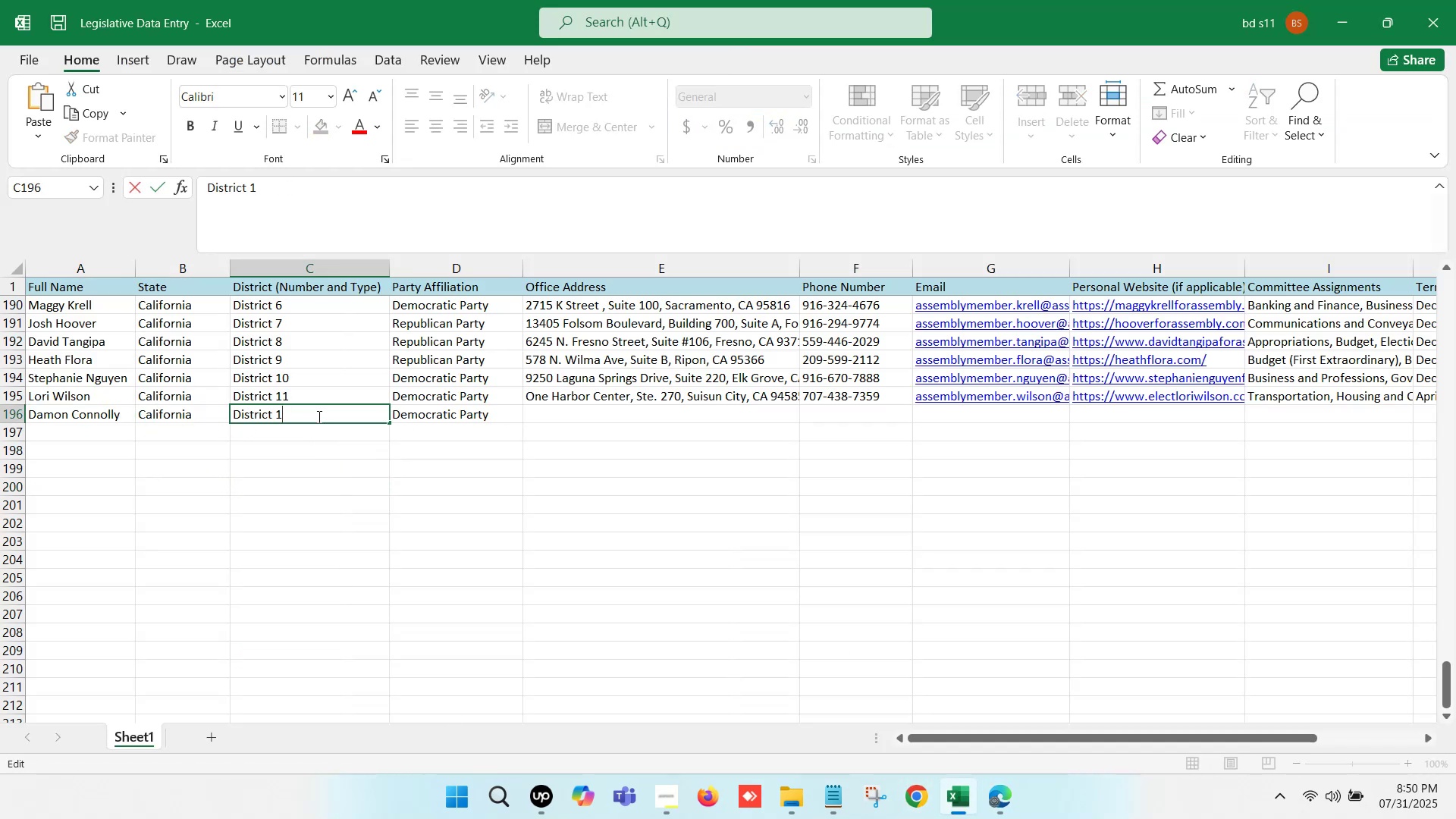 
key(2)
 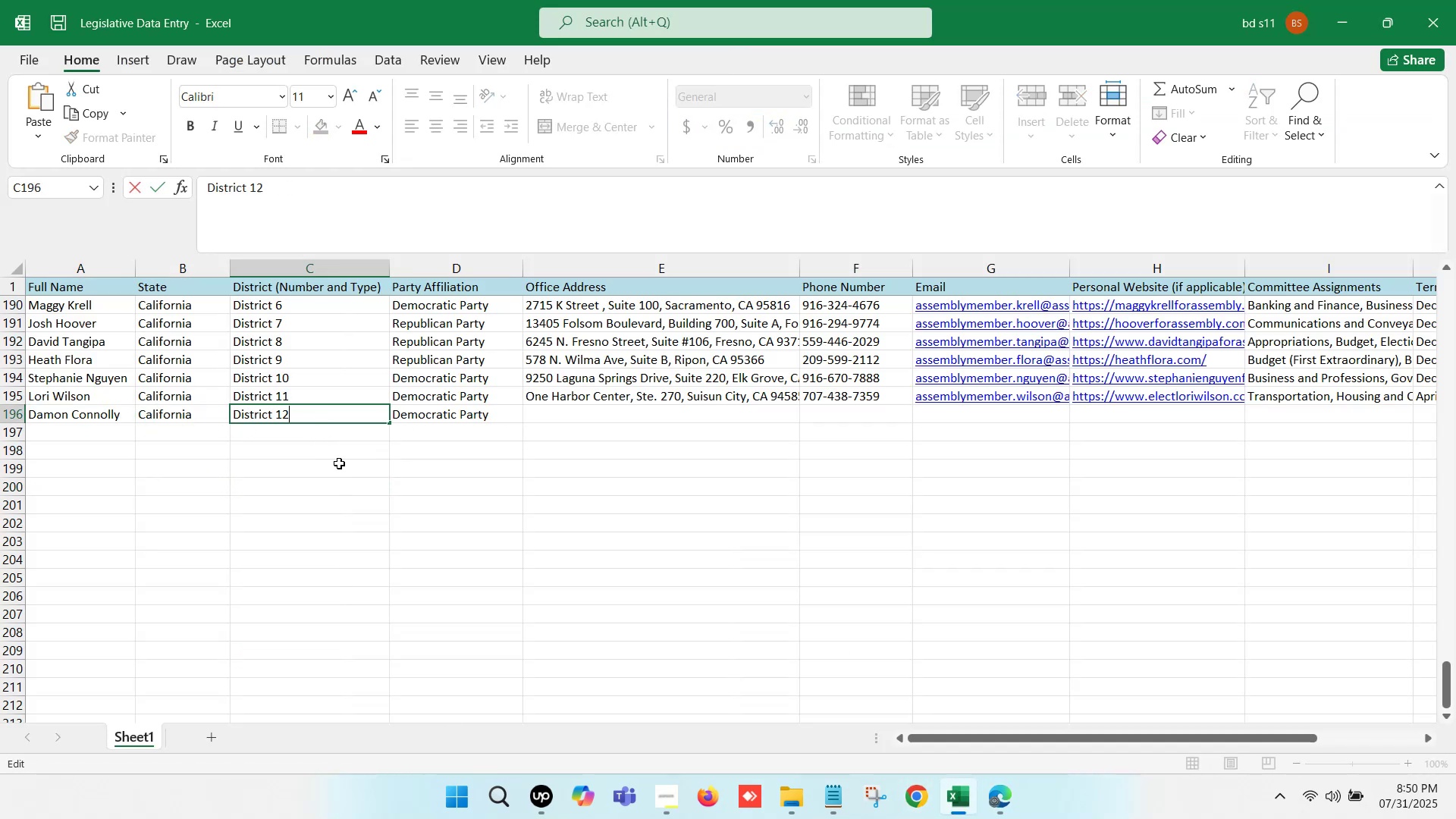 
left_click([342, 466])
 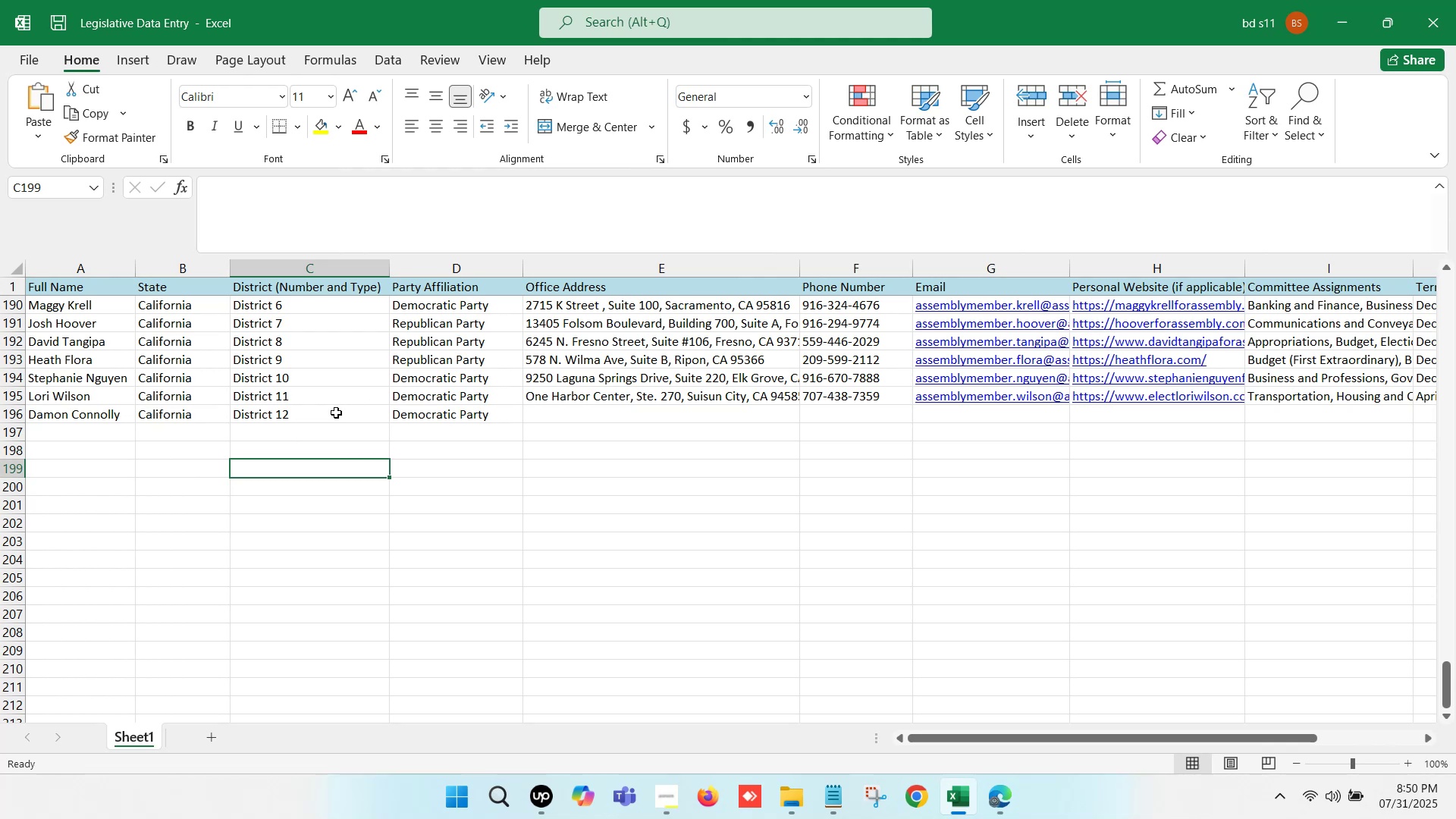 
left_click([314, 421])
 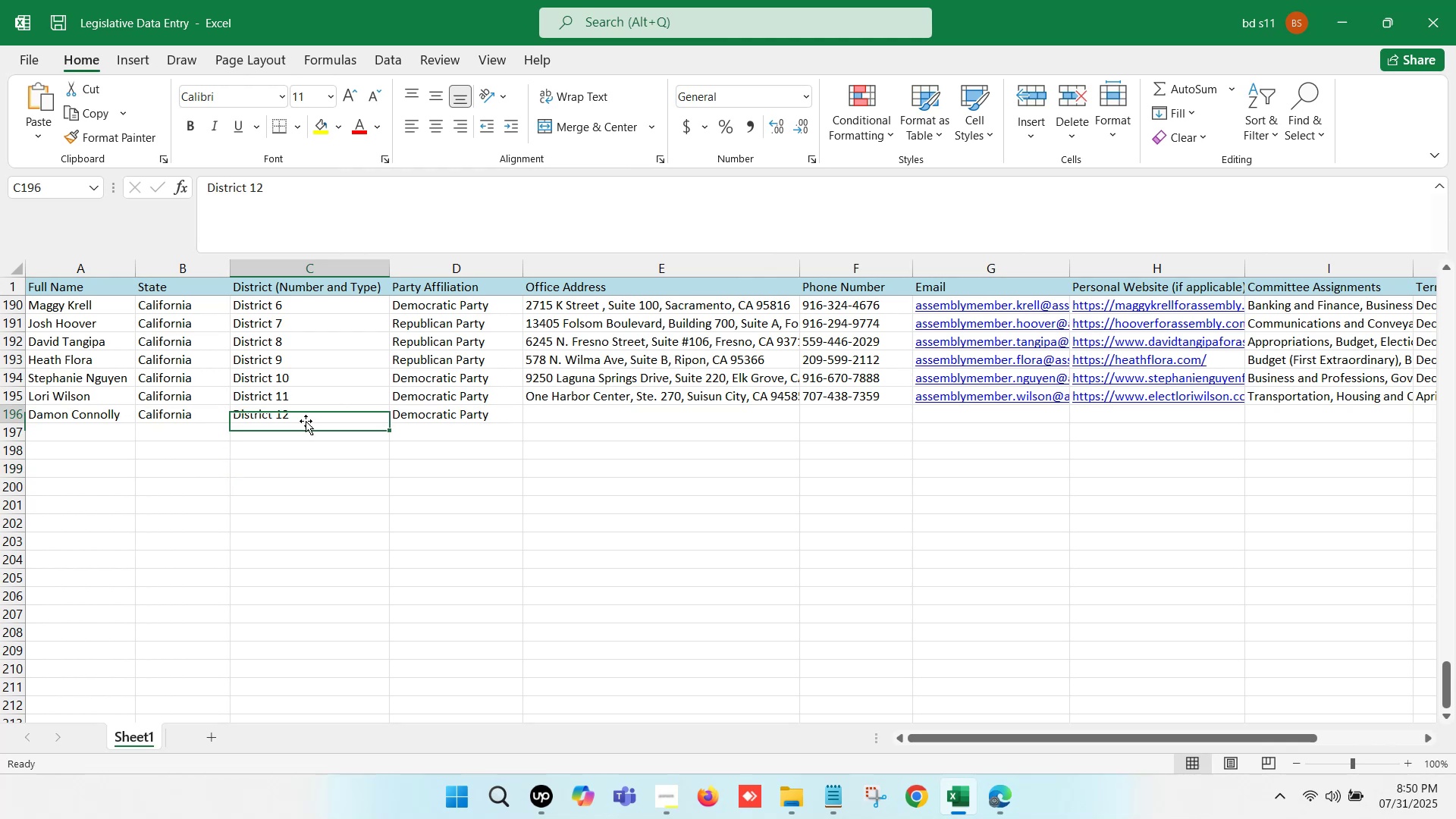 
key(ArrowRight)
 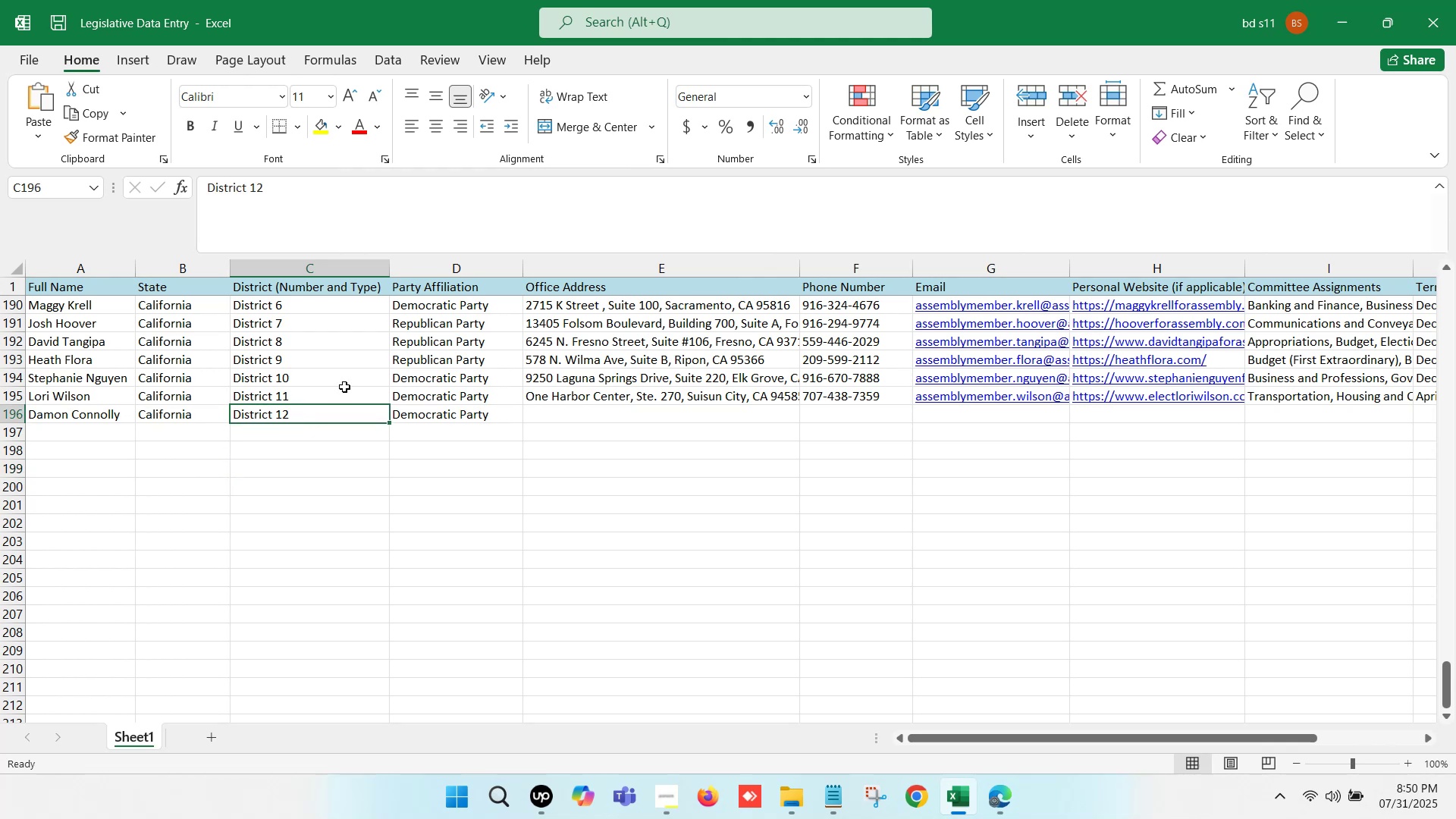 
key(ArrowRight)
 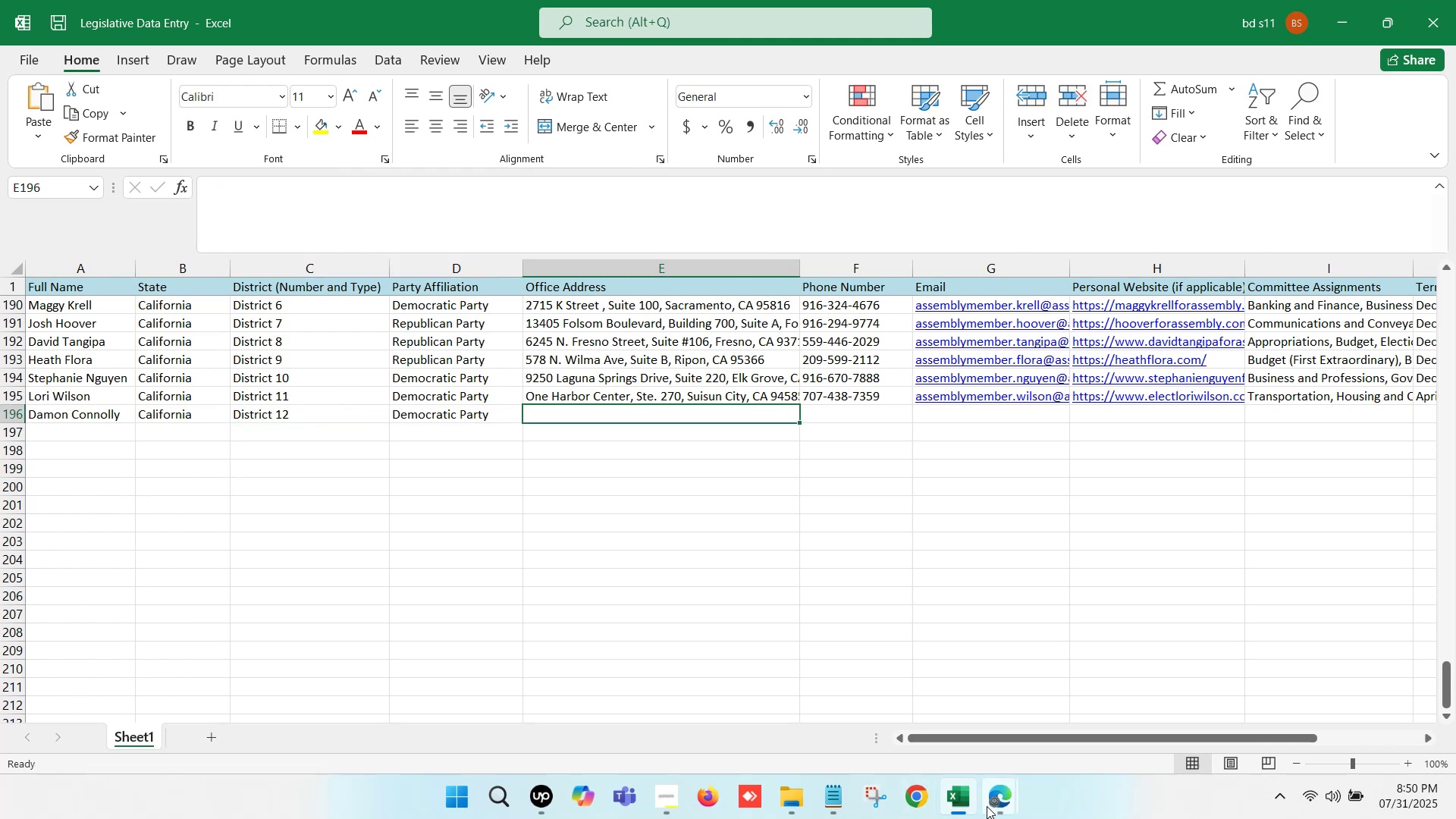 
double_click([873, 746])
 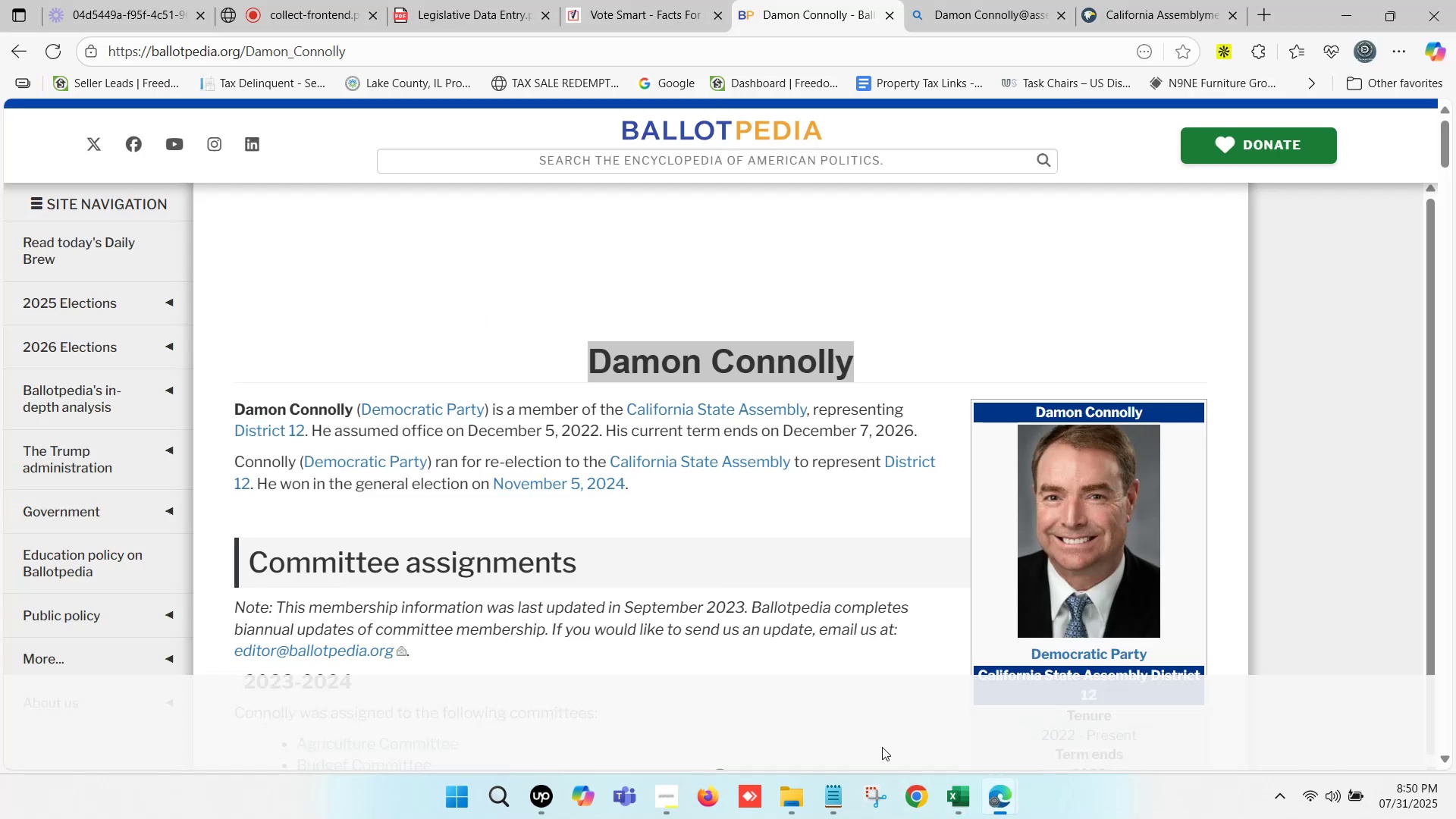 
scroll: coordinate [1078, 549], scroll_direction: down, amount: 3.0
 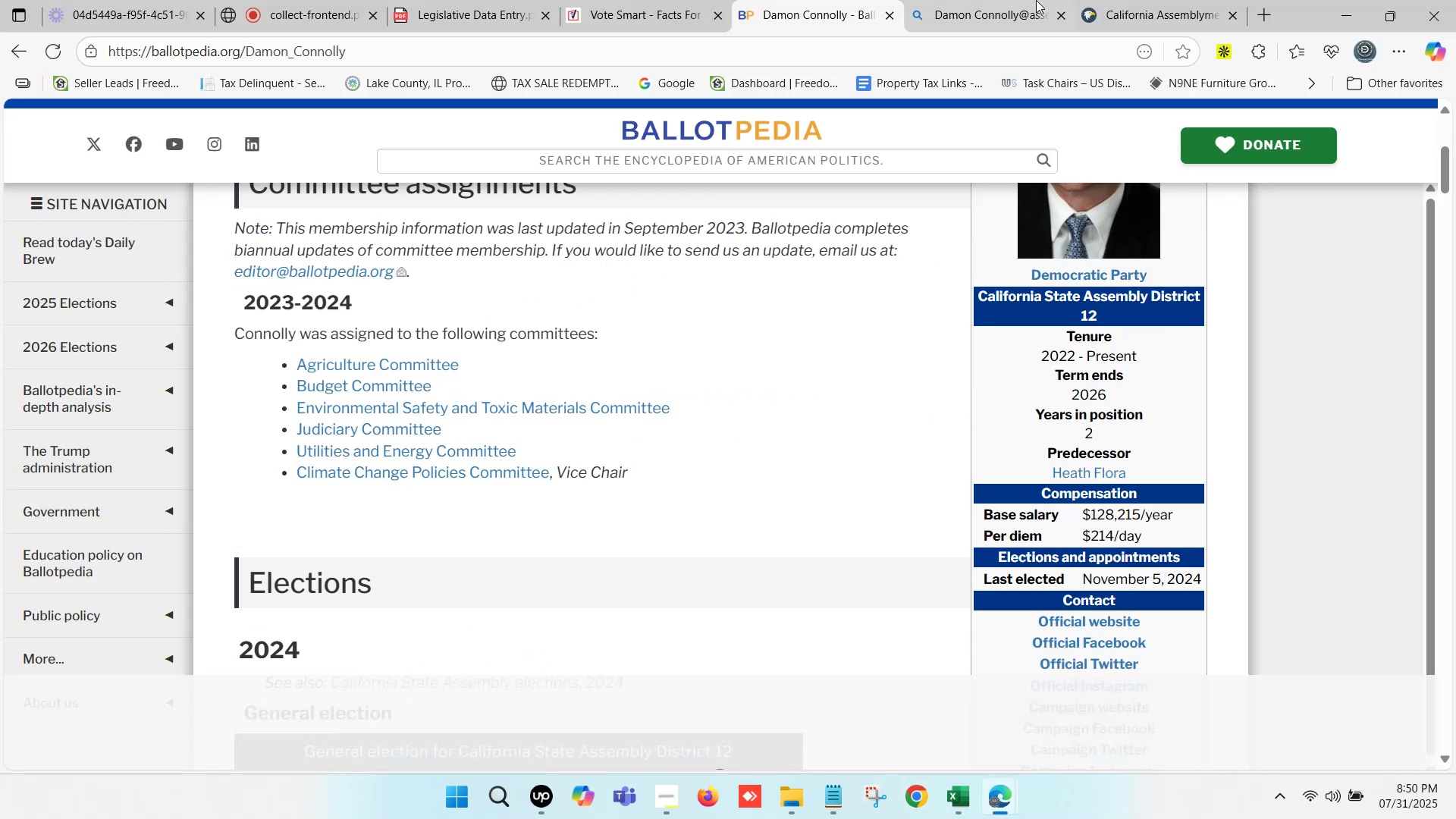 
left_click([1012, 0])
 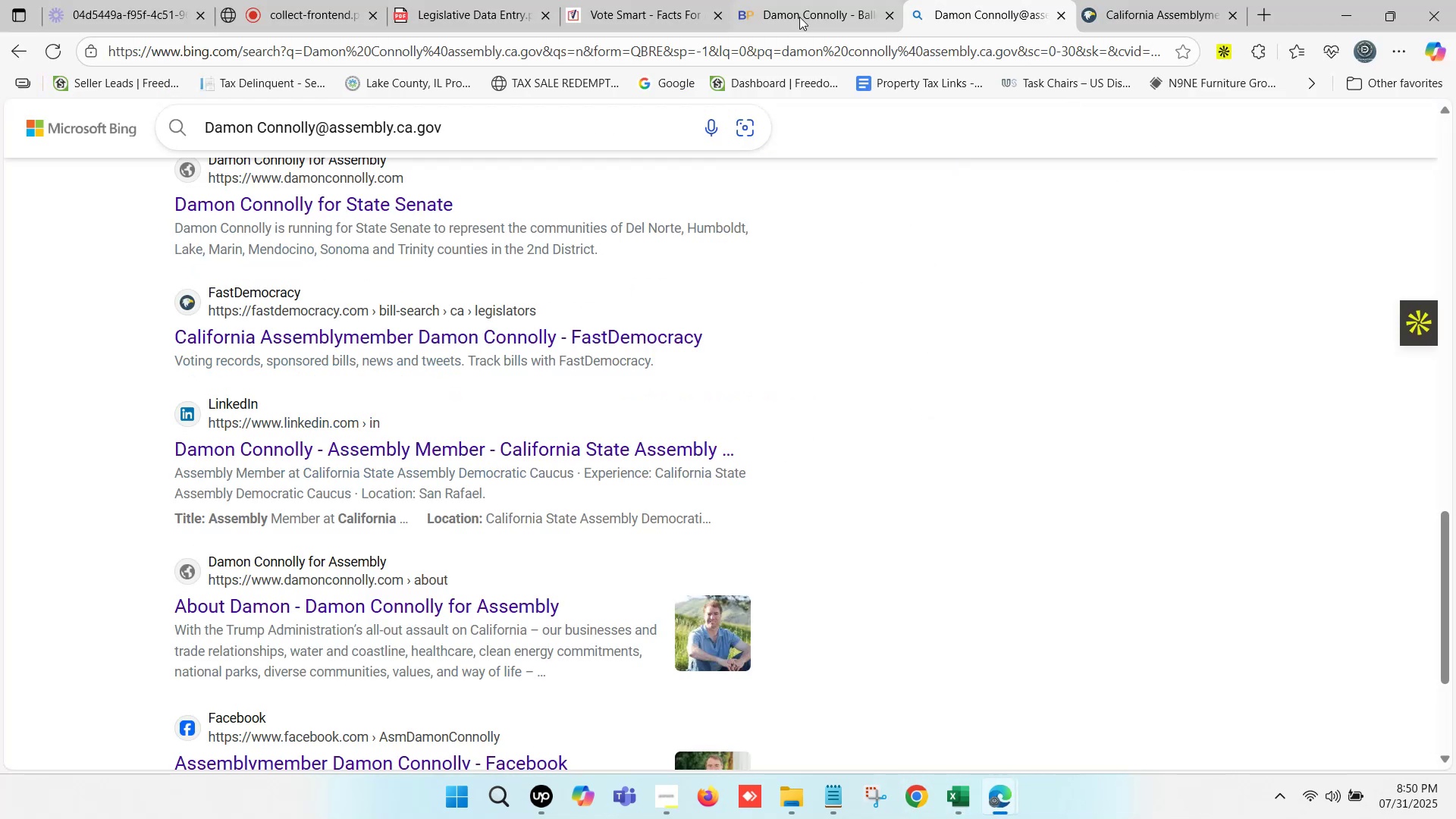 
left_click([777, 0])
 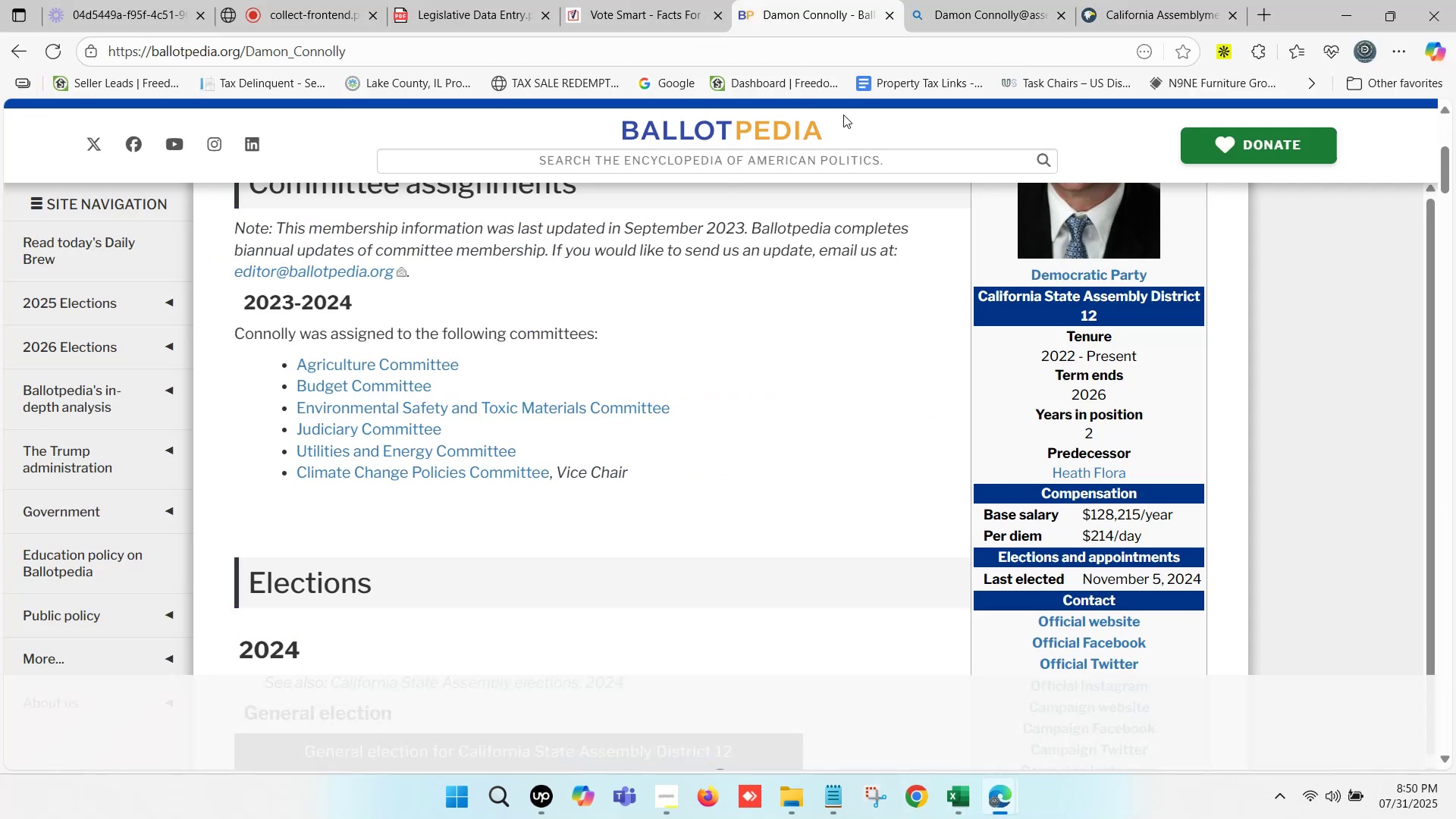 
scroll: coordinate [947, 573], scroll_direction: down, amount: 3.0
 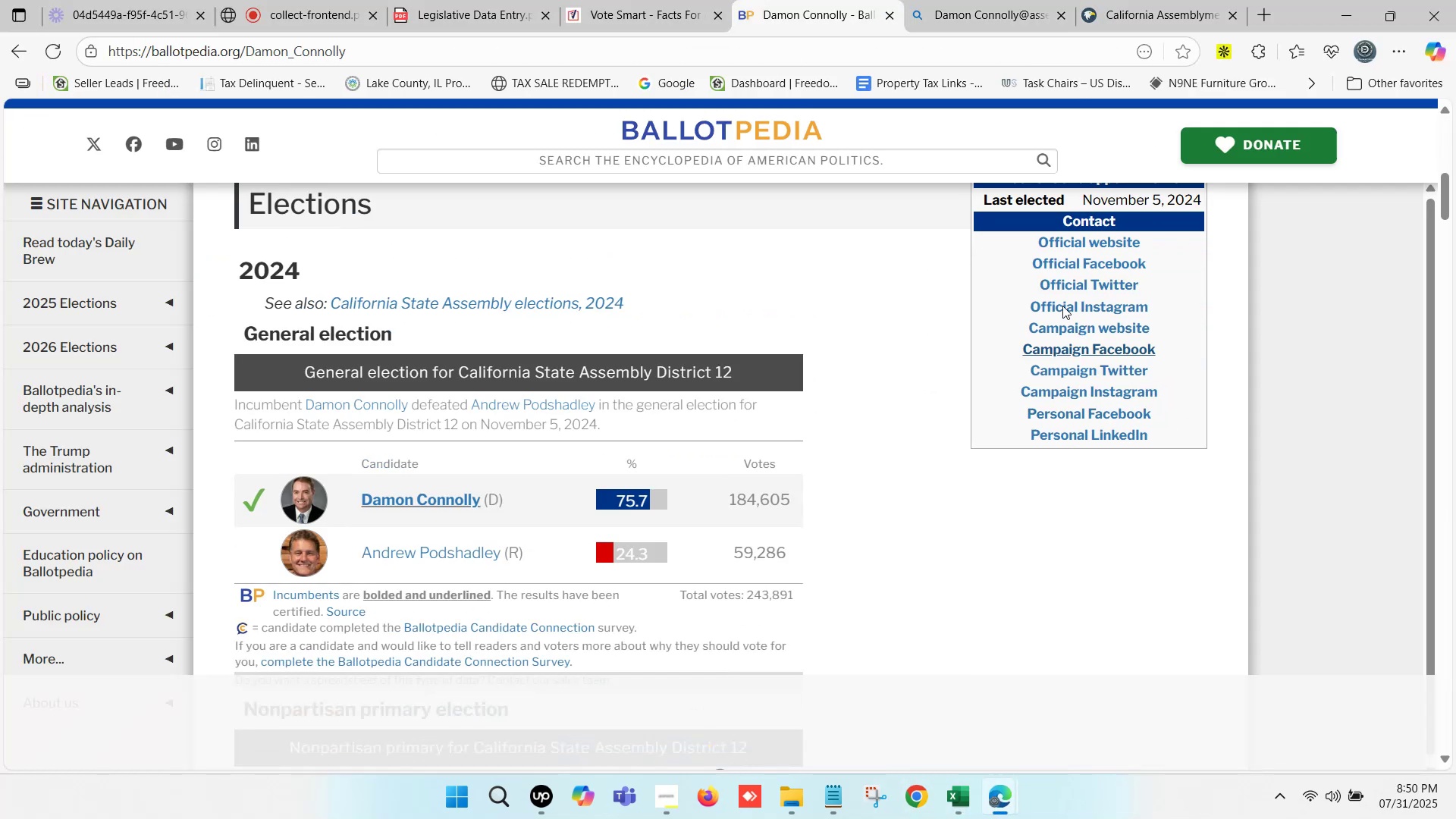 
key(Control+ControlLeft)
 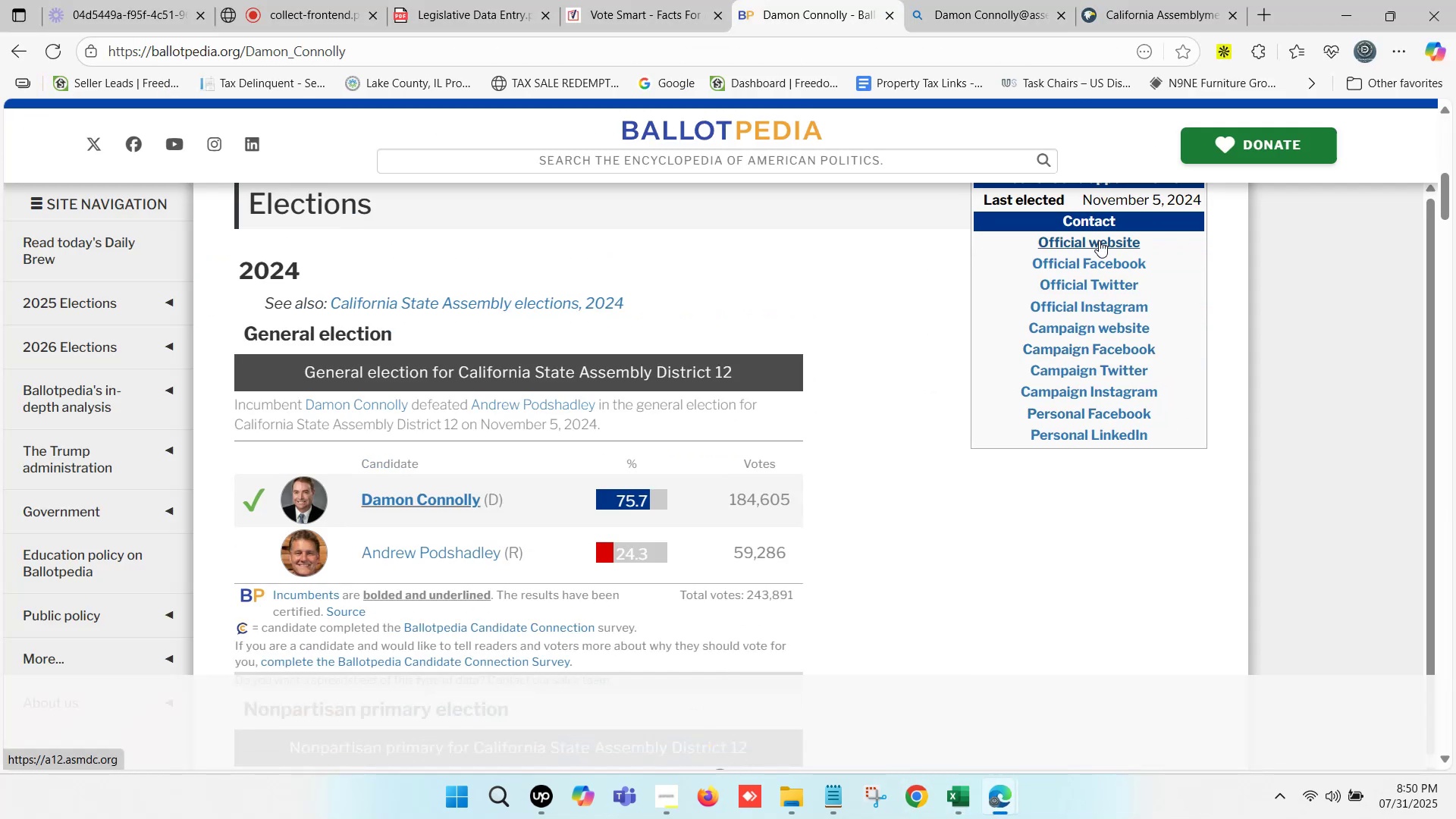 
left_click([1099, 240])
 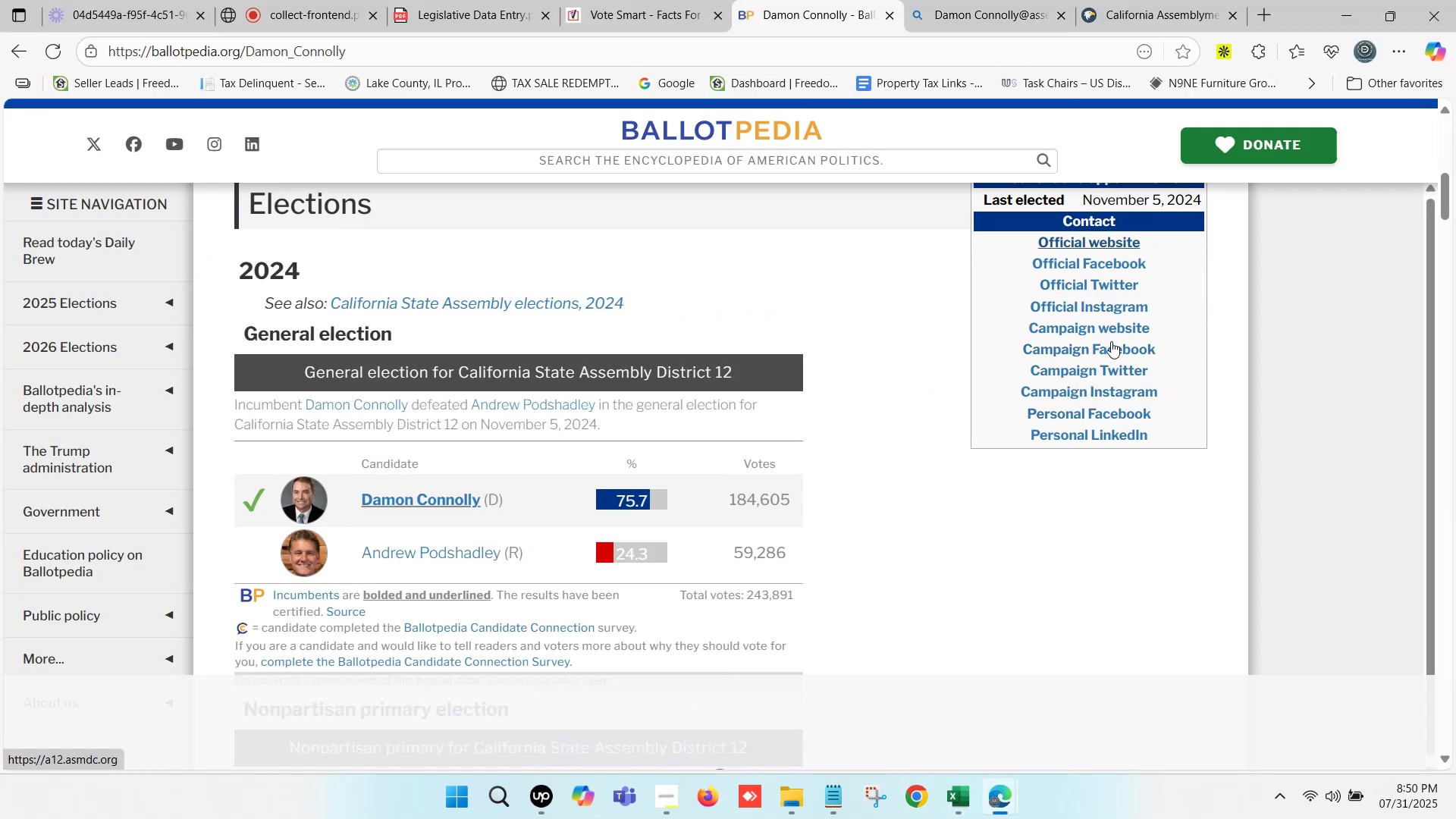 
key(Control+ControlLeft)
 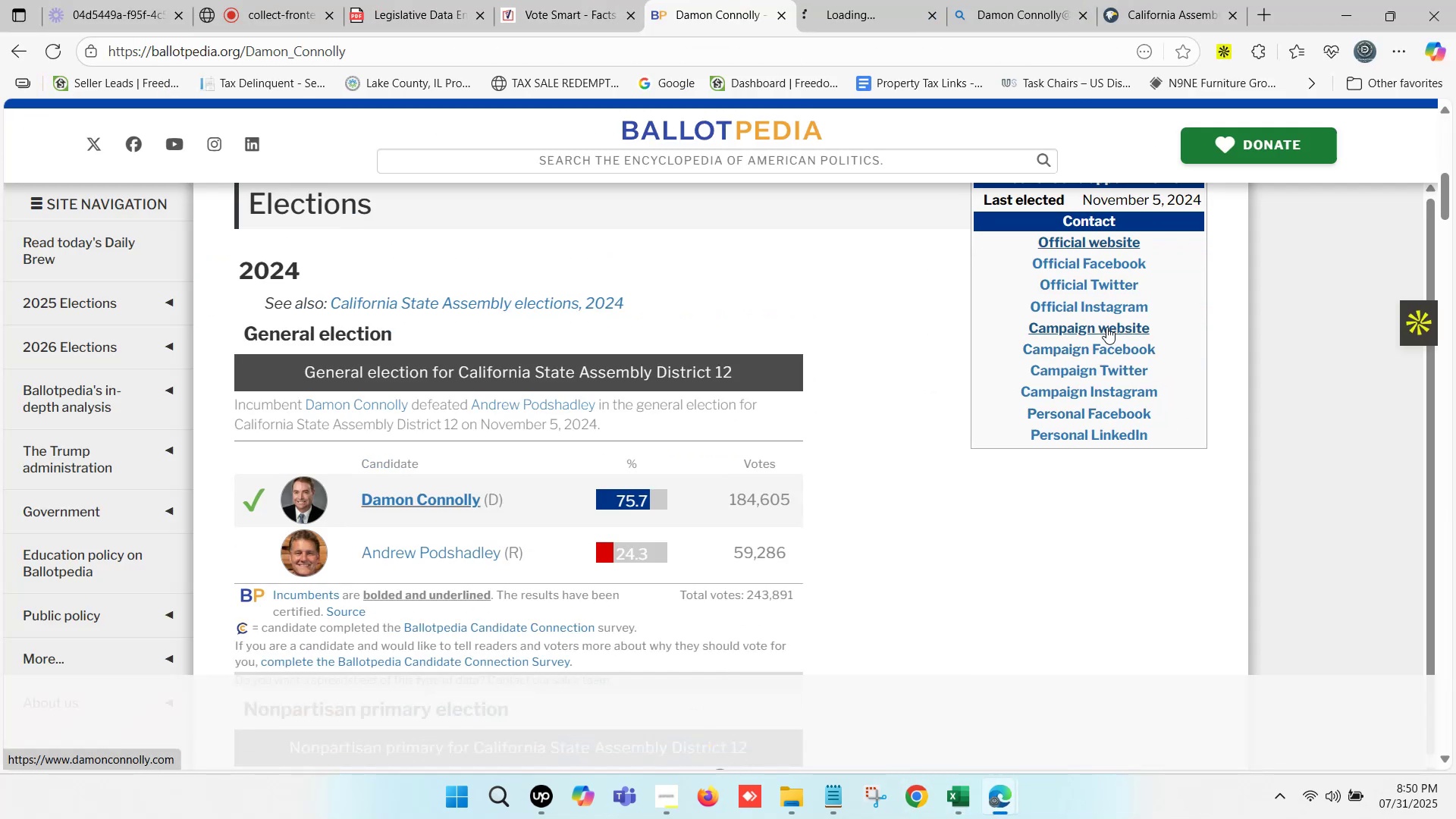 
left_click([1106, 327])
 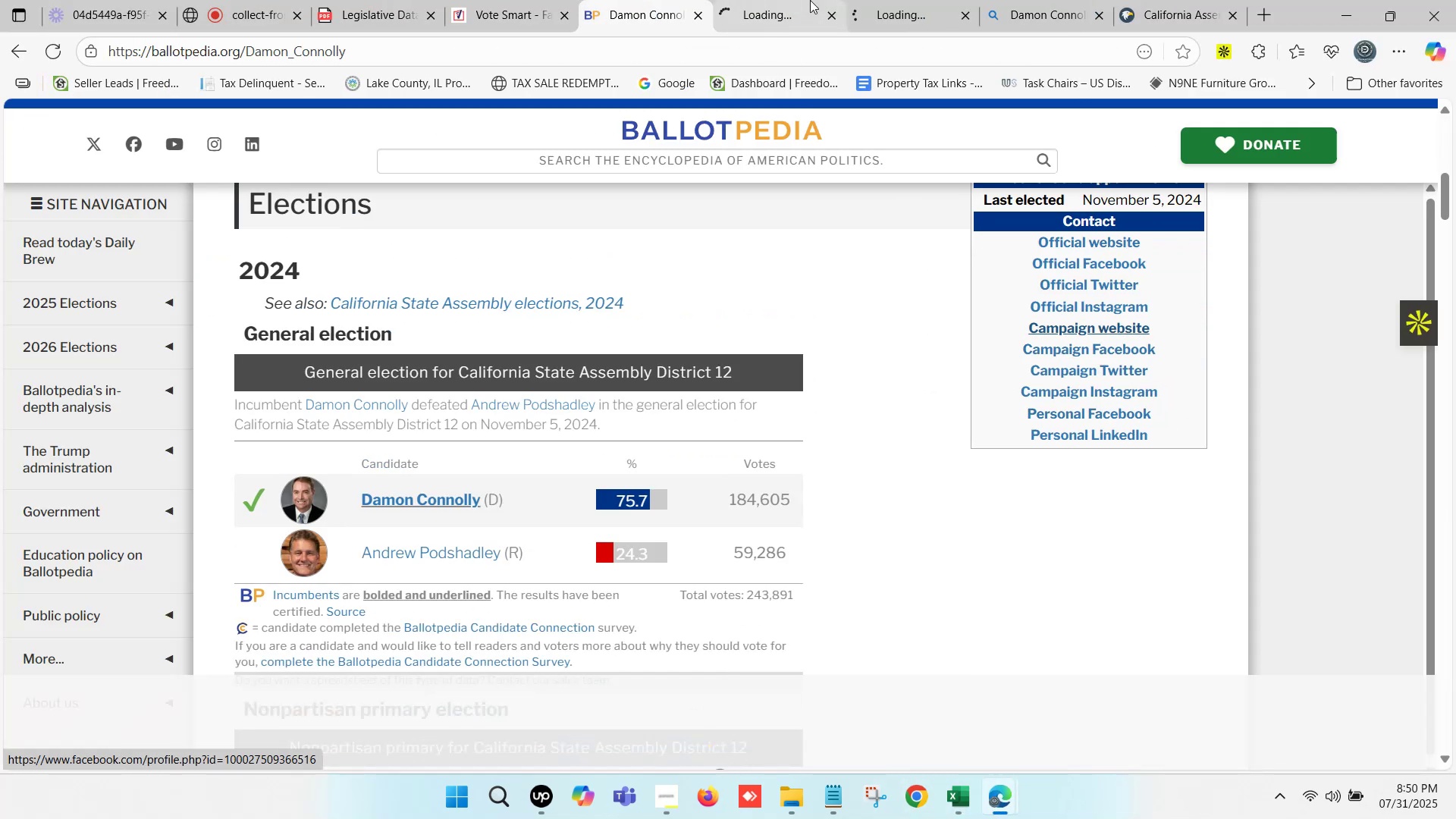 
left_click([816, 0])
 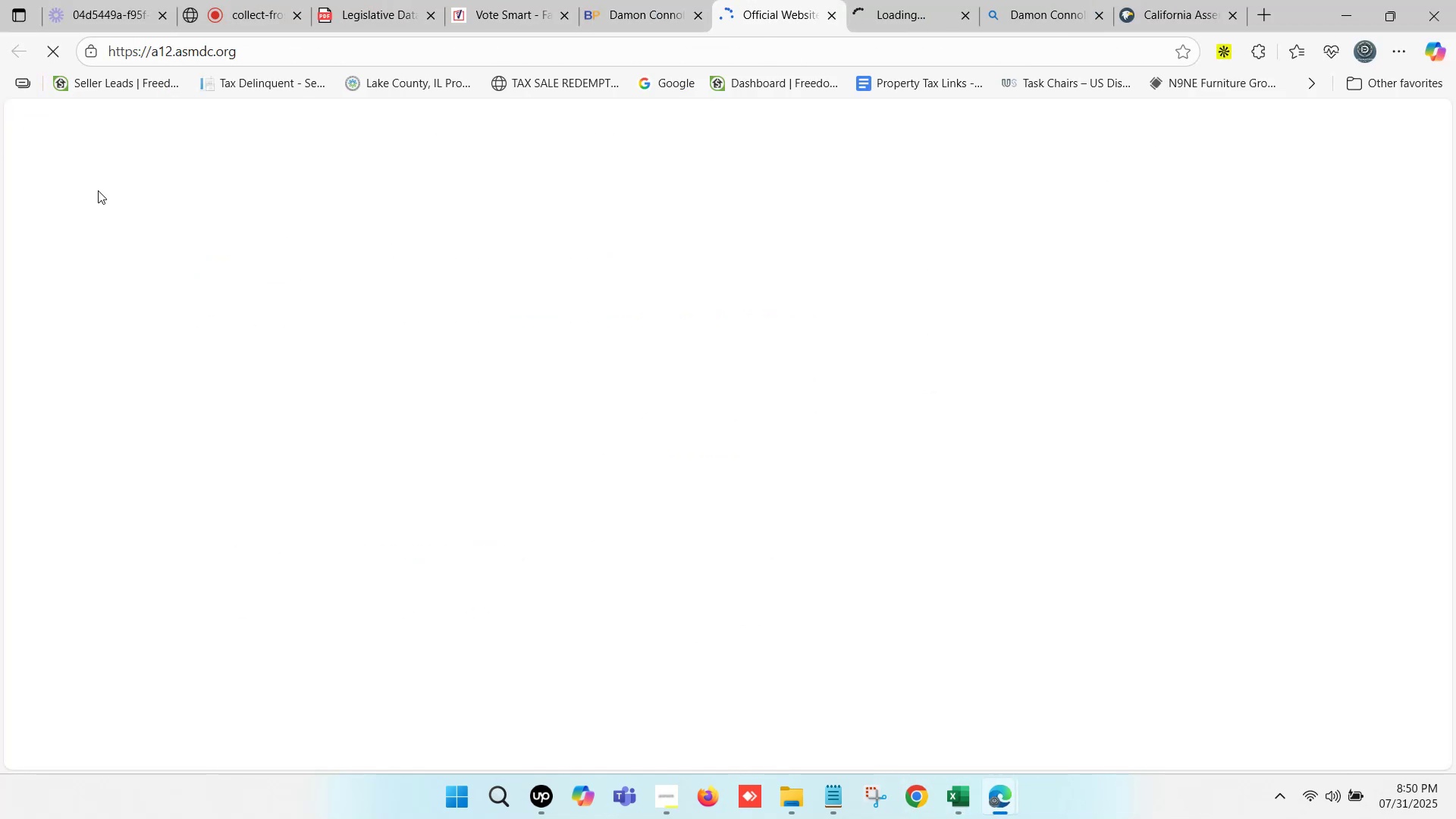 
scroll: coordinate [885, 572], scroll_direction: down, amount: 7.0
 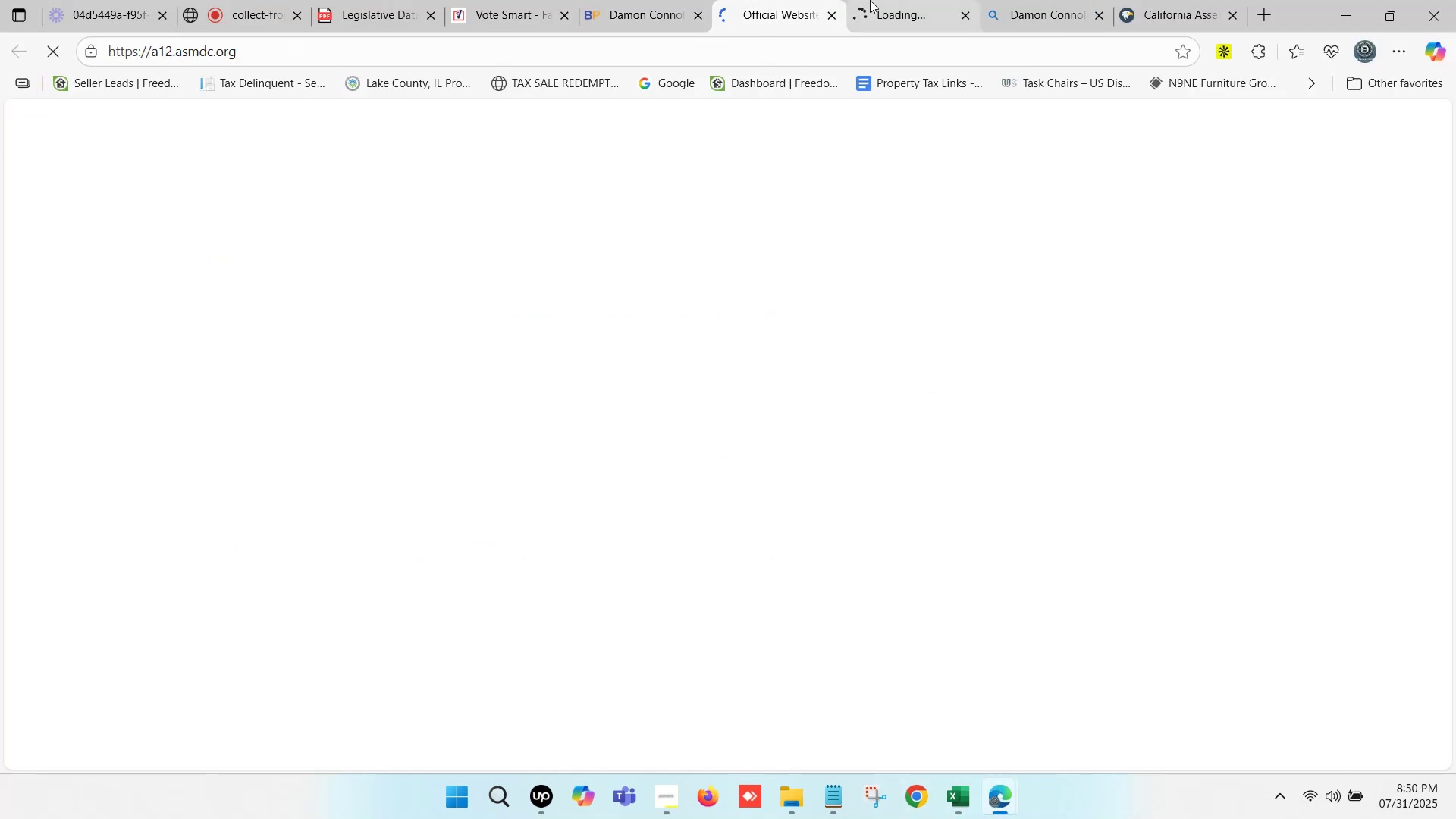 
left_click([885, 0])
 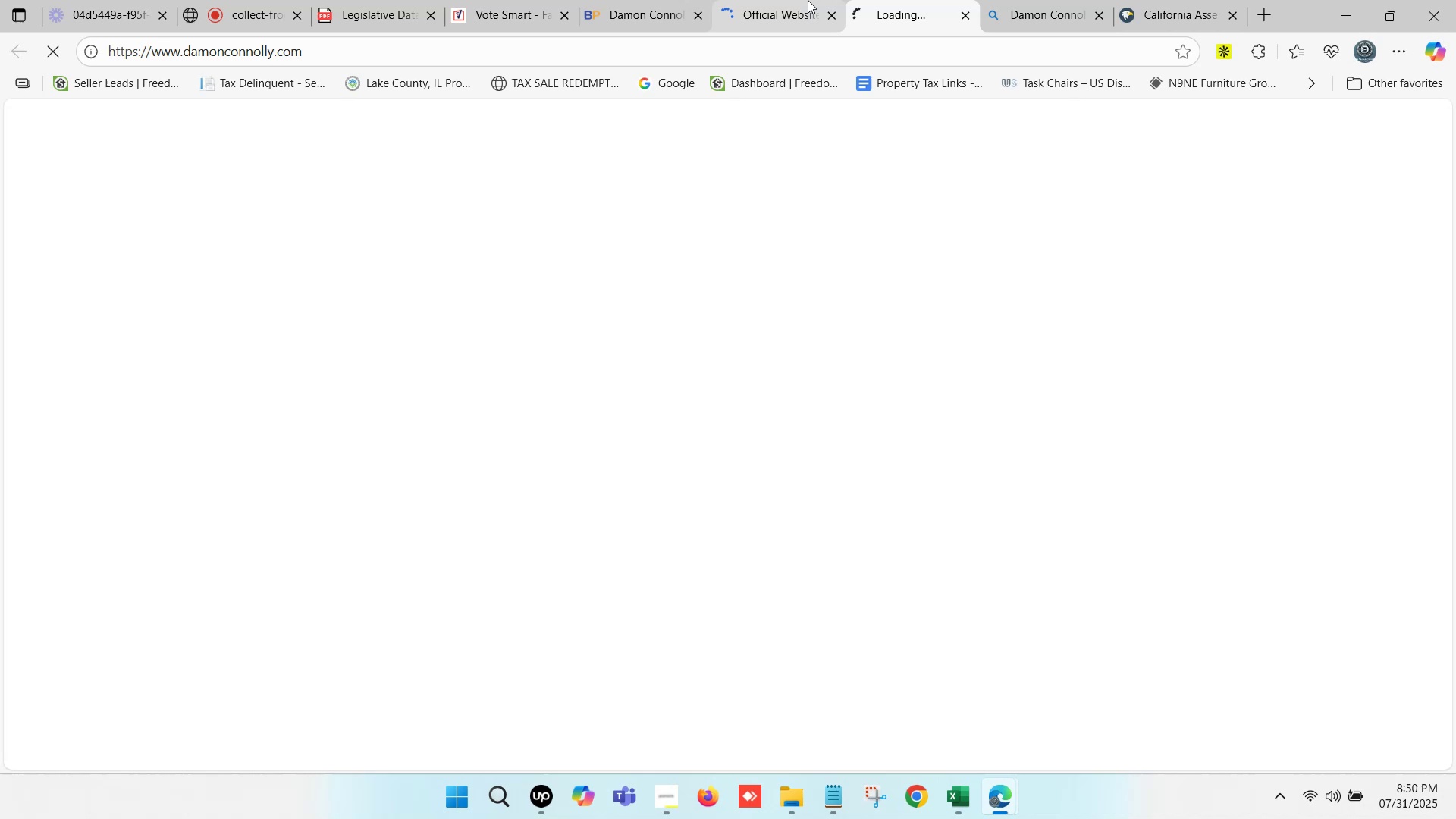 
left_click([807, 0])
 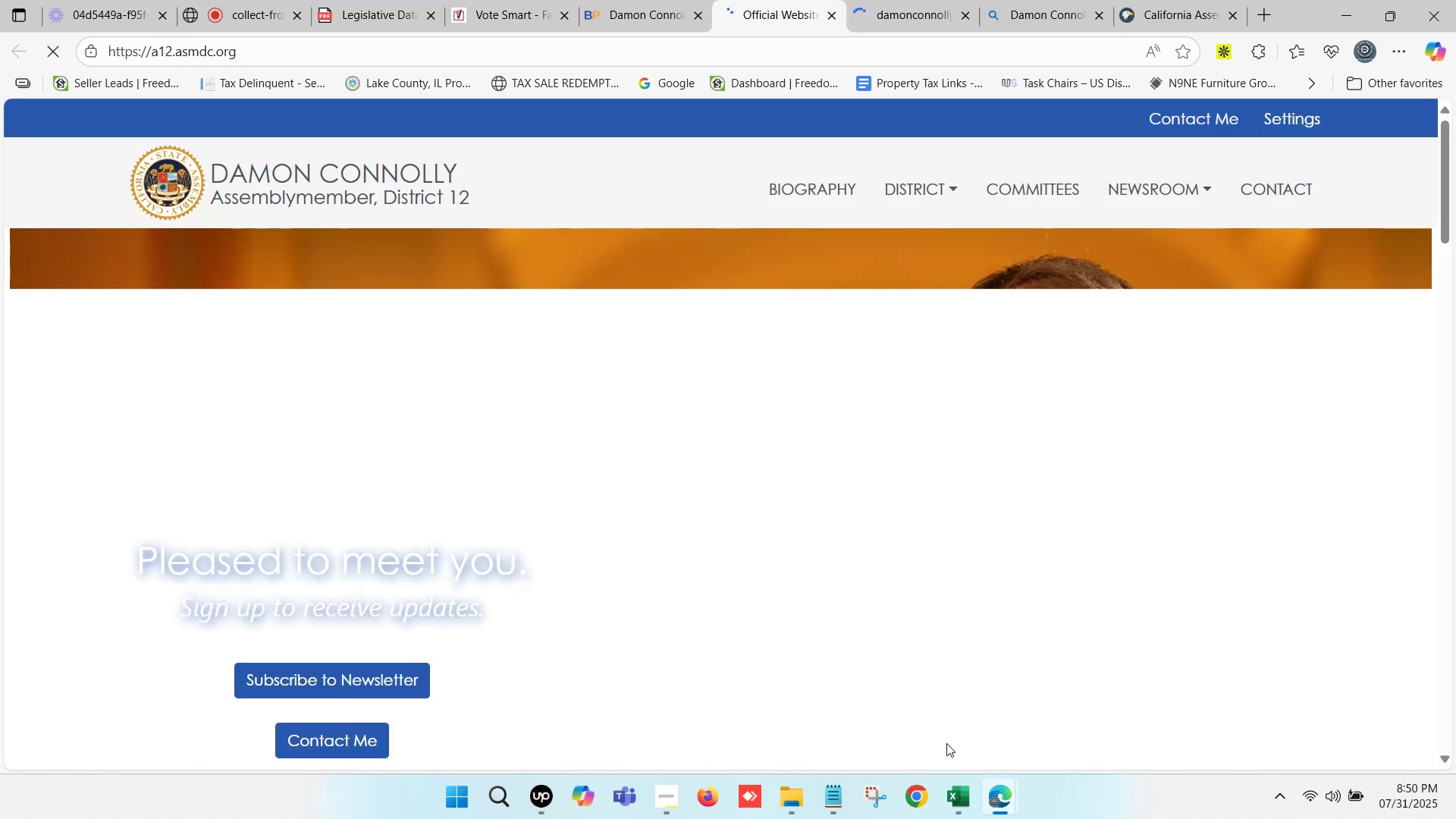 
scroll: coordinate [1149, 407], scroll_direction: down, amount: 27.0
 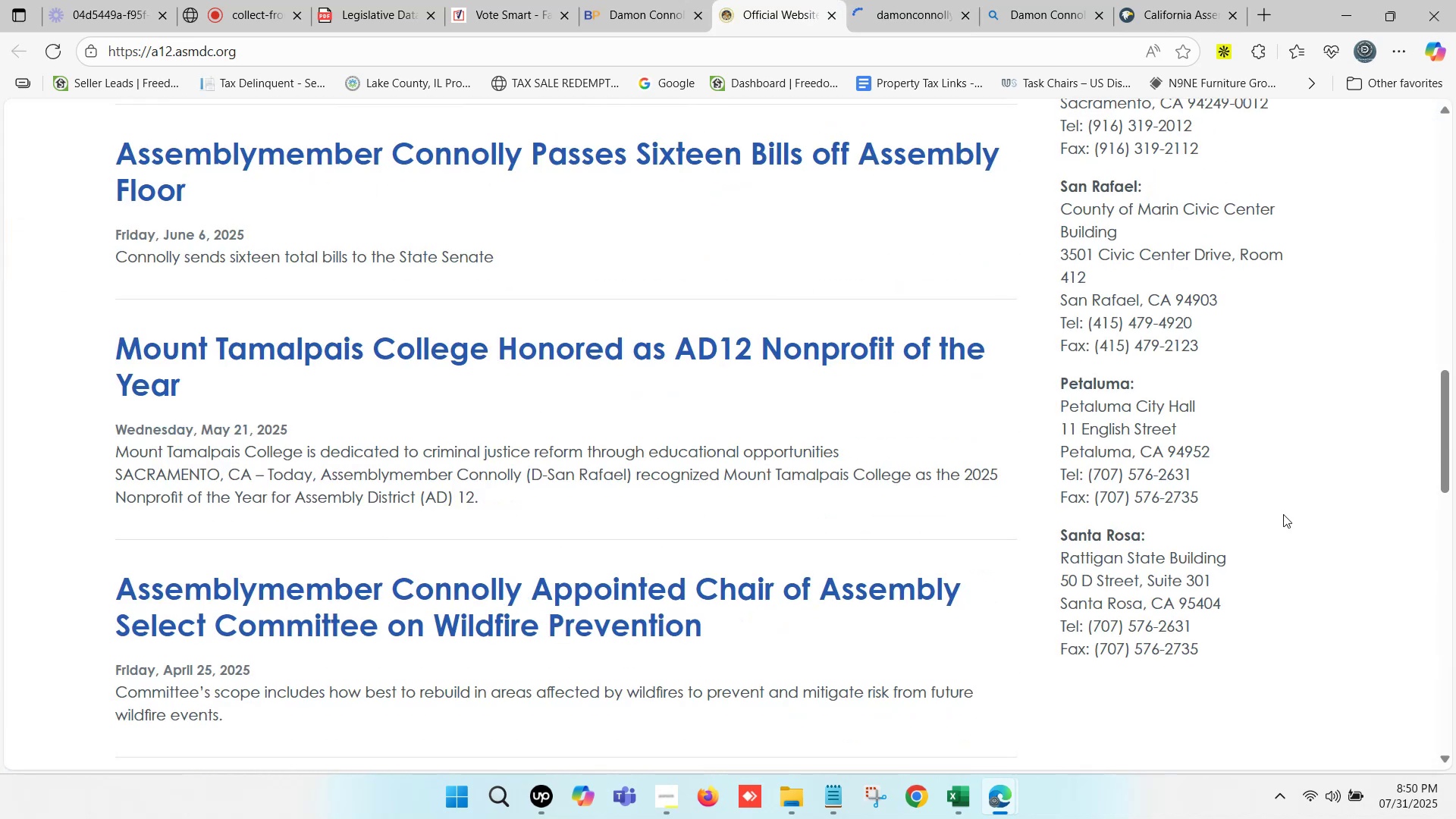 
scroll: coordinate [1203, 416], scroll_direction: up, amount: 2.0
 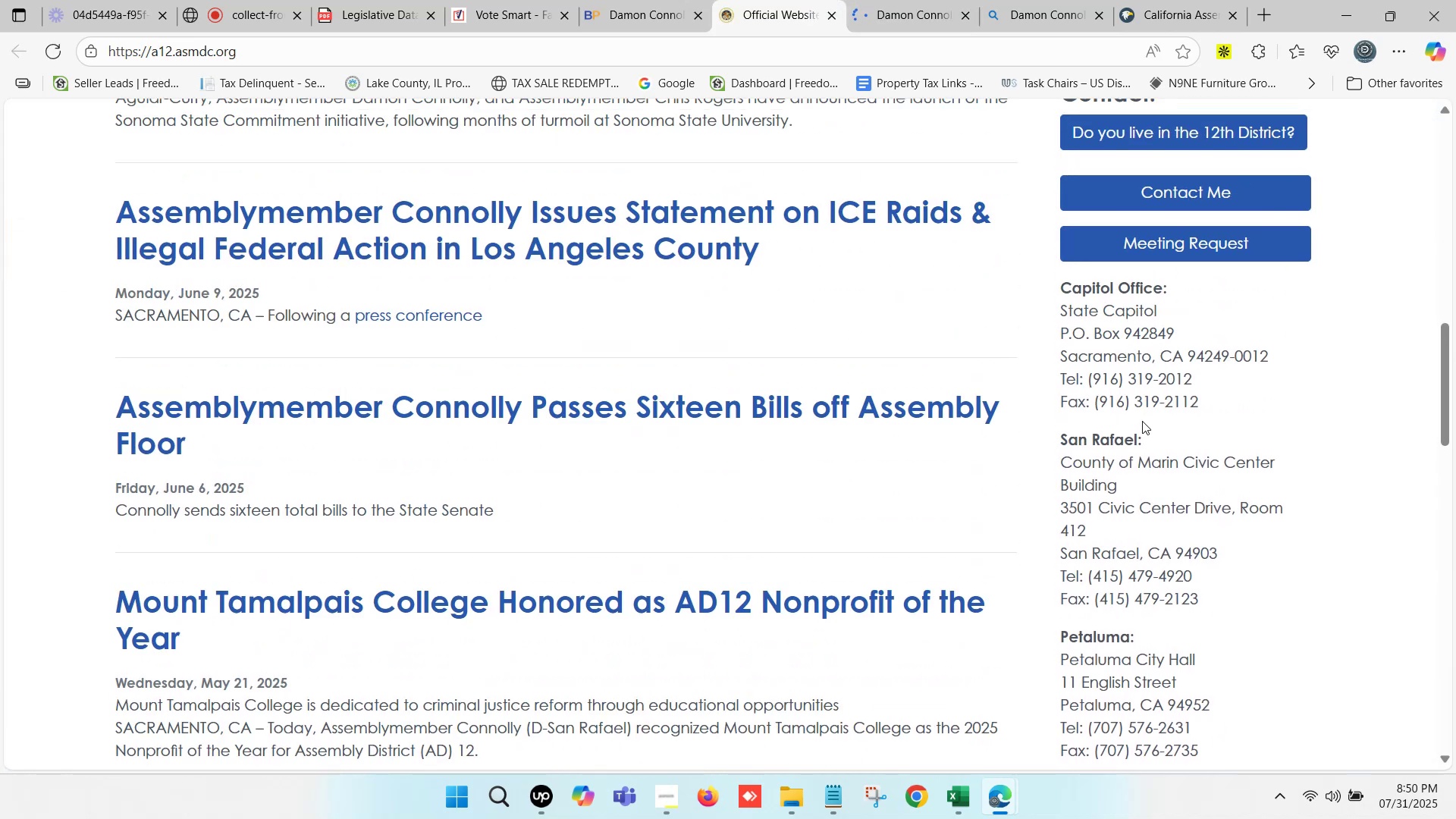 
scroll: coordinate [153, 582], scroll_direction: down, amount: 14.0
 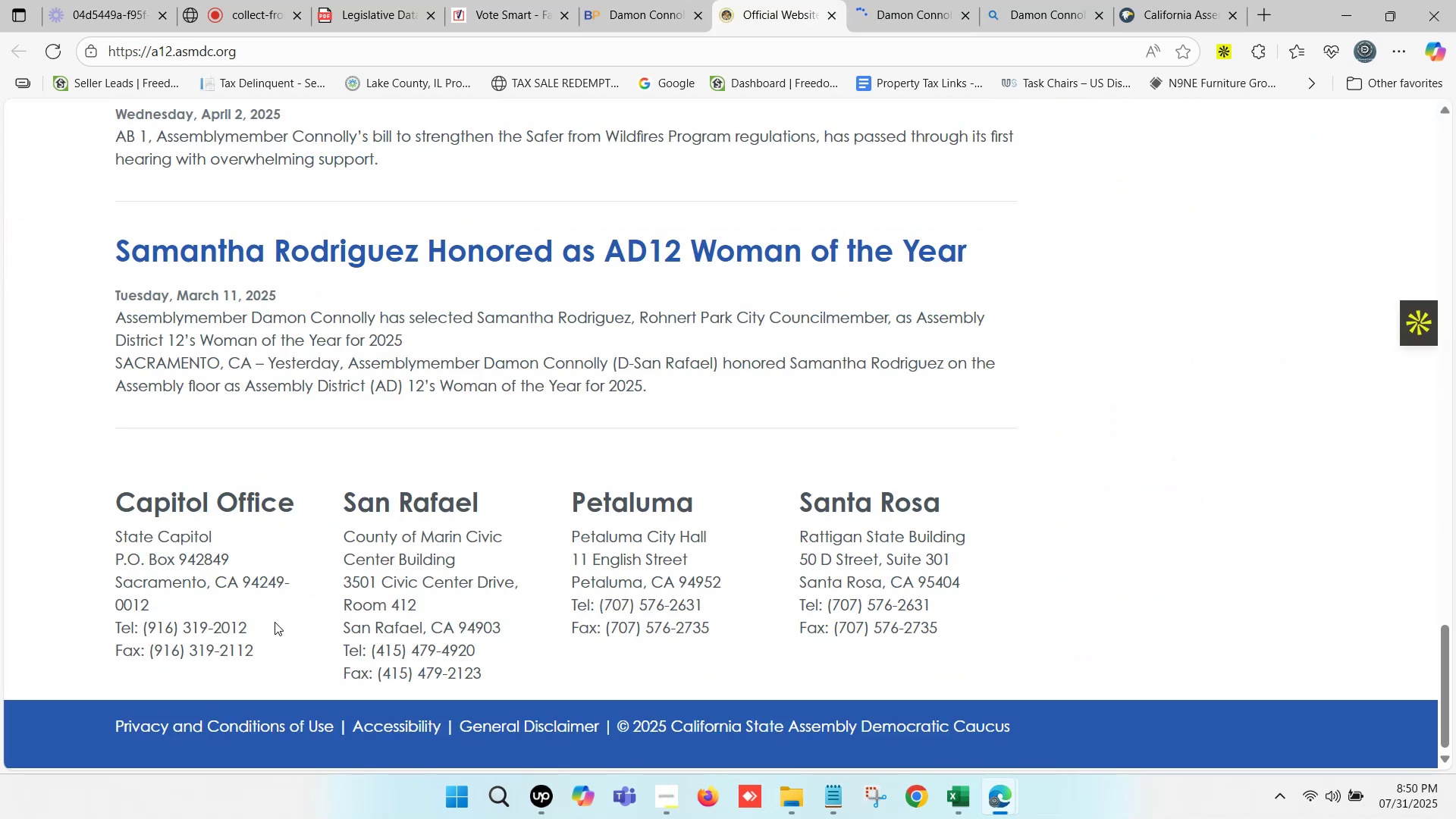 
scroll: coordinate [899, 207], scroll_direction: up, amount: 24.0
 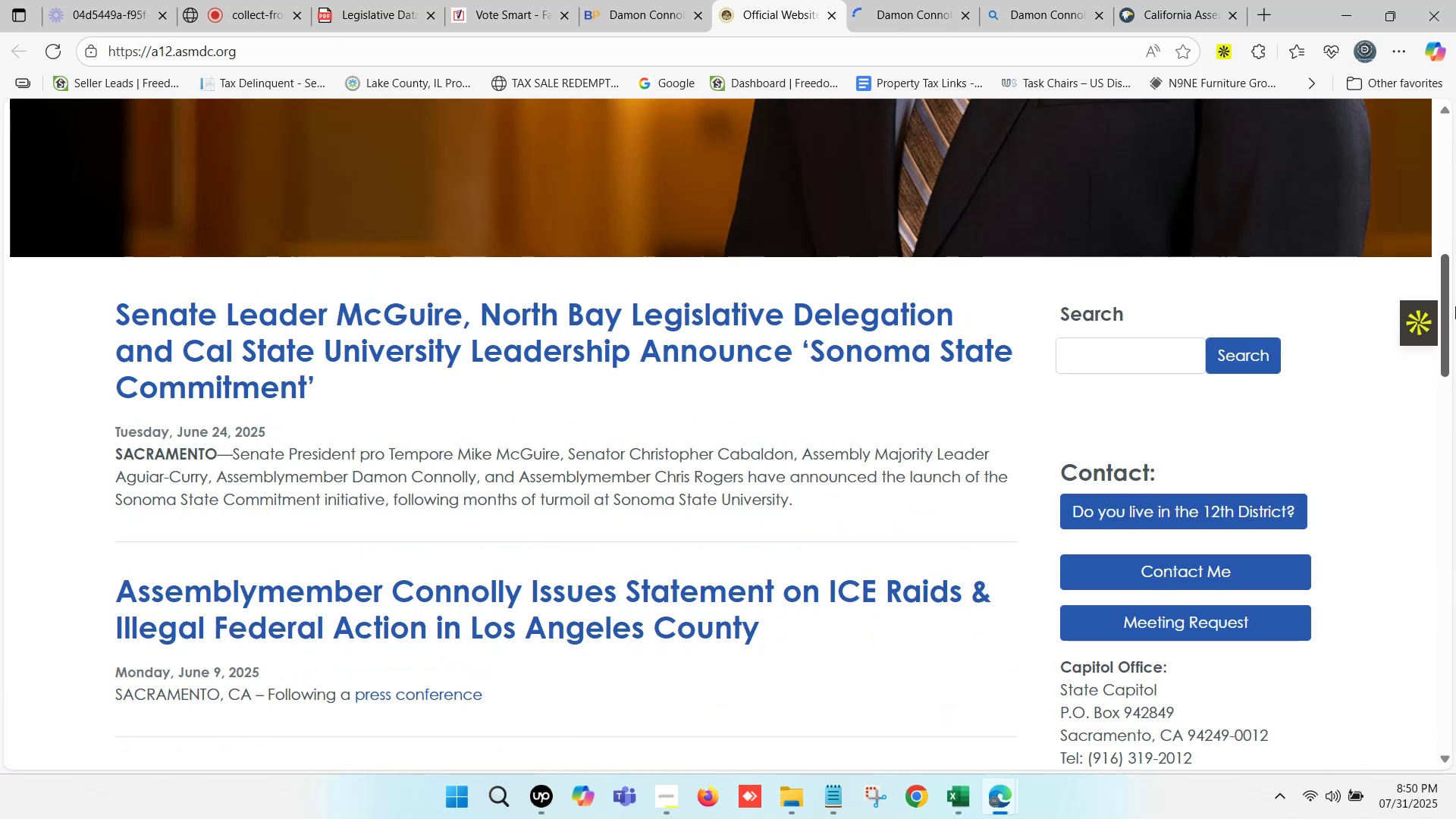 
scroll: coordinate [1127, 557], scroll_direction: down, amount: 3.0
 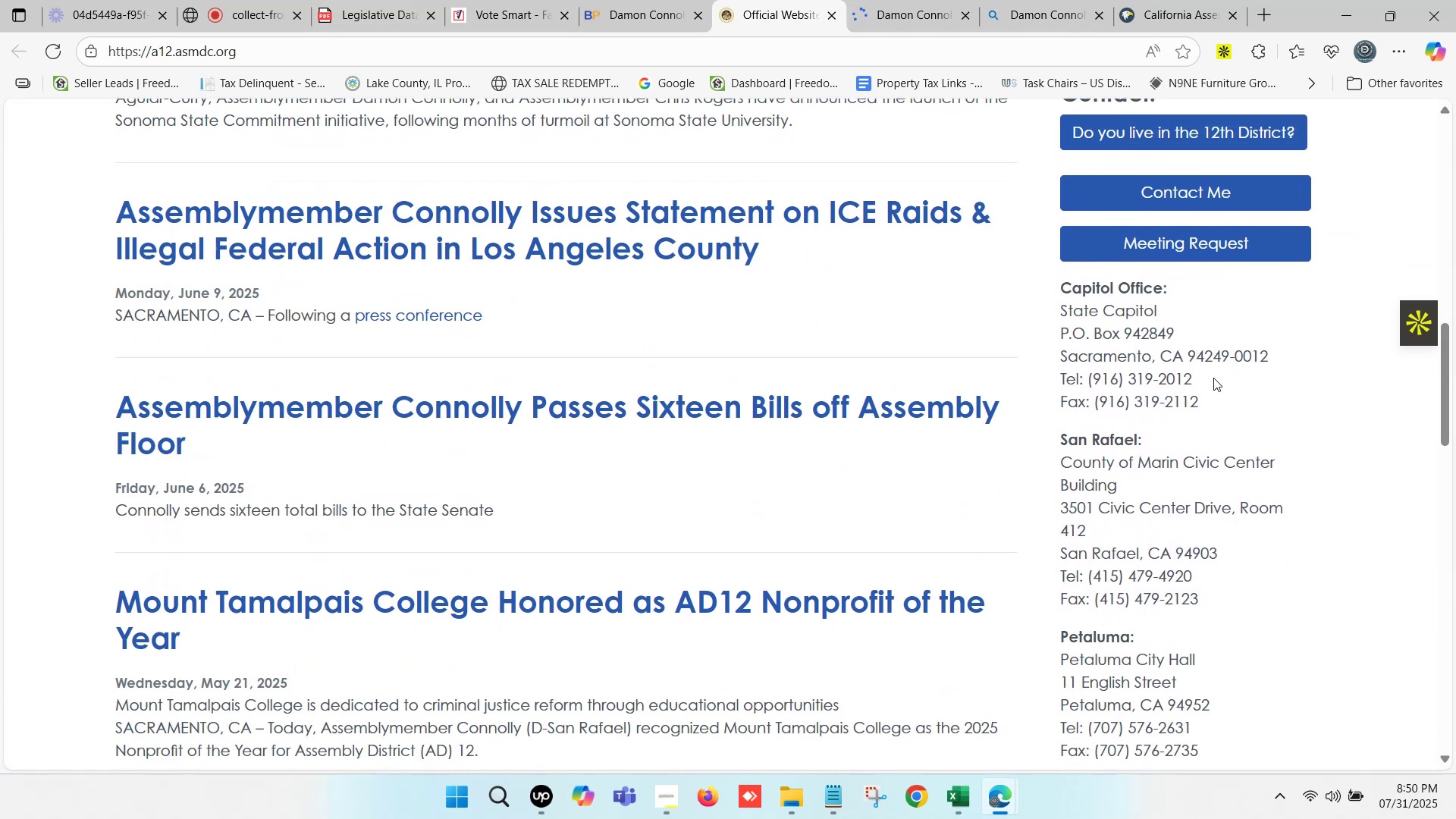 
wait(5.71)
 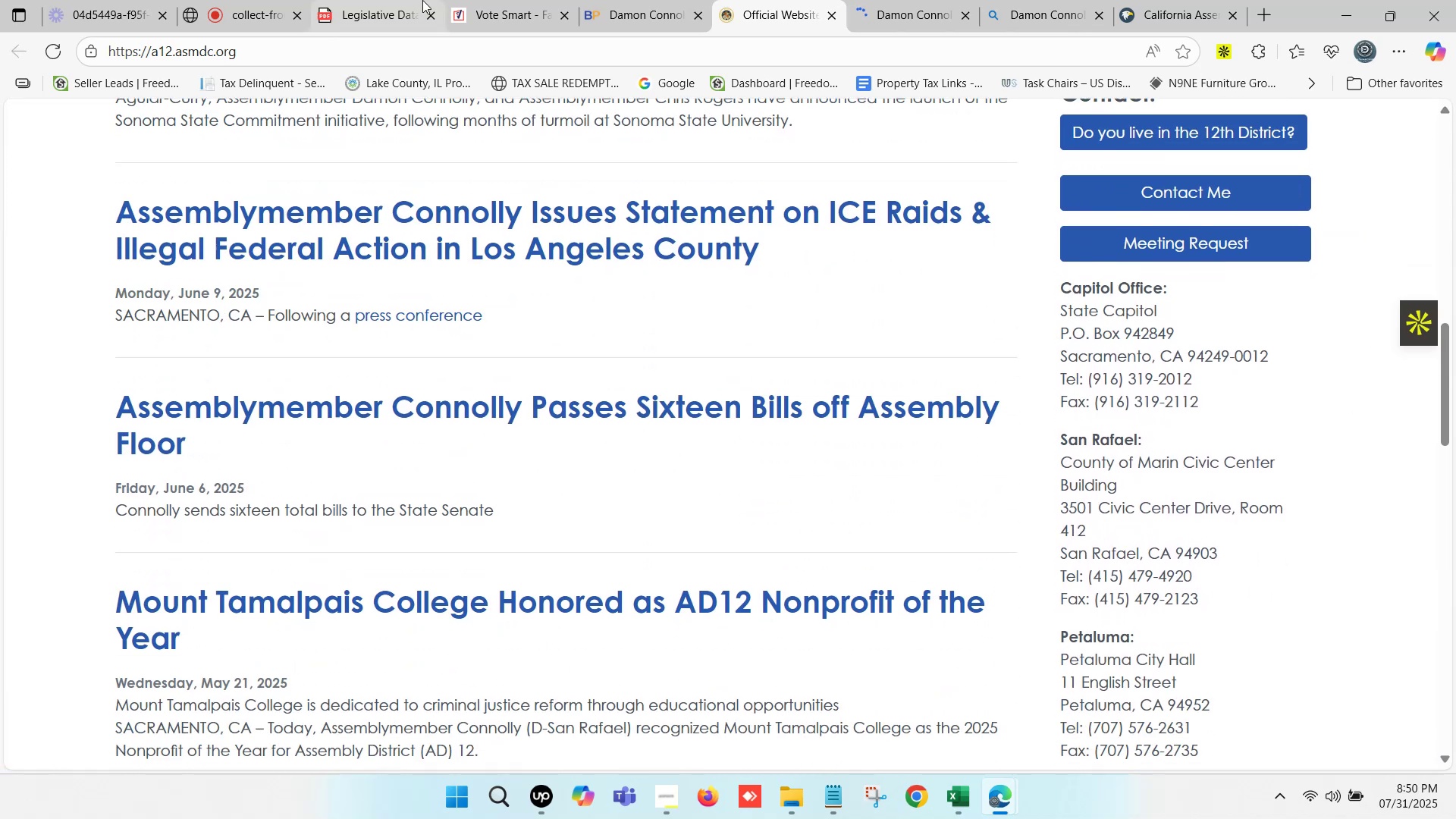 
left_click([635, 0])
 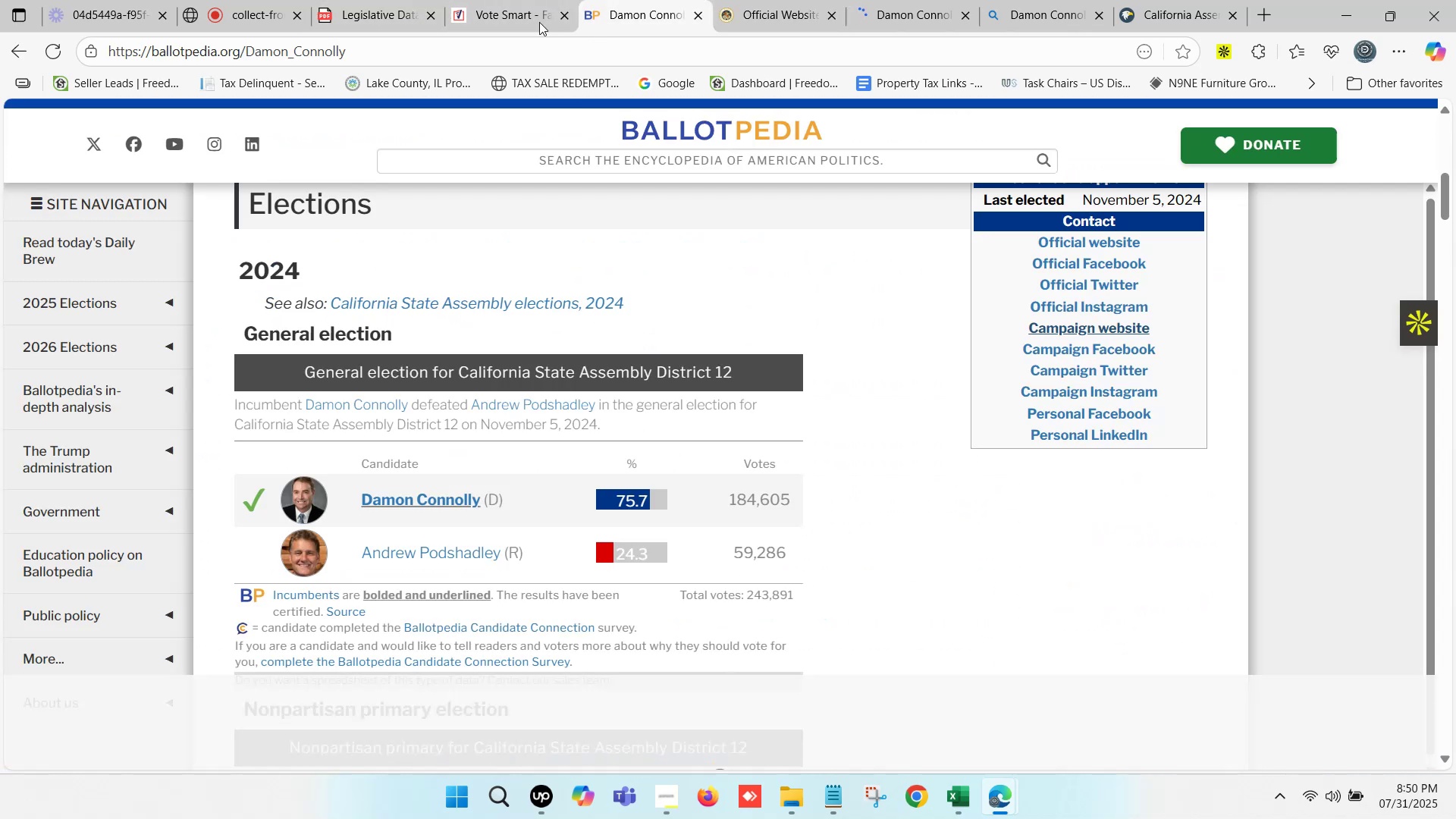 
left_click([504, 0])
 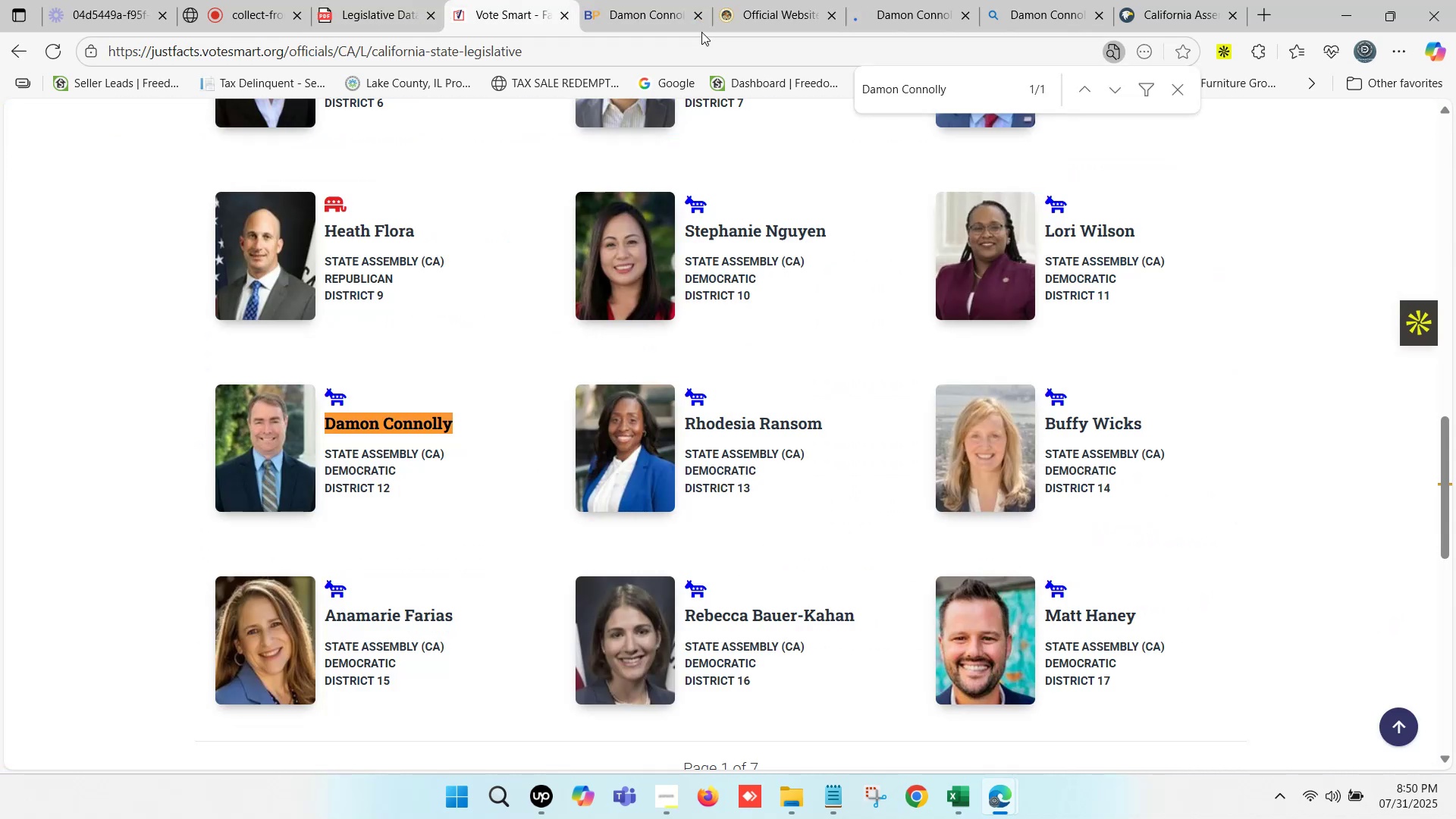 
left_click([643, 0])
 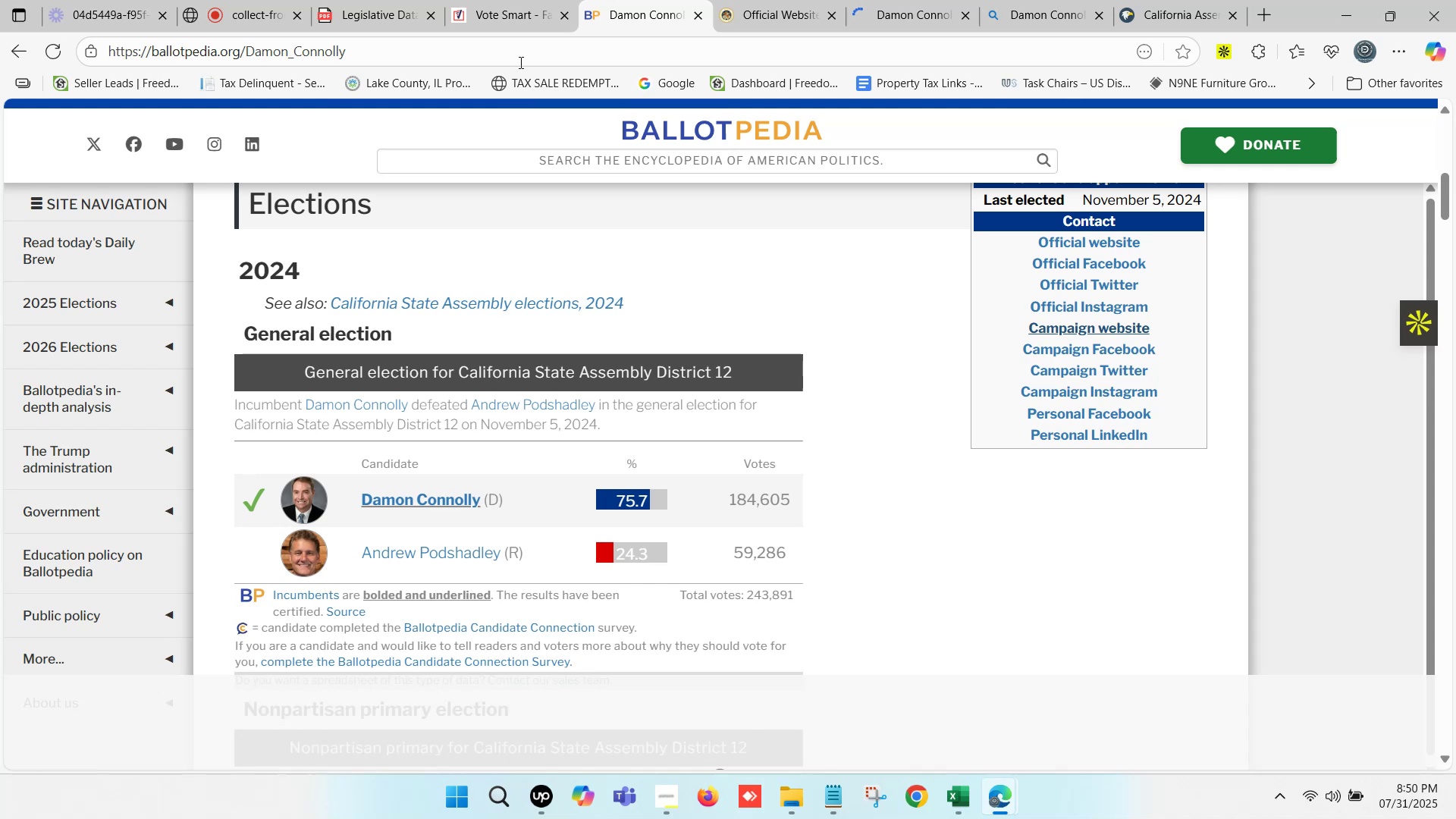 
left_click([512, 0])
 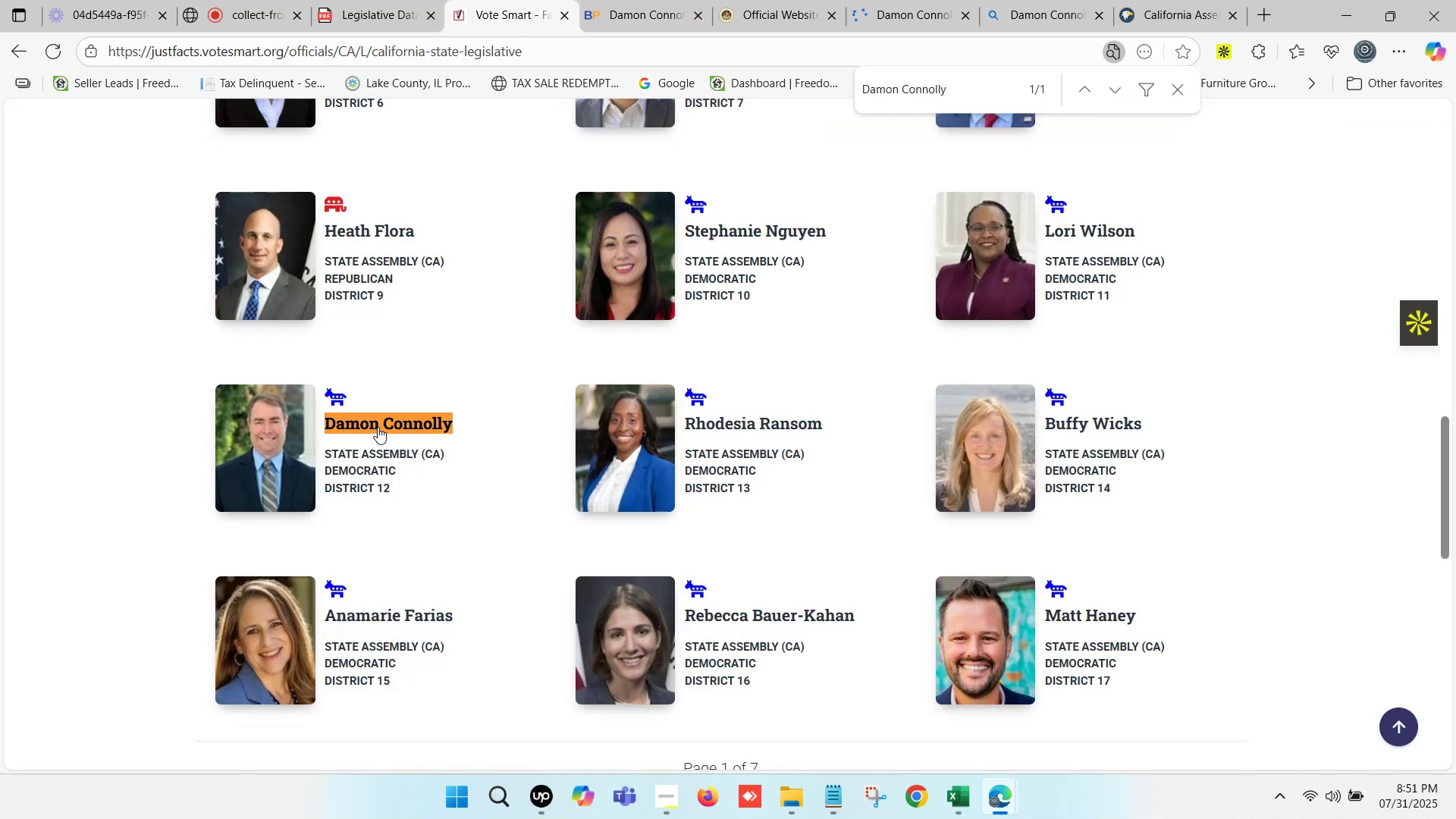 
right_click([377, 425])
 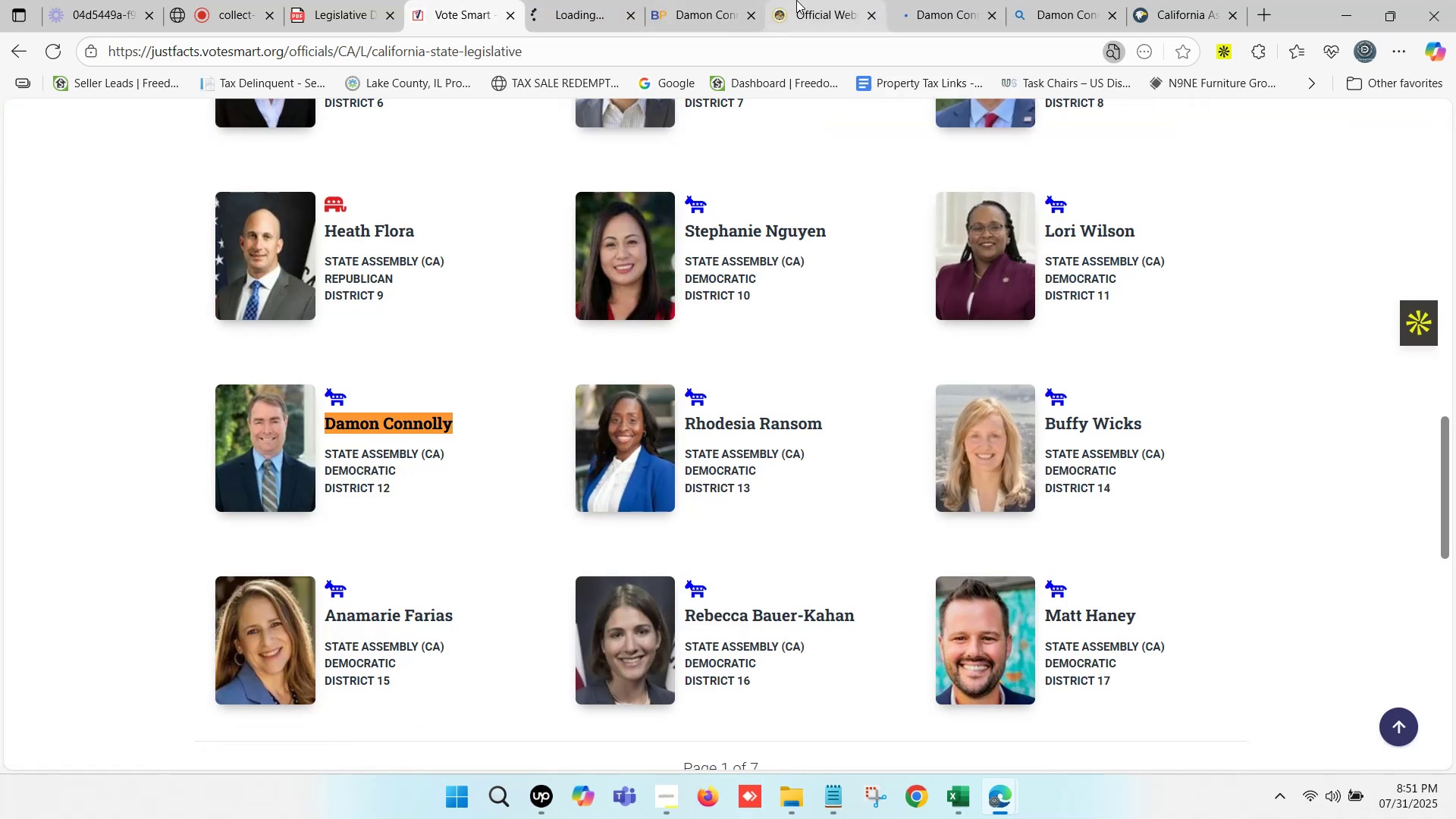 
left_click([963, 0])
 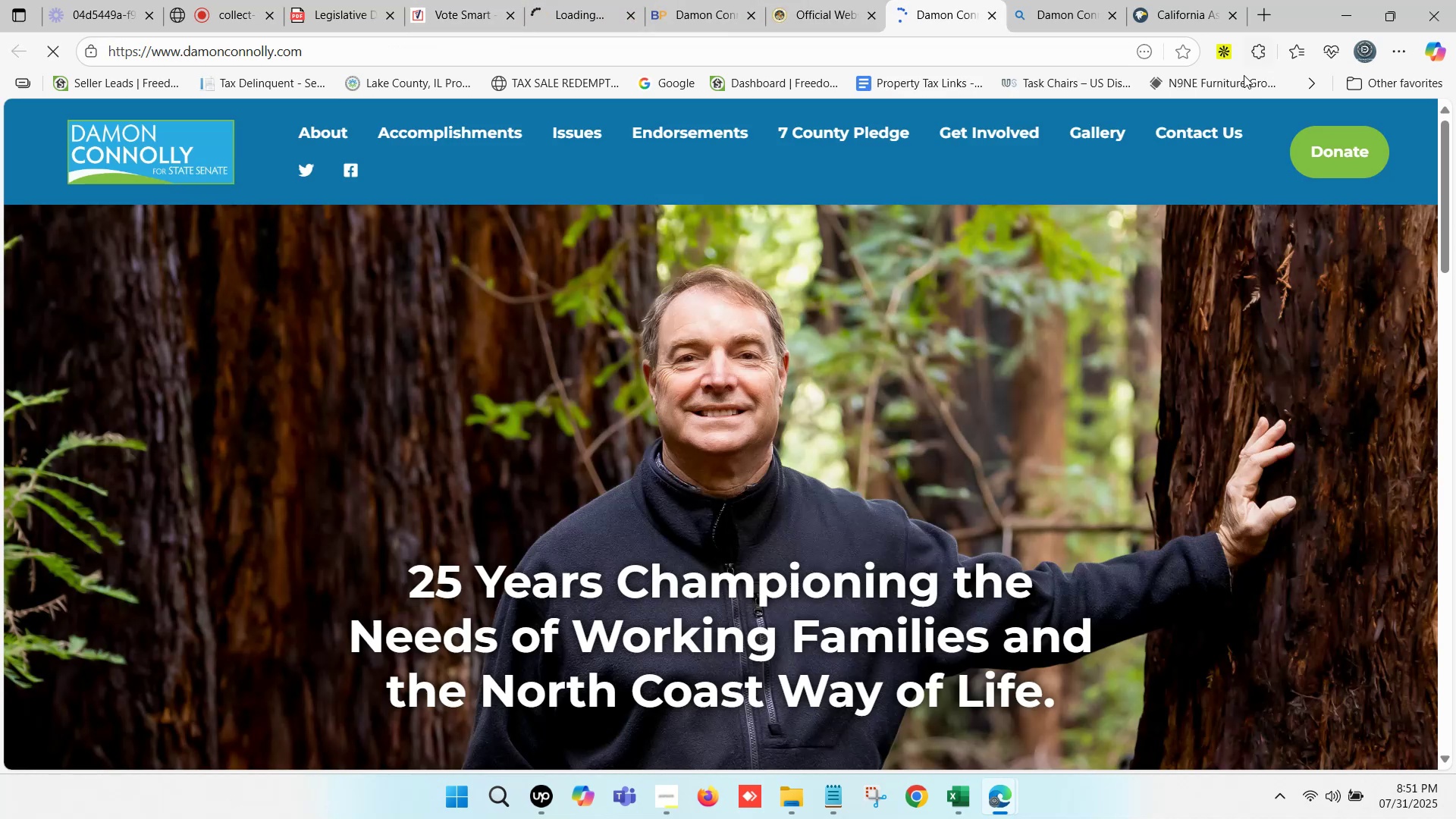 
left_click([1191, 131])
 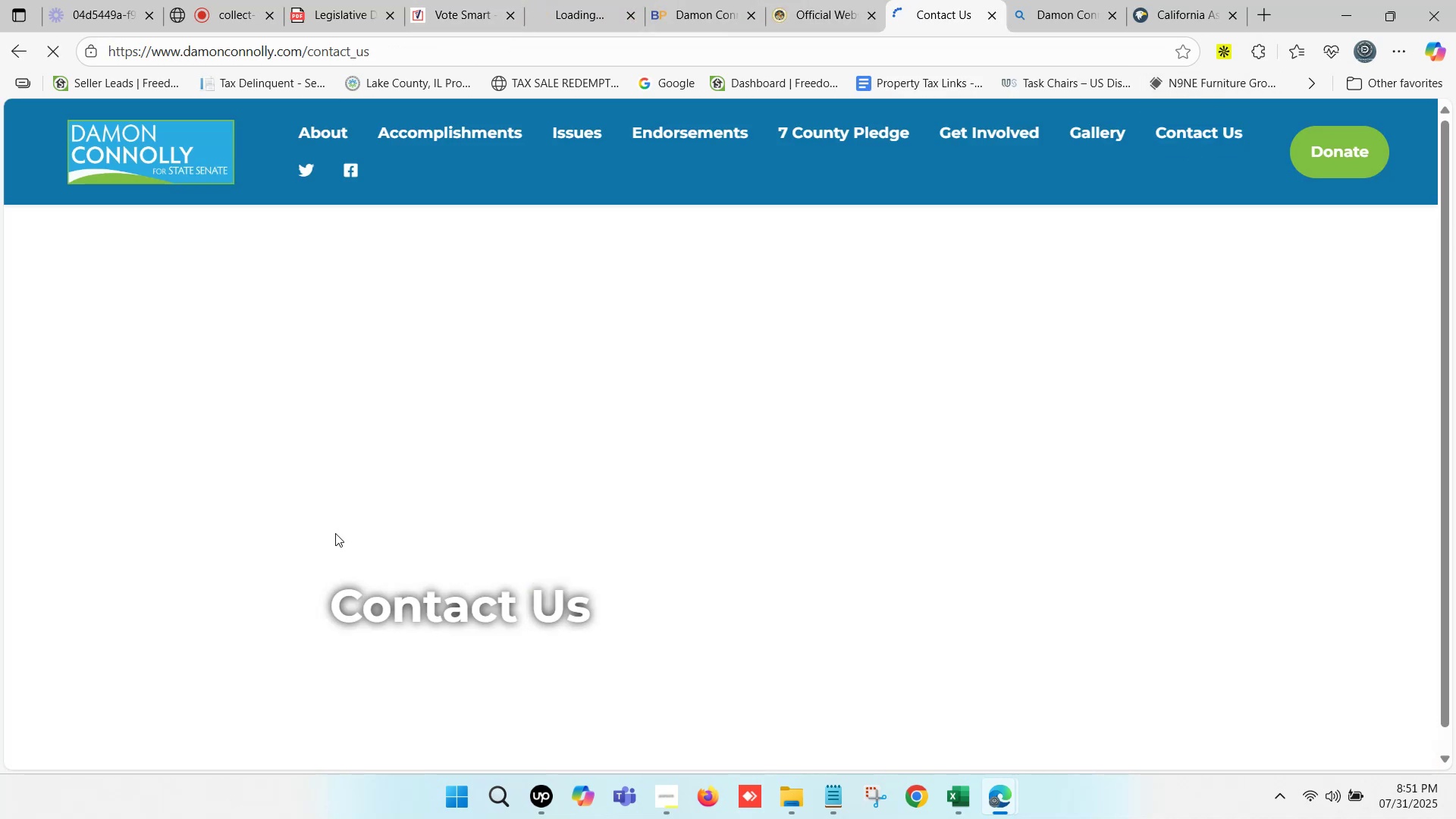 
scroll: coordinate [536, 721], scroll_direction: down, amount: 14.0
 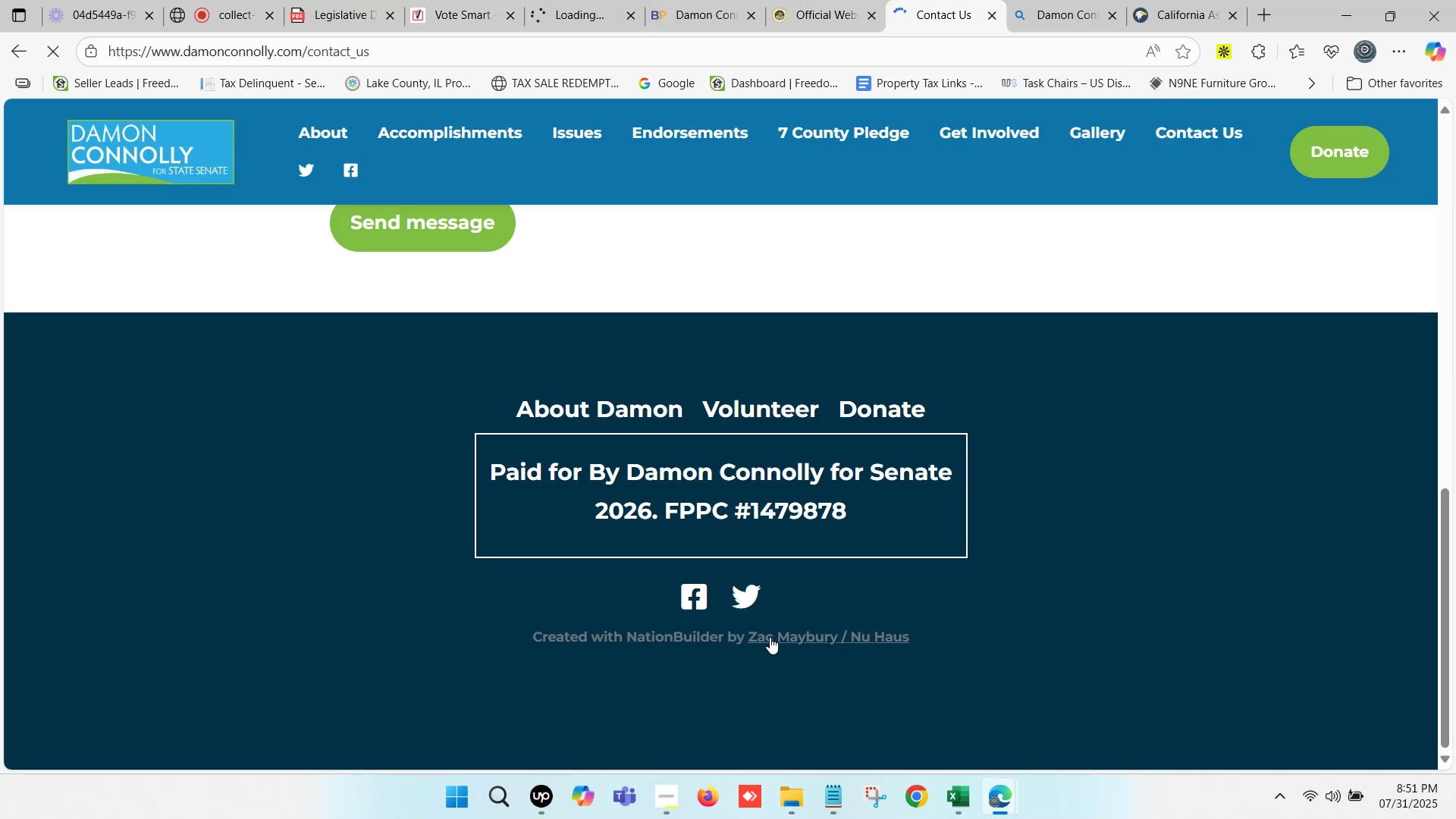 
scroll: coordinate [769, 631], scroll_direction: up, amount: 5.0
 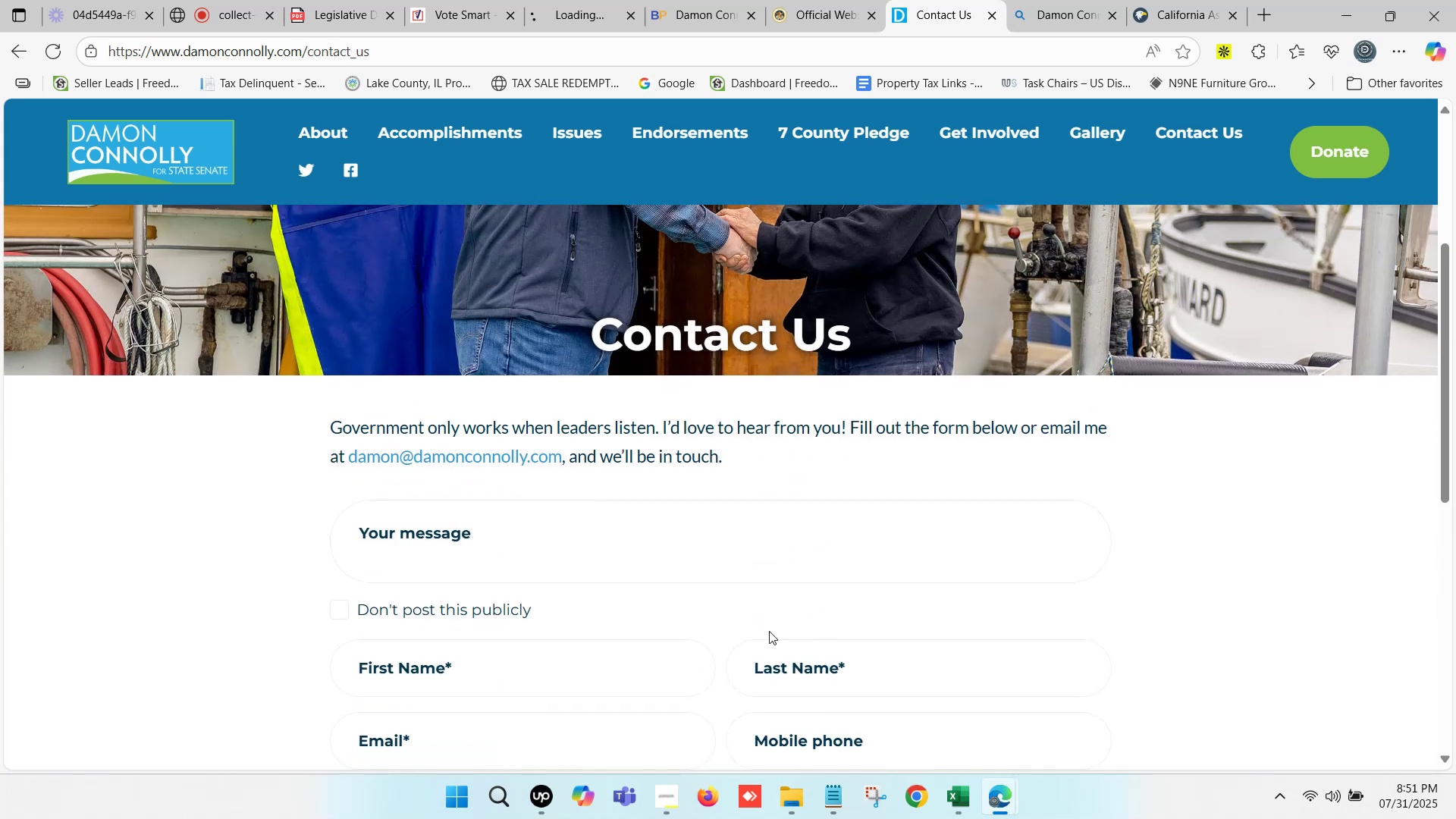 
scroll: coordinate [769, 631], scroll_direction: down, amount: 1.0
 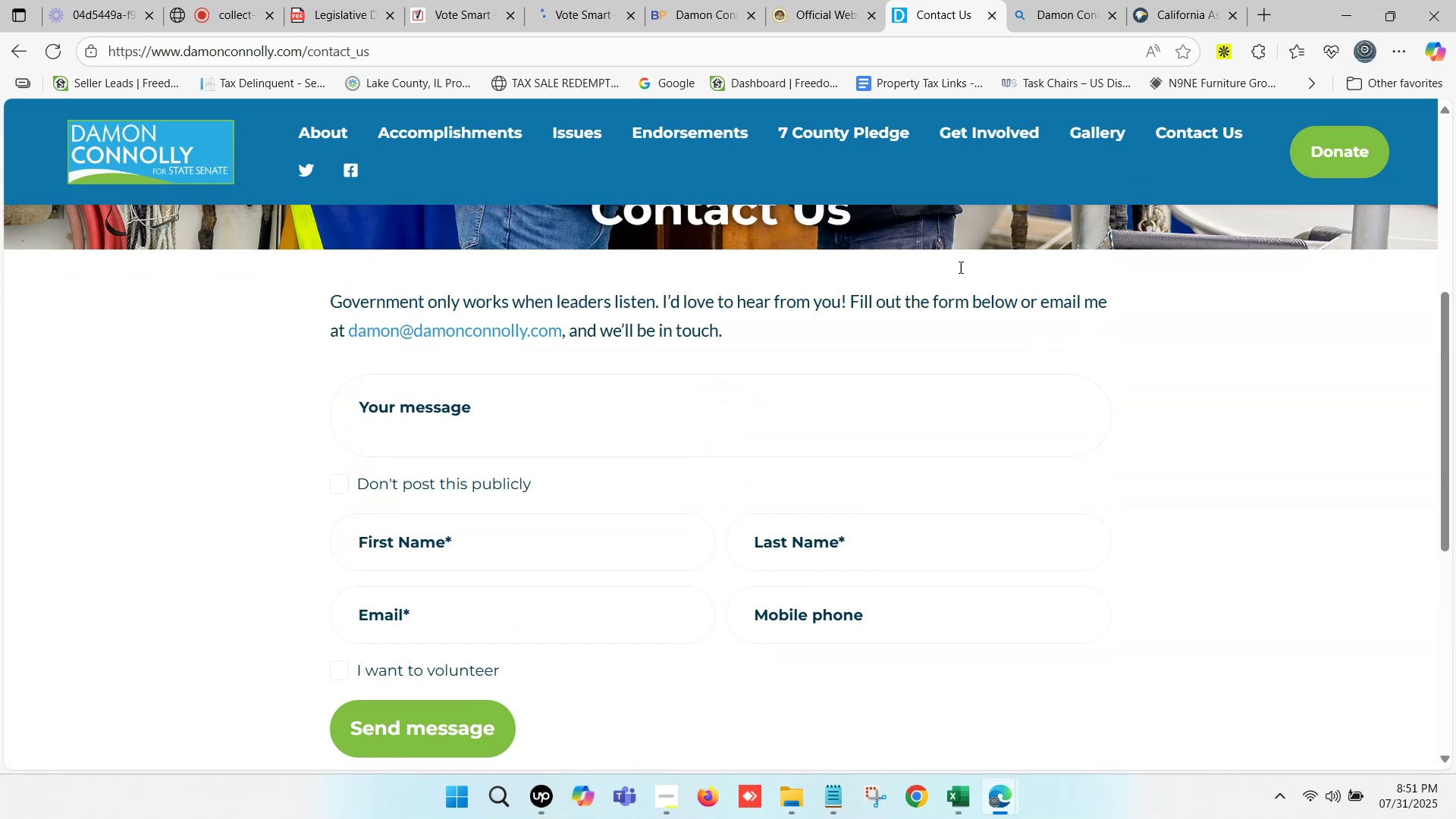 
left_click([330, 125])
 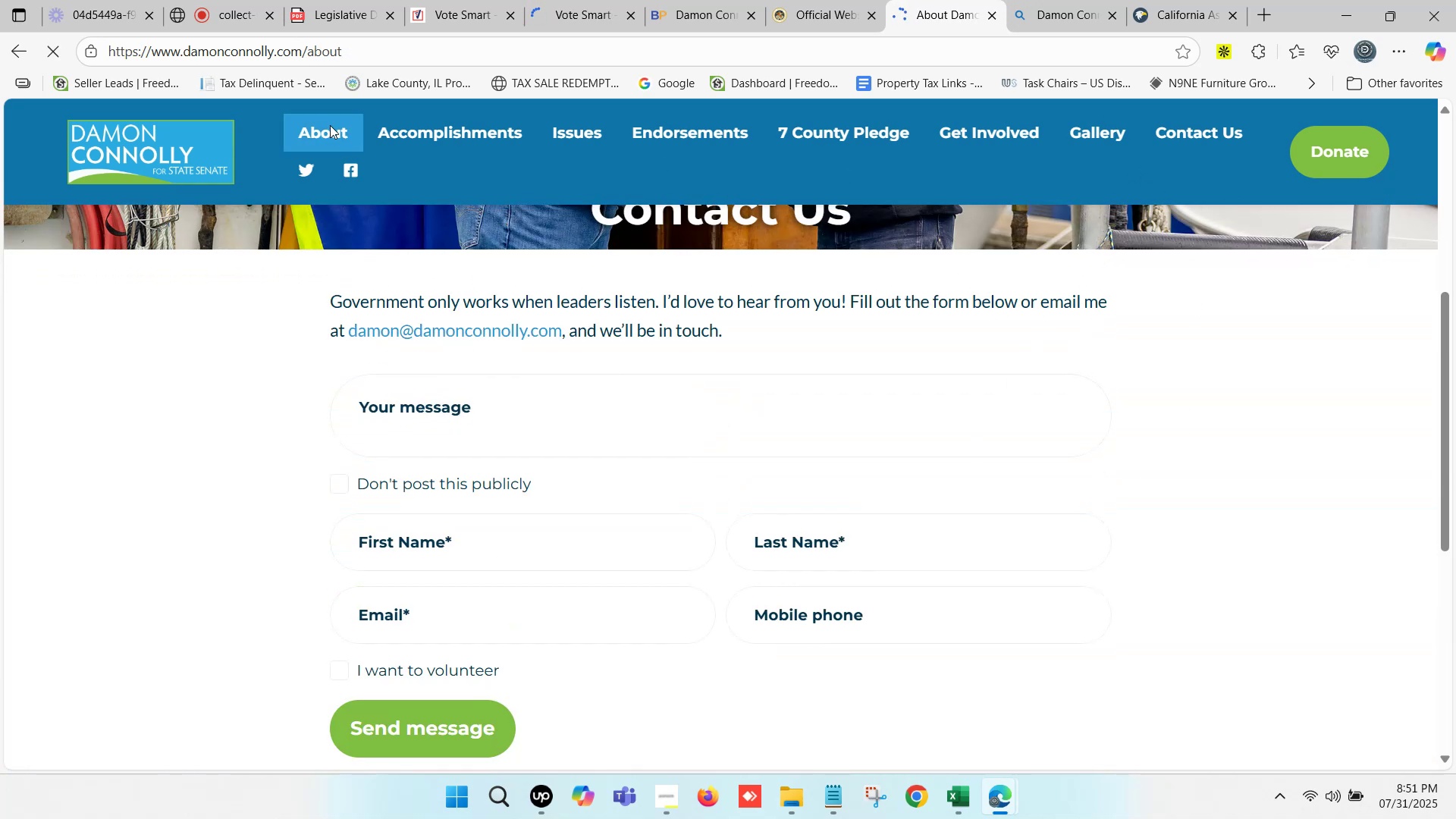 
scroll: coordinate [563, 533], scroll_direction: down, amount: 16.0
 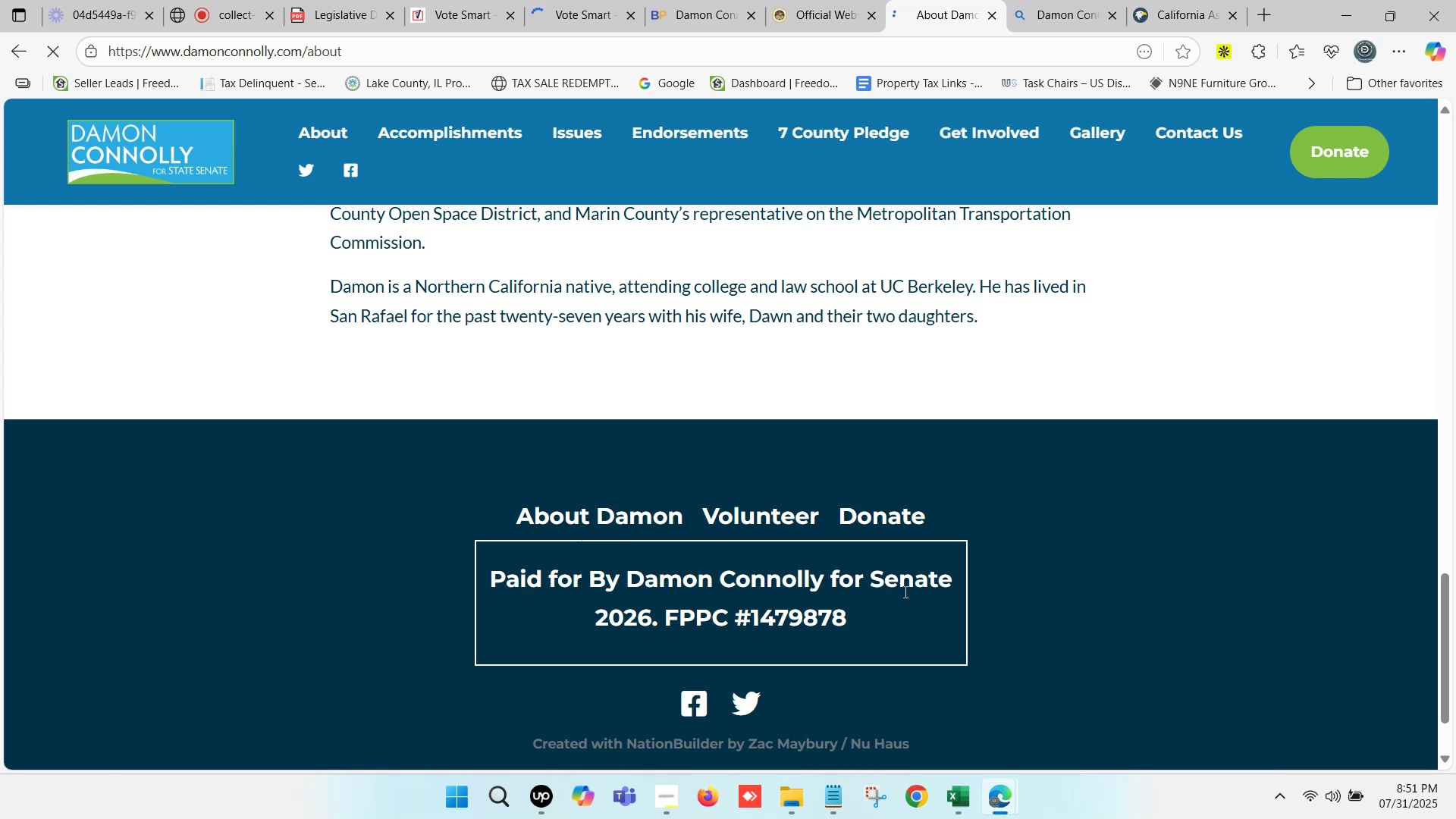 
left_click_drag(start_coordinate=[889, 618], to_coordinate=[551, 559])
 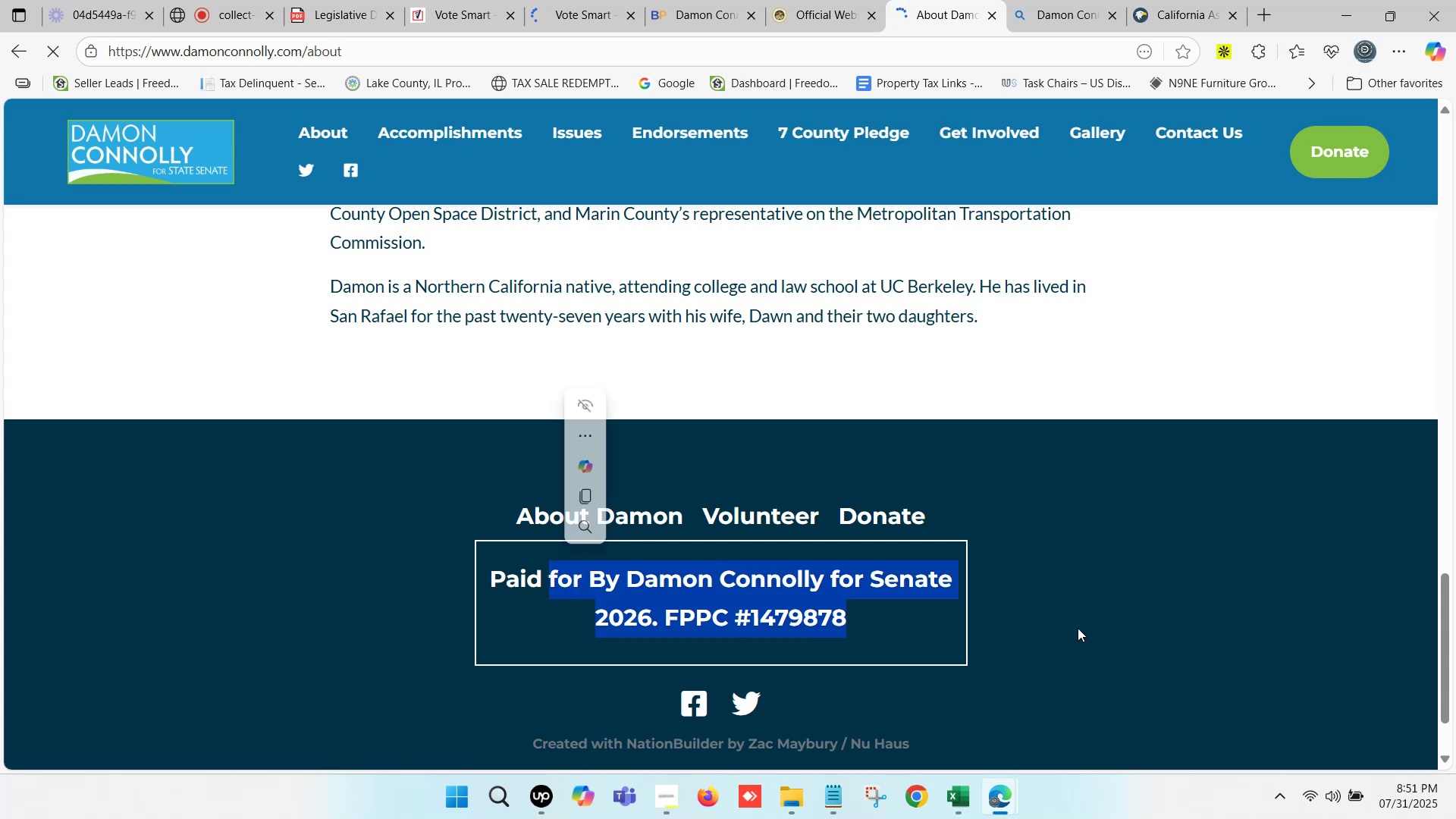 
scroll: coordinate [687, 215], scroll_direction: up, amount: 23.0
 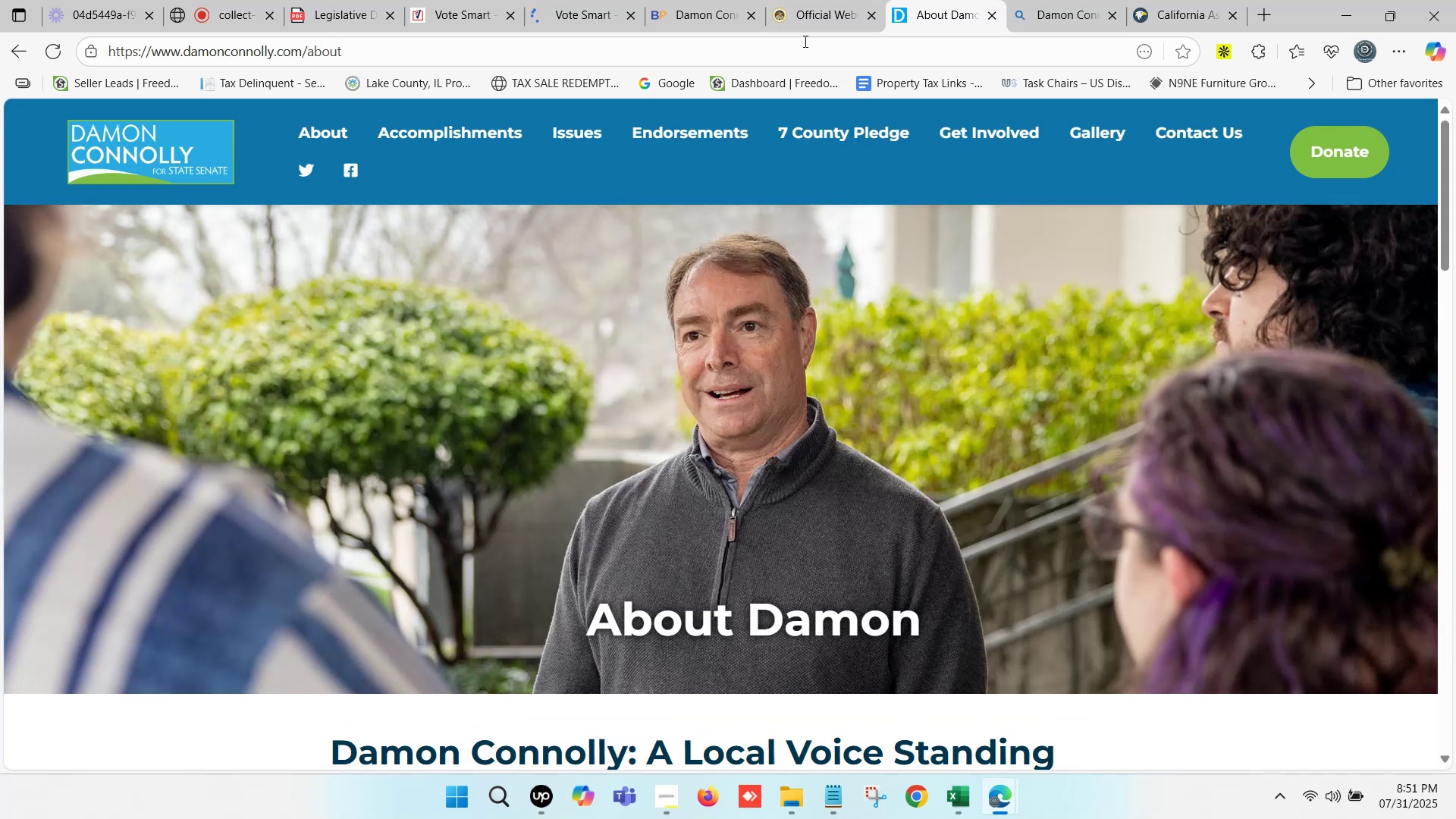 
left_click([813, 0])
 